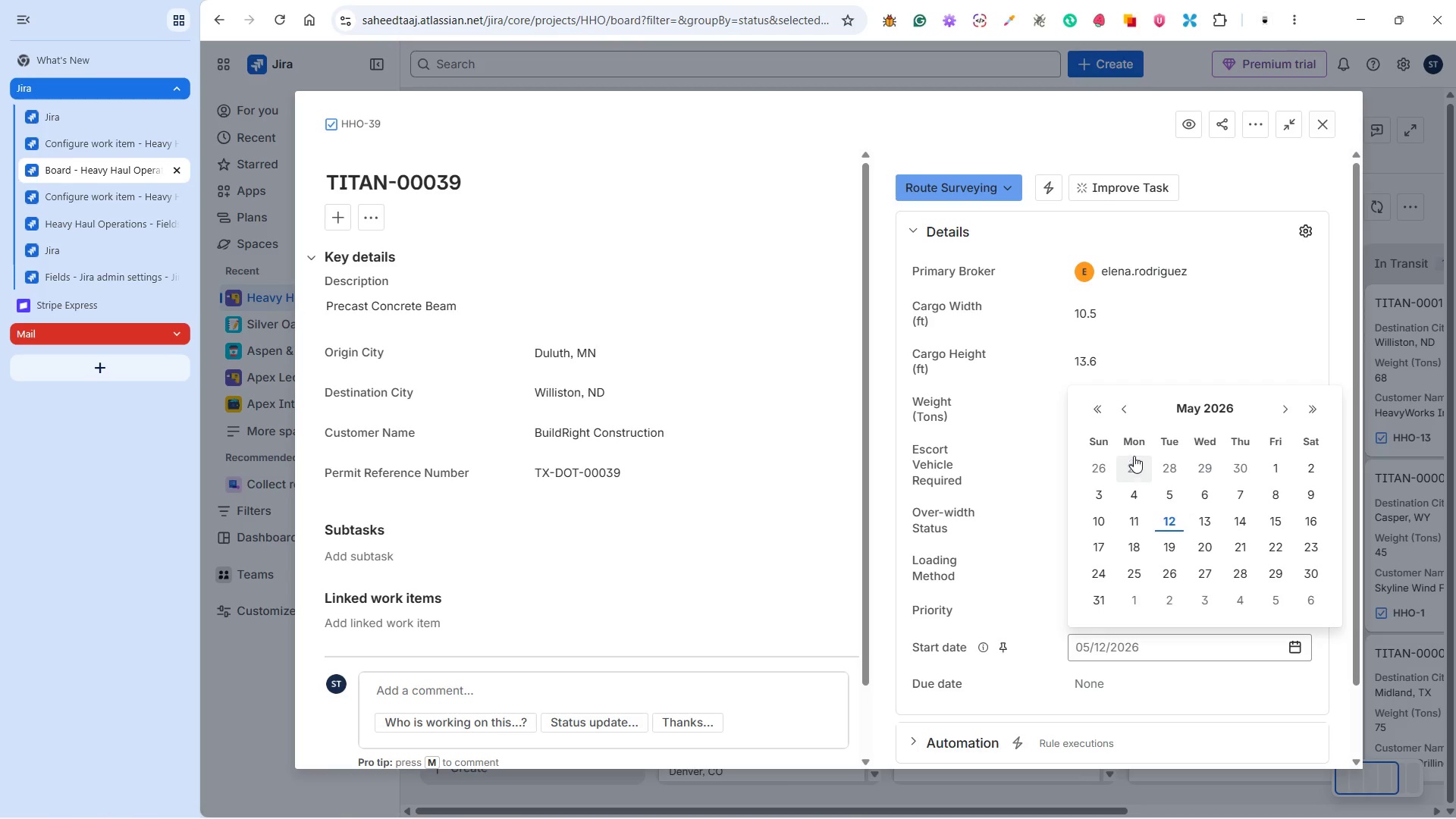 
left_click([1130, 414])
 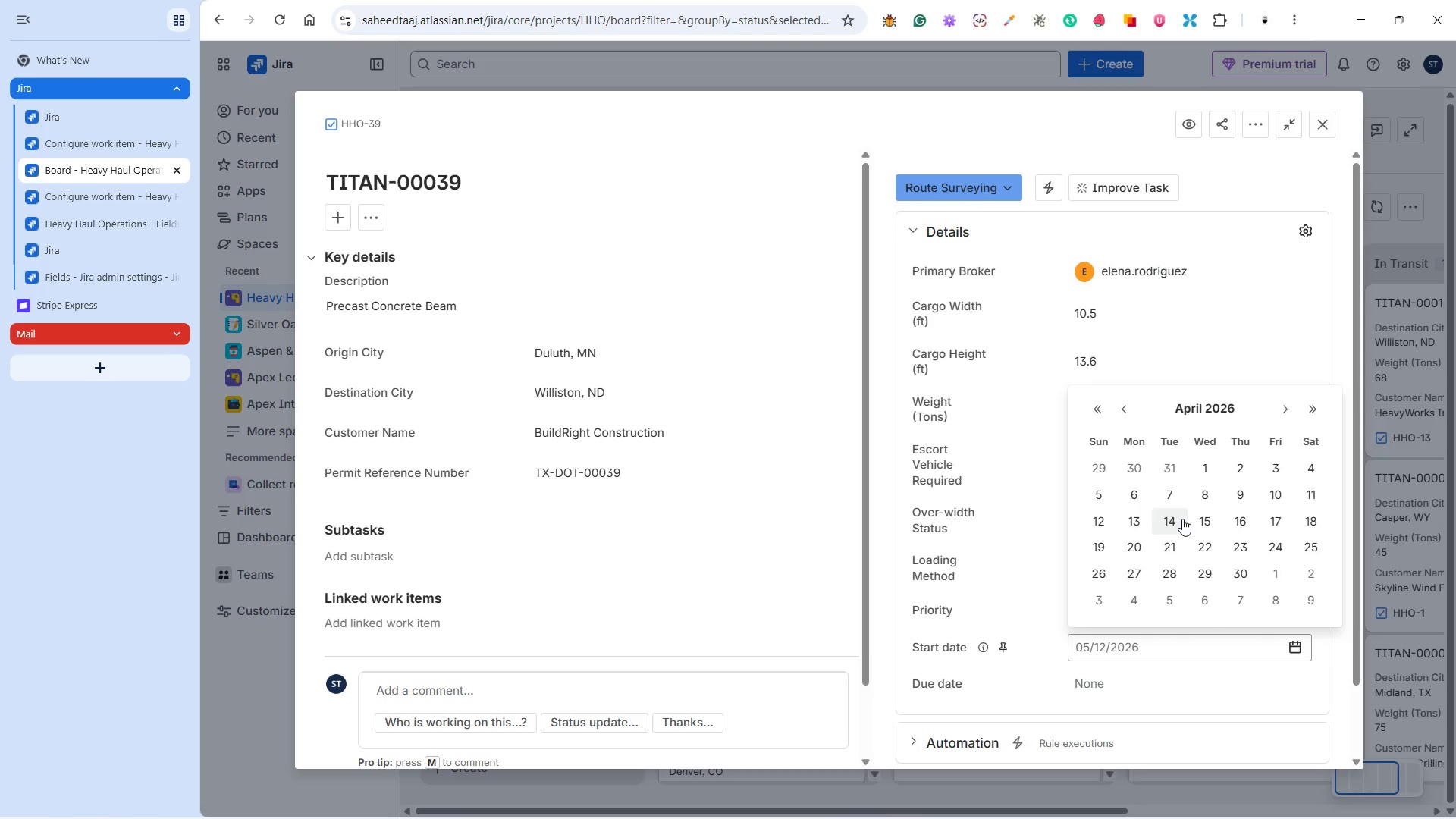 
left_click([1181, 515])
 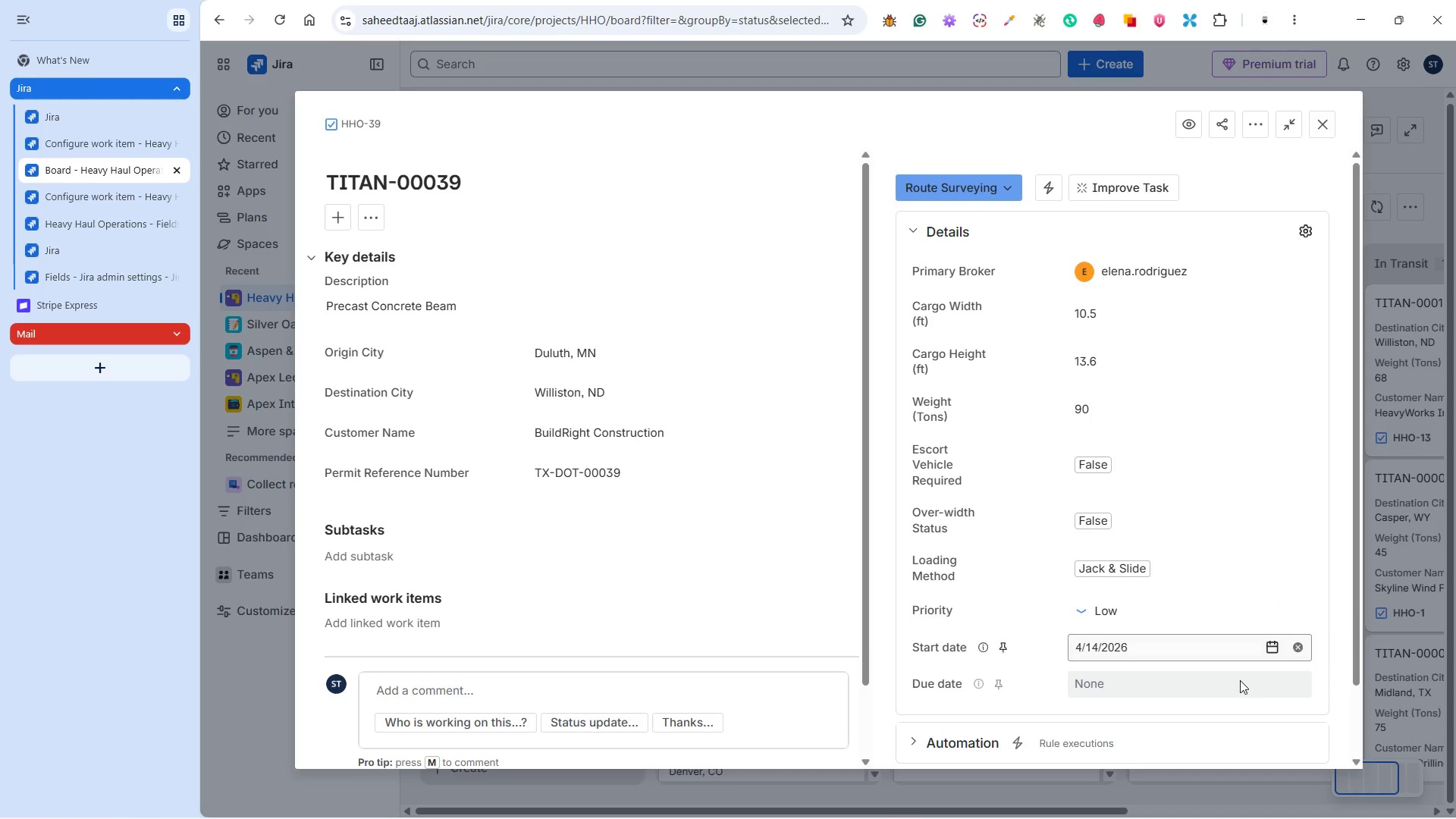 
left_click([1232, 678])
 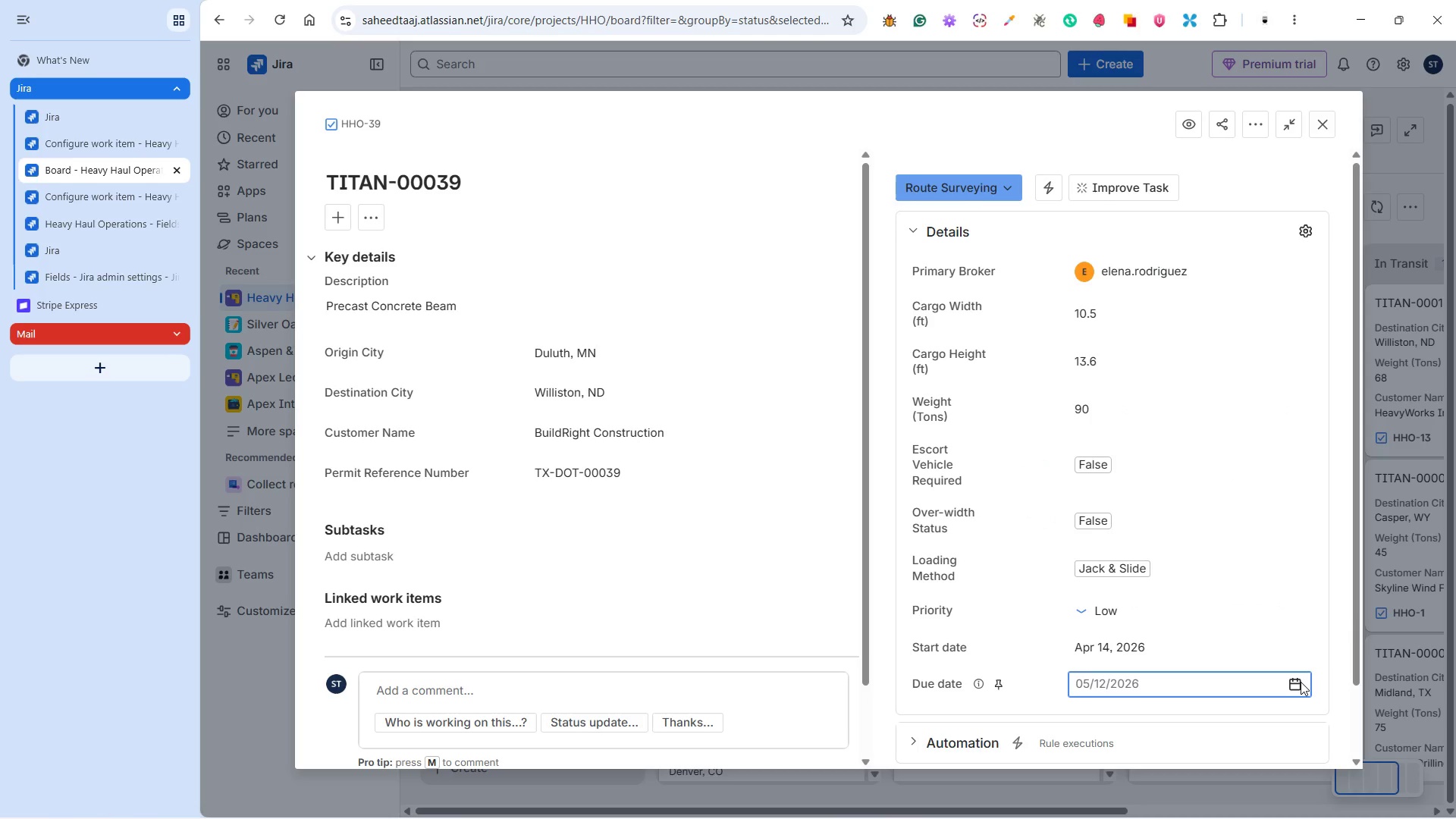 
left_click([1301, 681])
 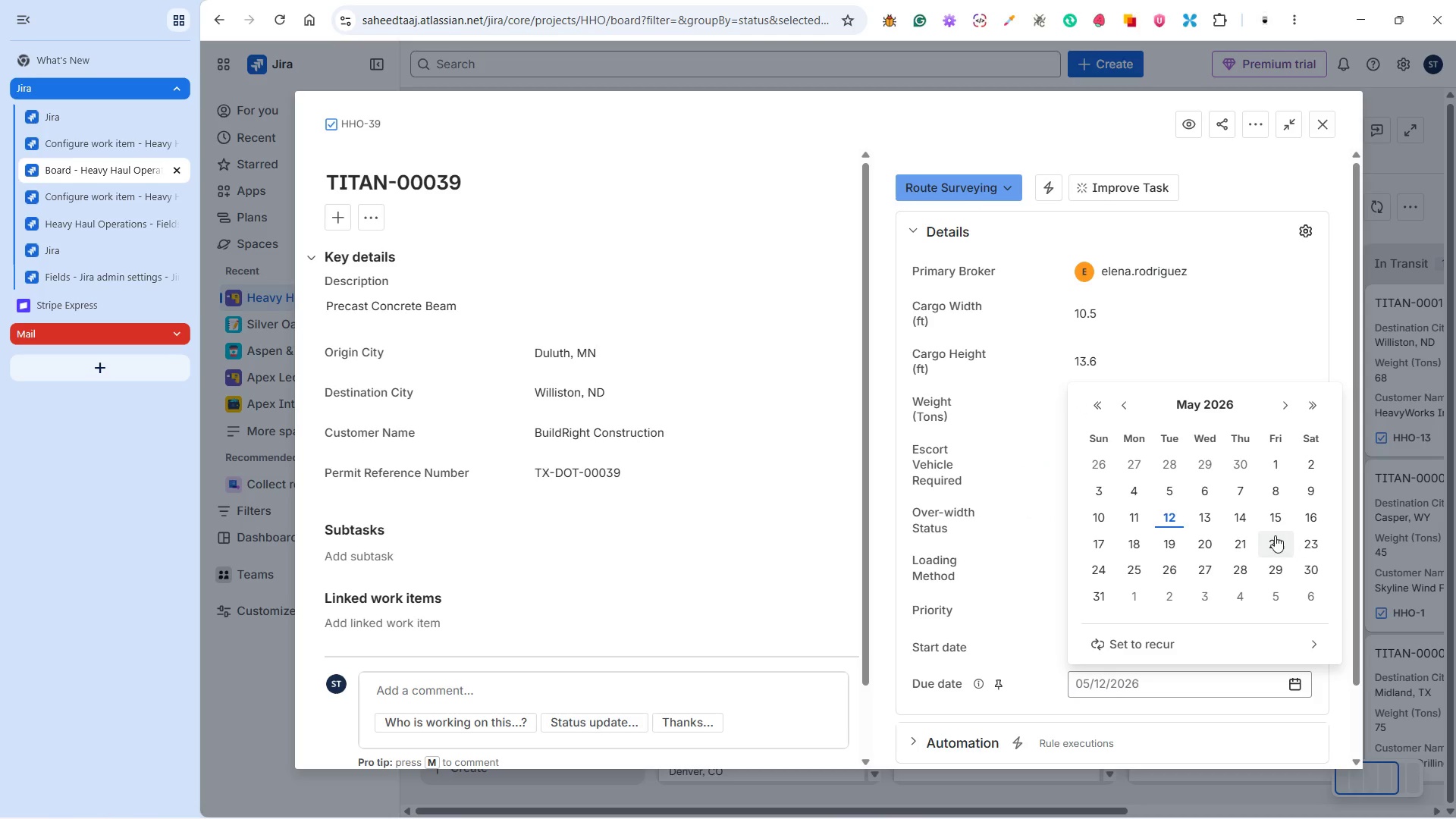 
left_click([1274, 535])
 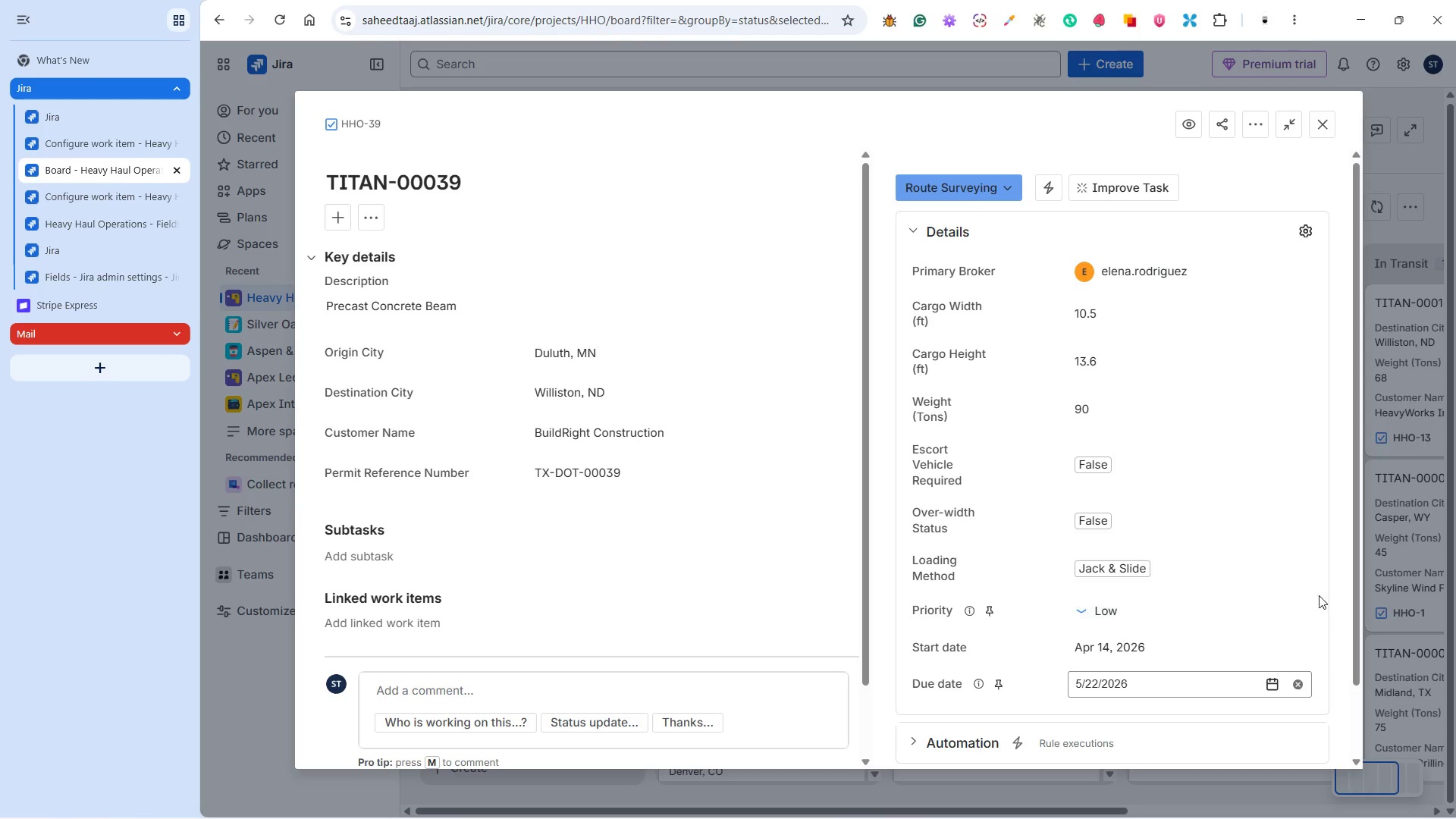 
wait(16.59)
 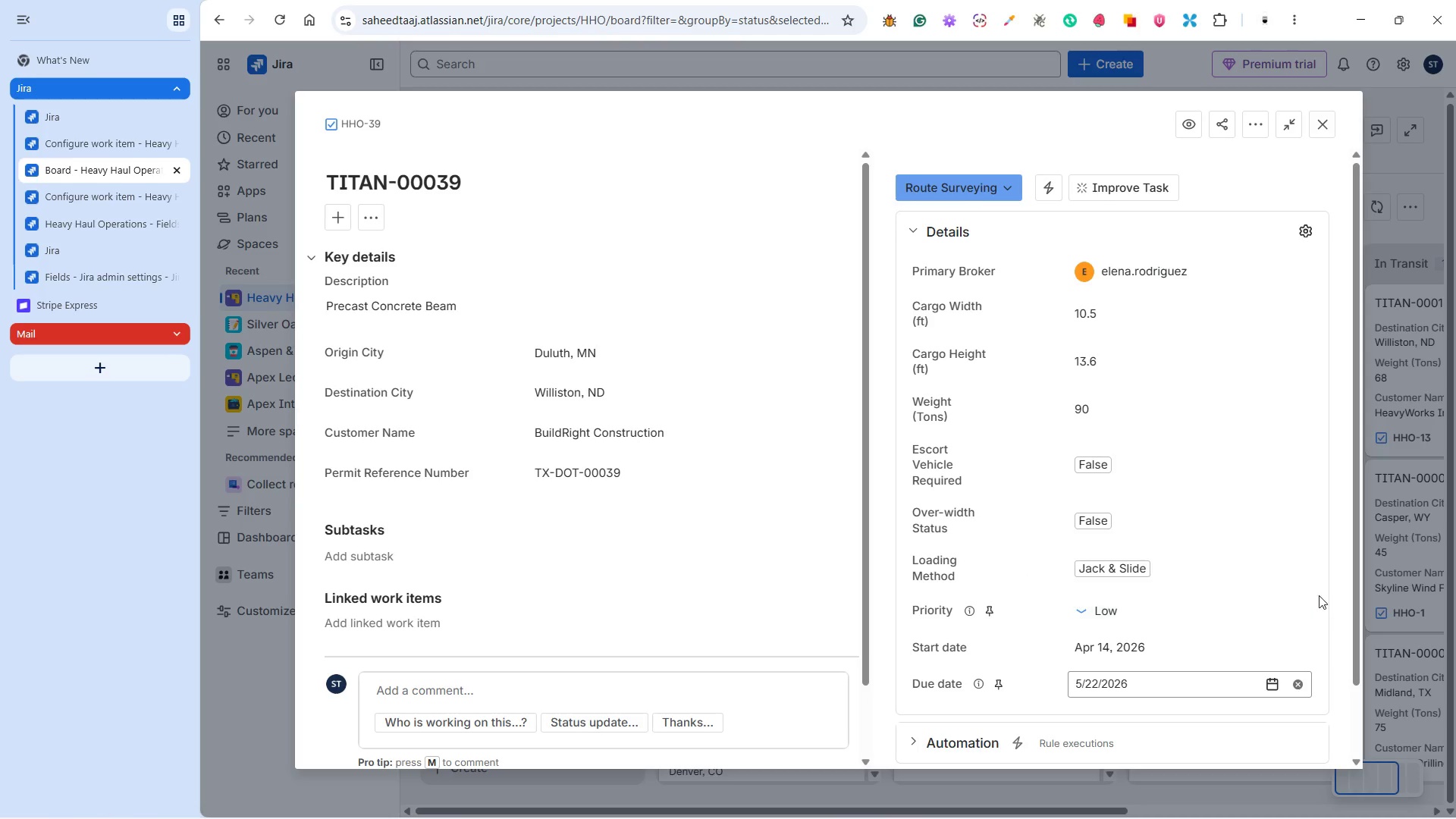 
left_click([1329, 132])
 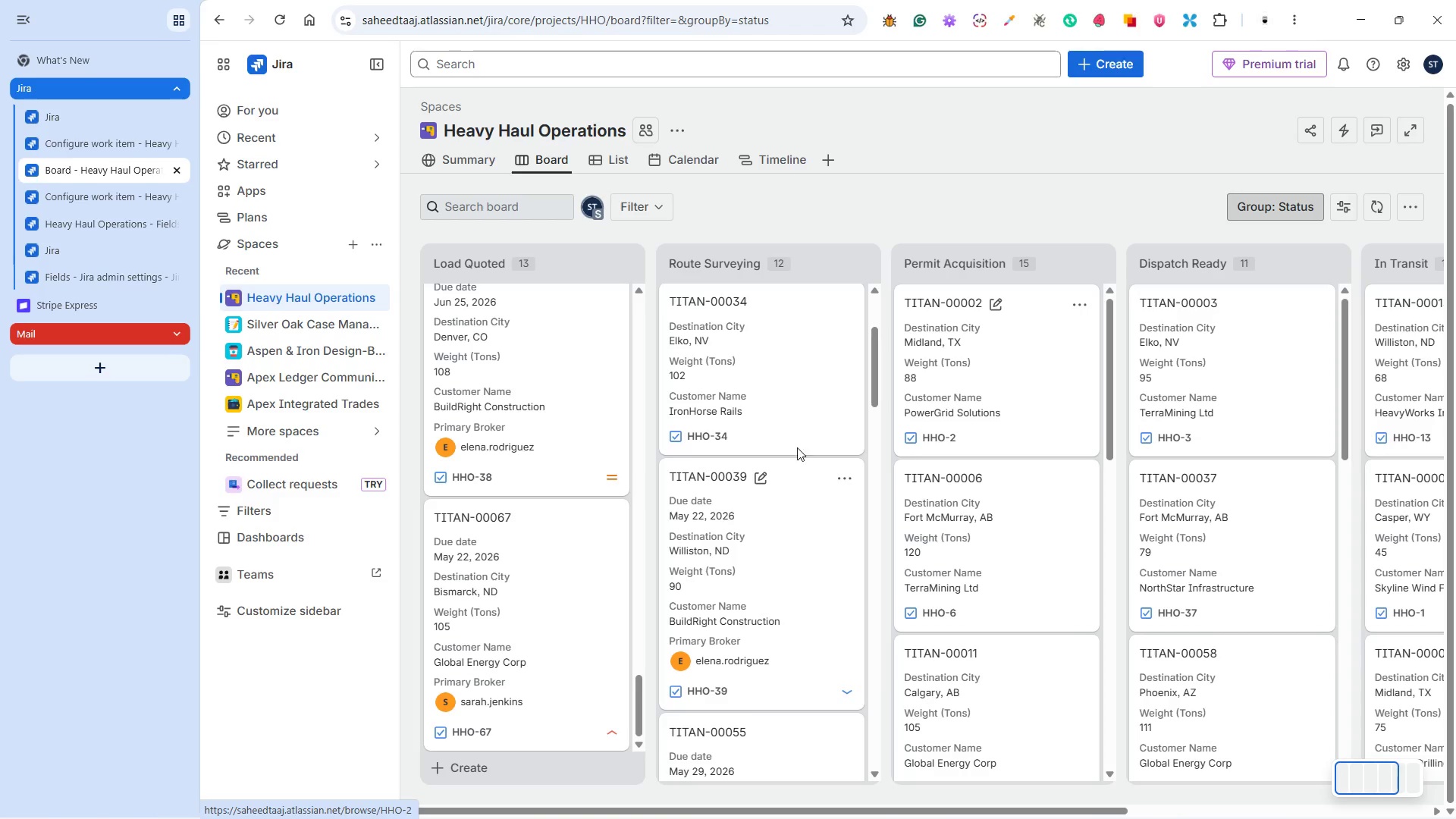 
scroll: coordinate [786, 598], scroll_direction: up, amount: 3.0
 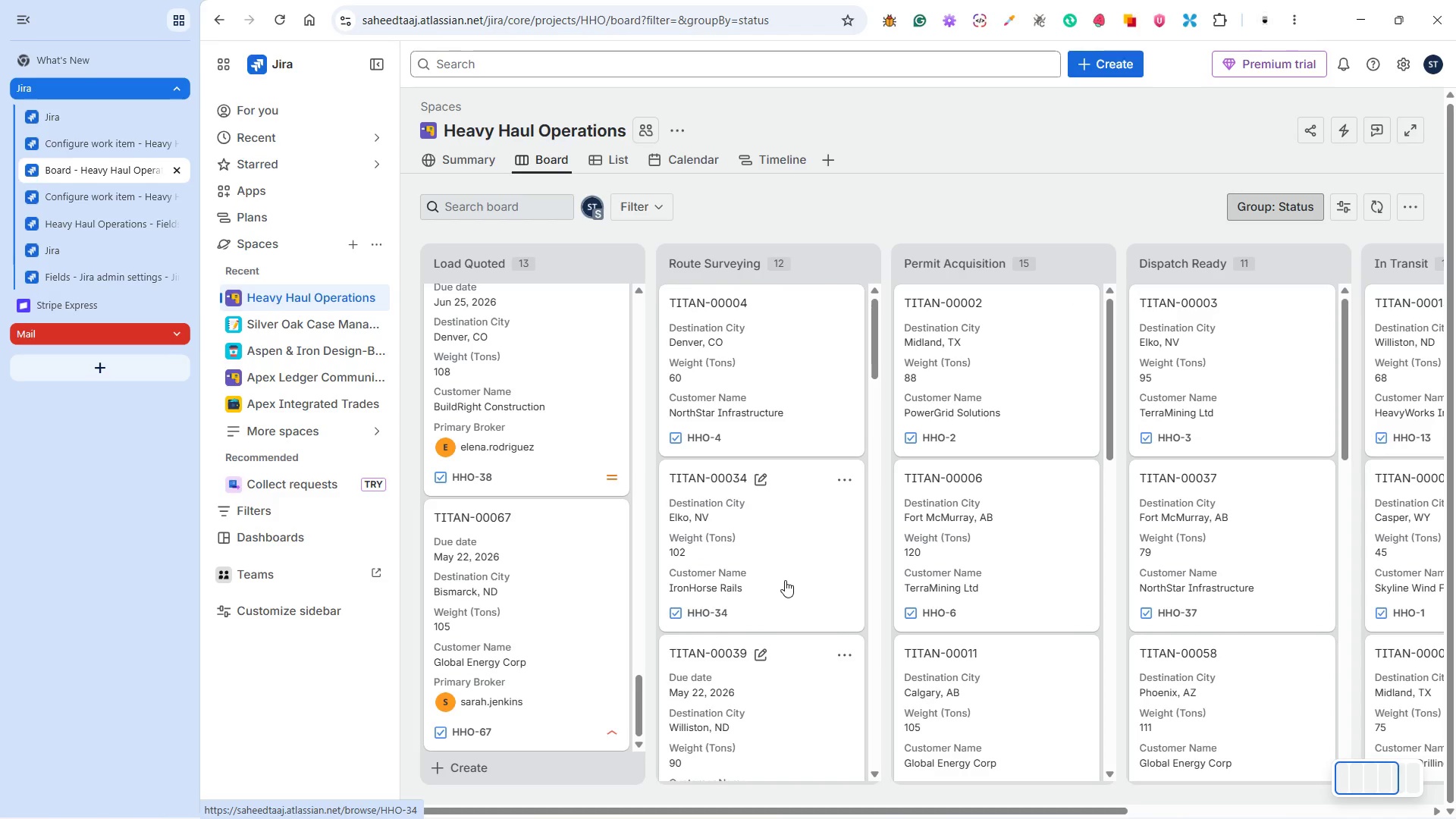 
left_click([784, 421])
 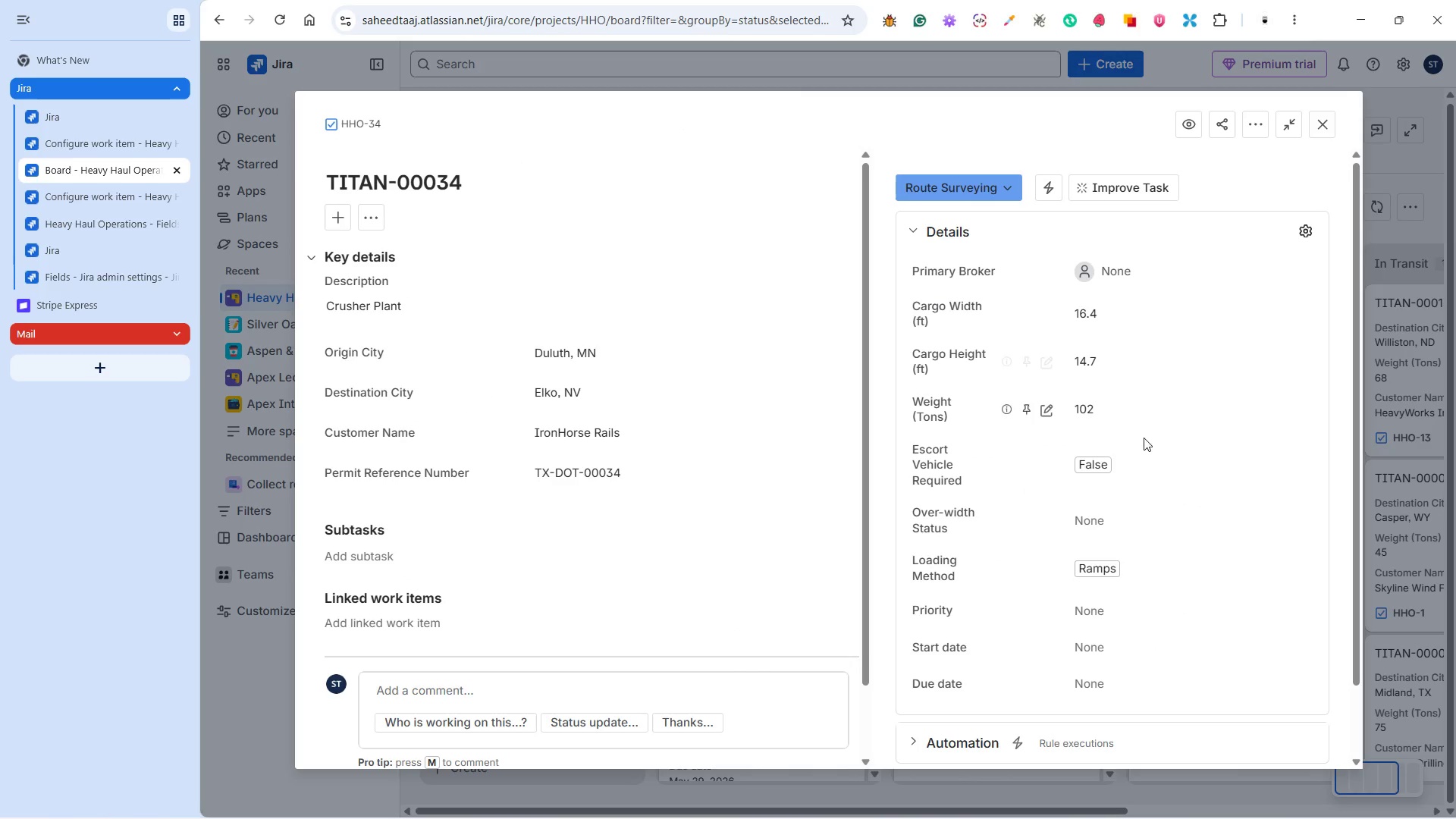 
scroll: coordinate [785, 580], scroll_direction: down, amount: 2.0
 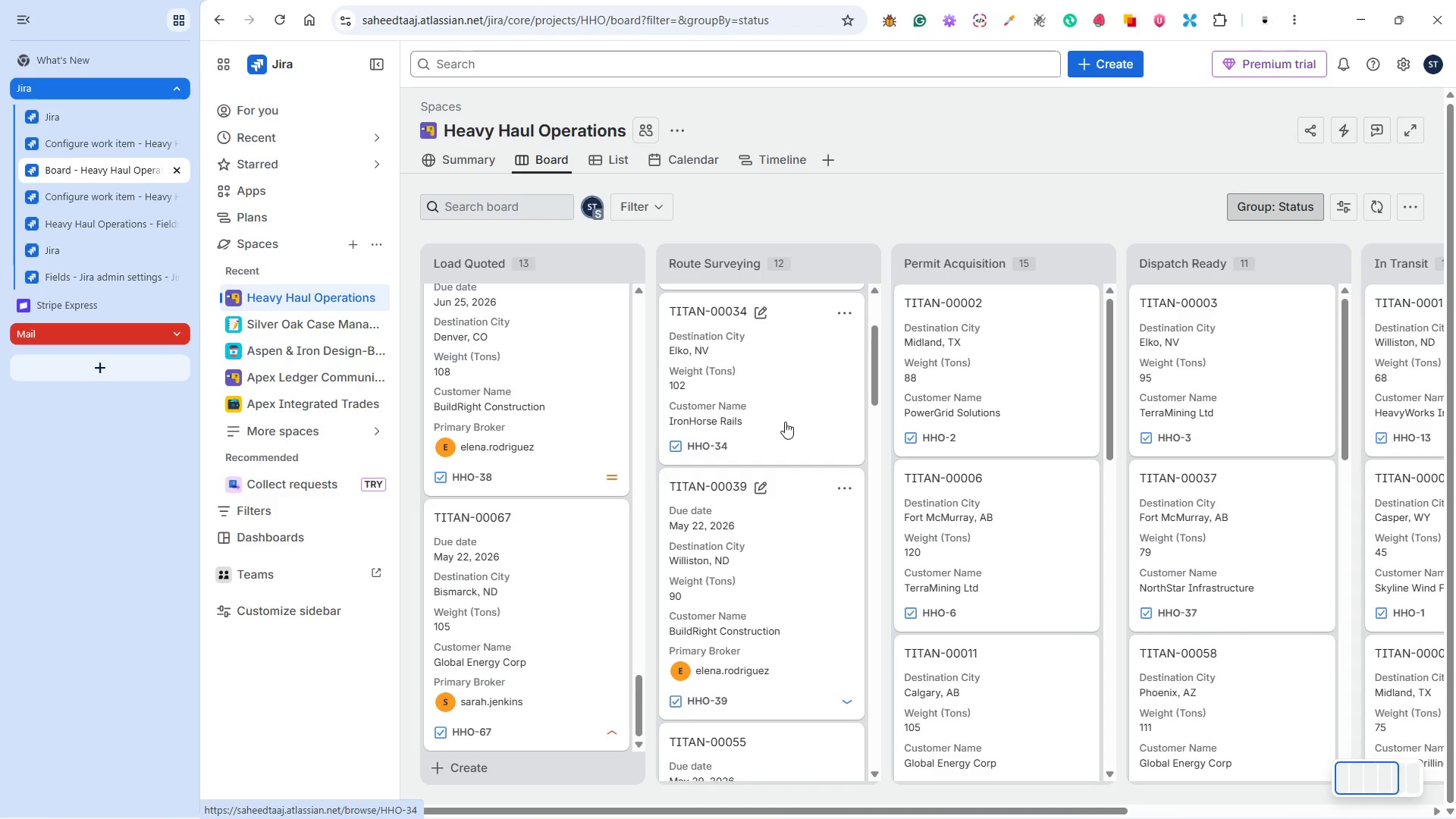 
left_click([1153, 503])
 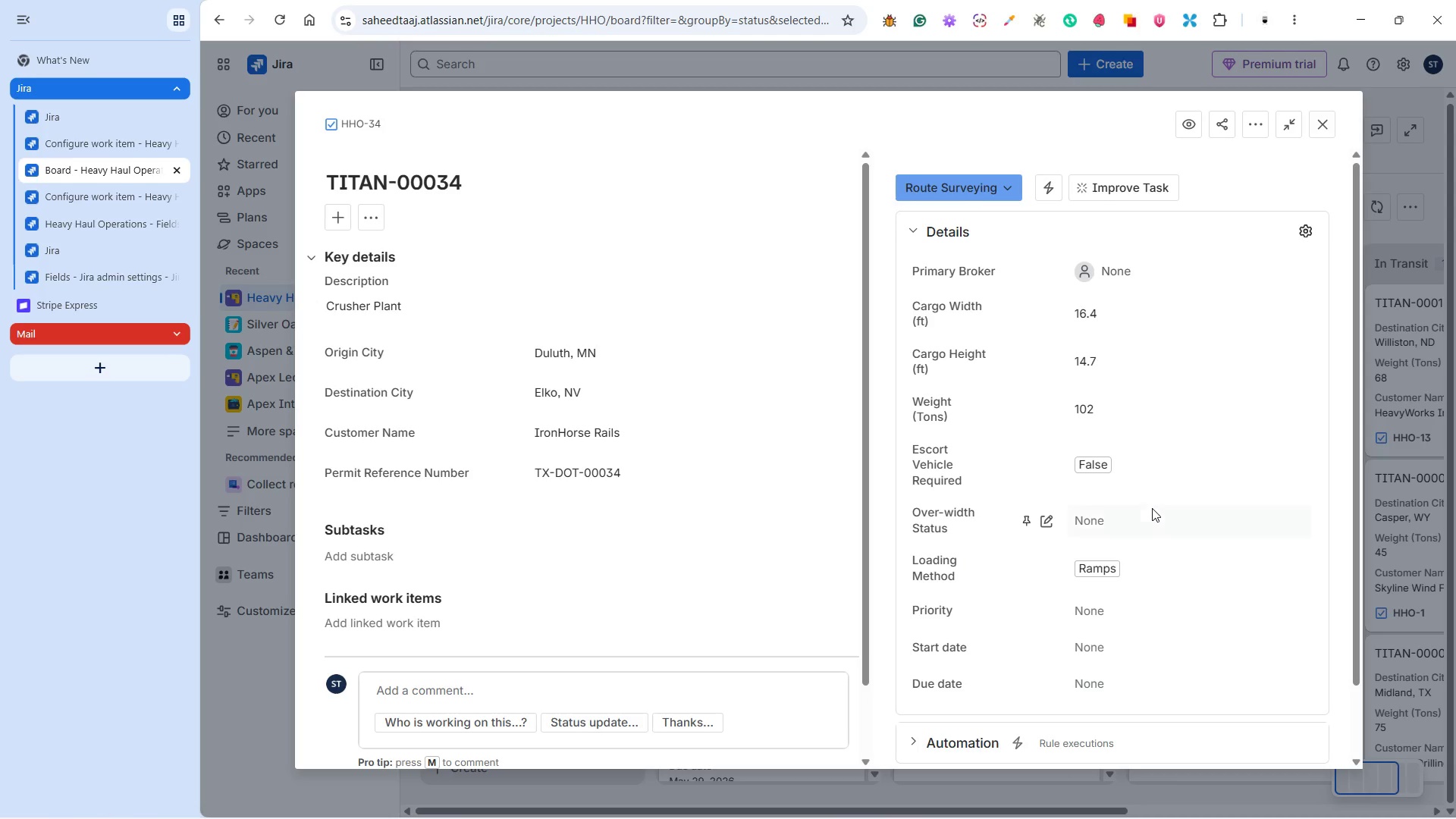 
left_click([1152, 508])
 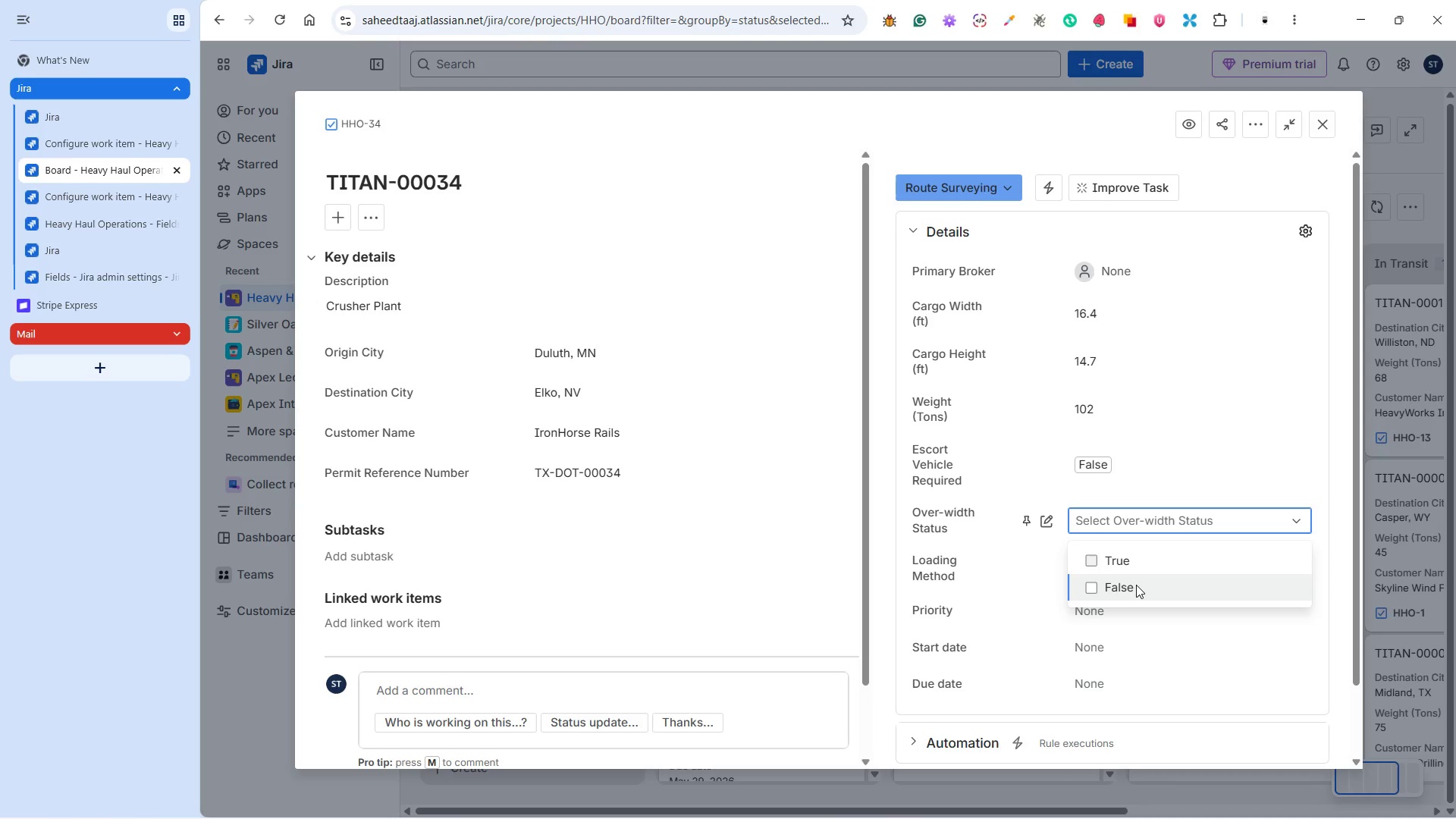 
wait(8.17)
 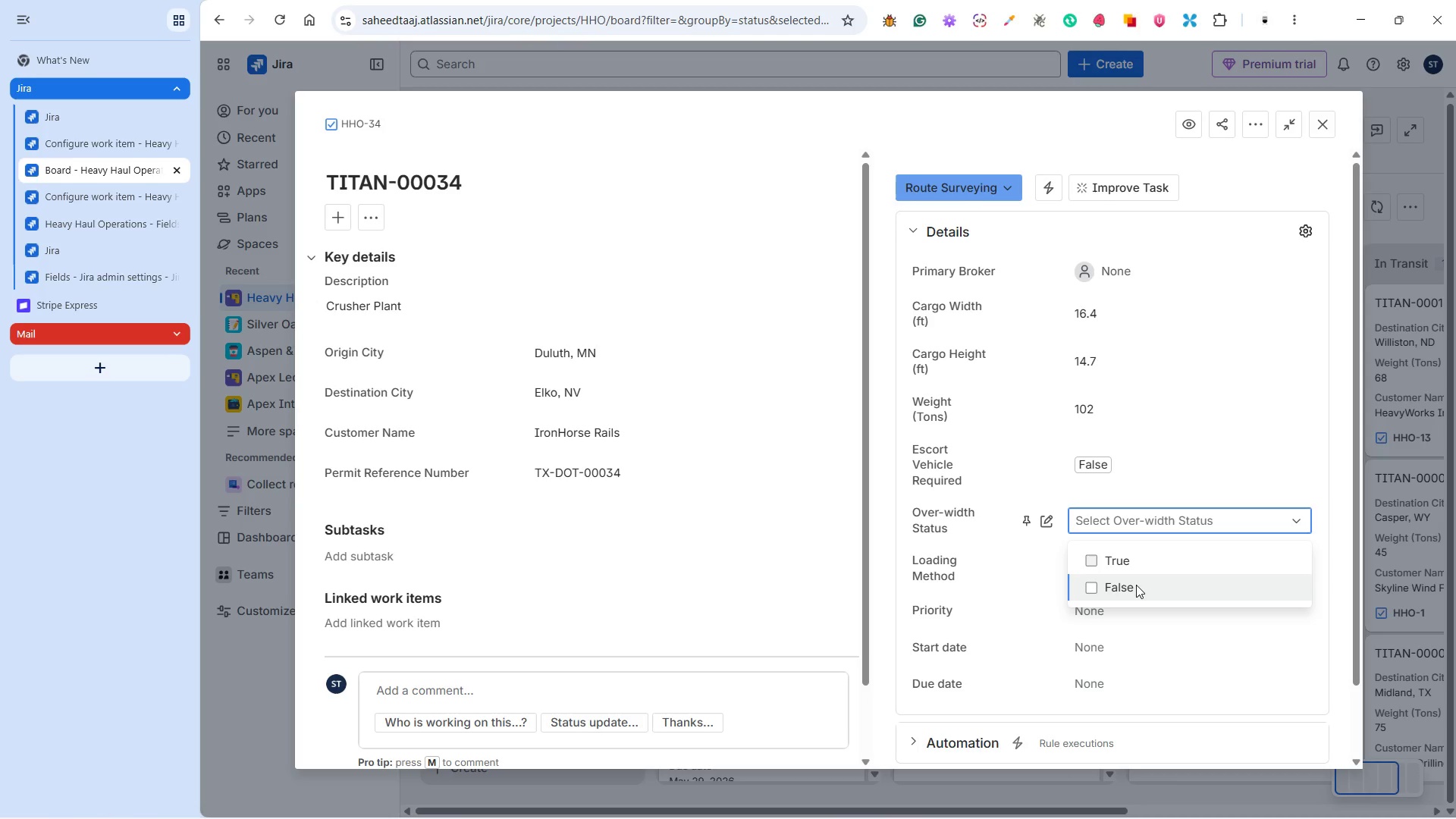 
left_click([1150, 580])
 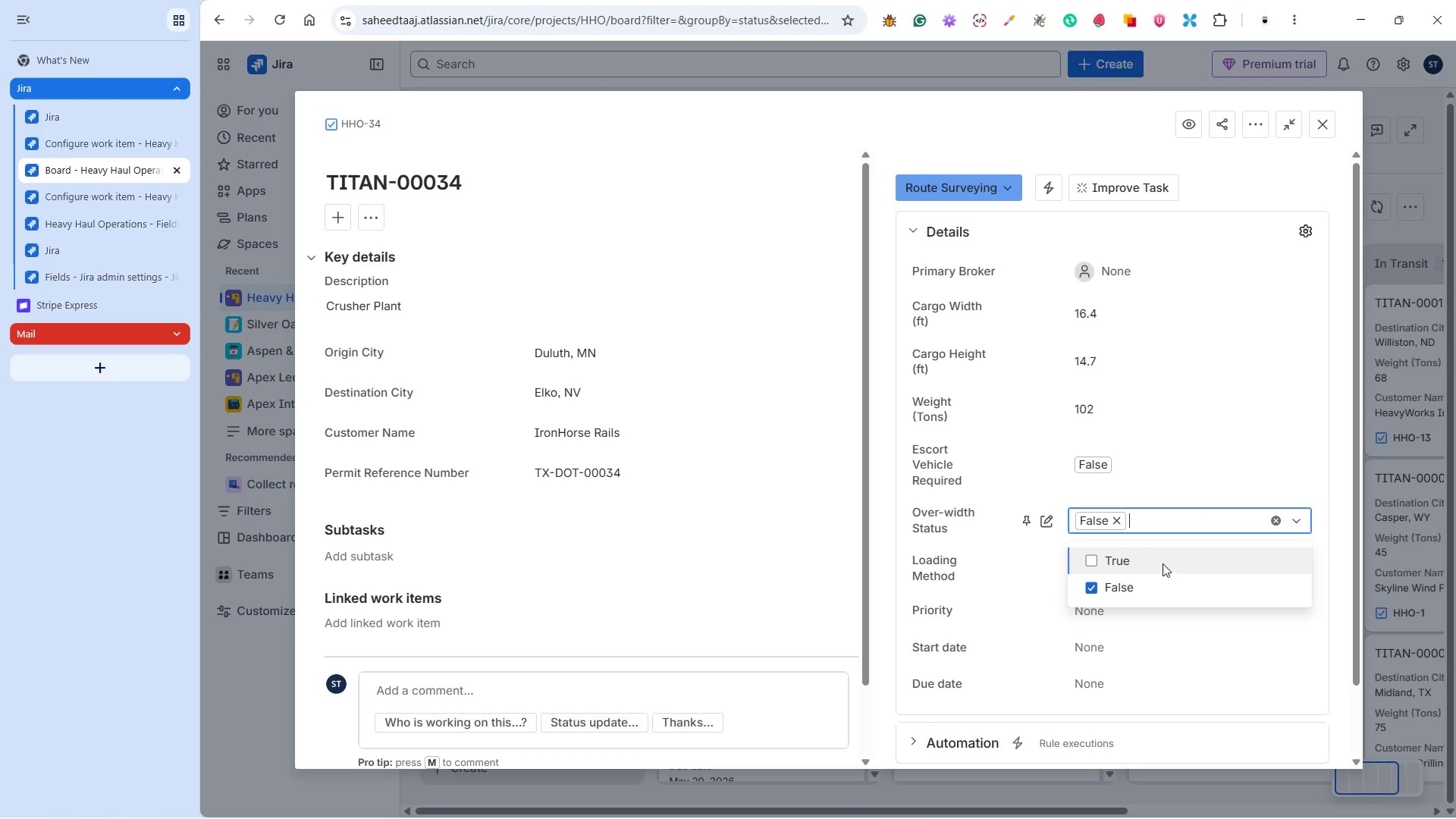 
left_click([1163, 551])
 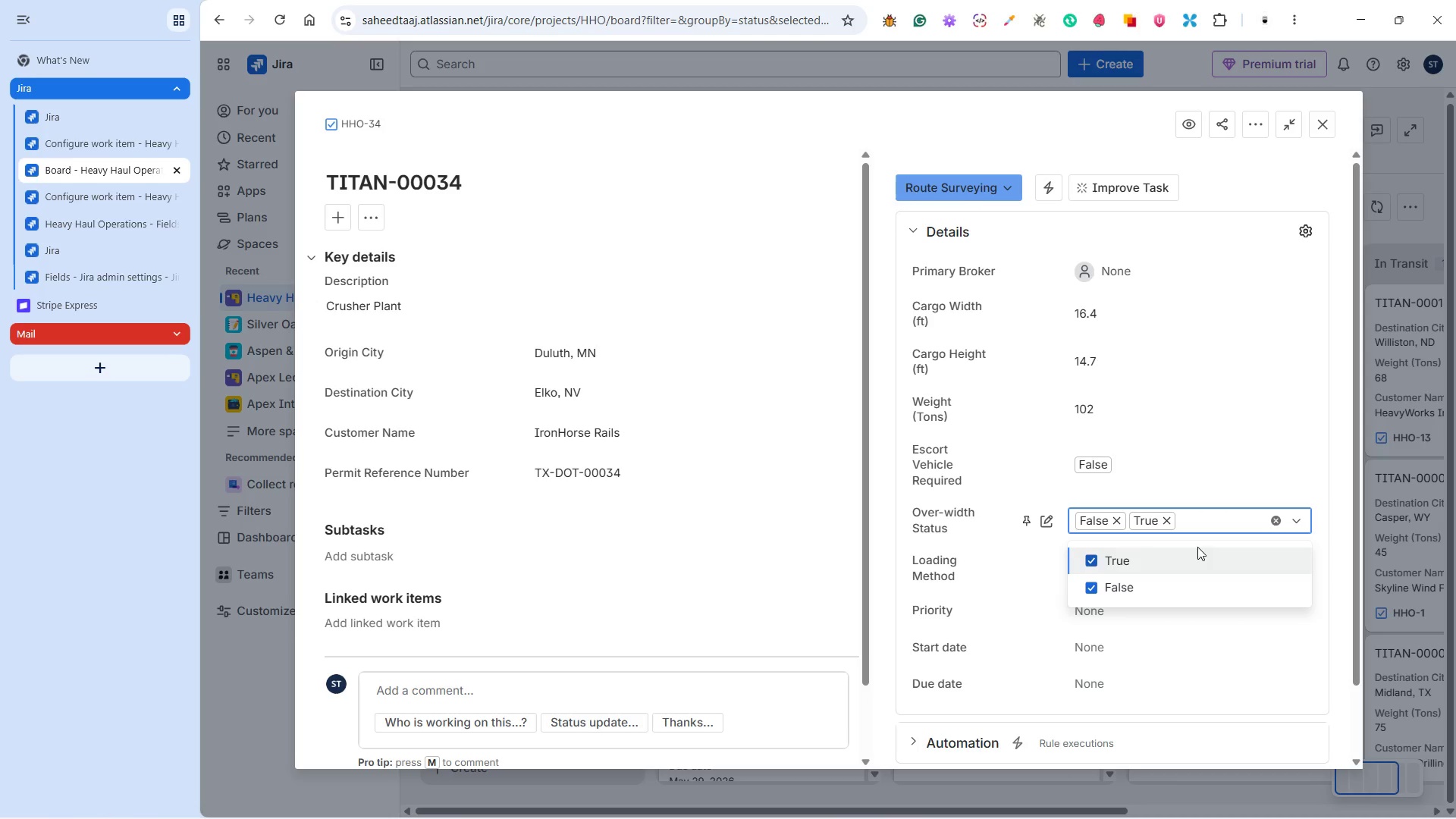 
left_click([1112, 594])
 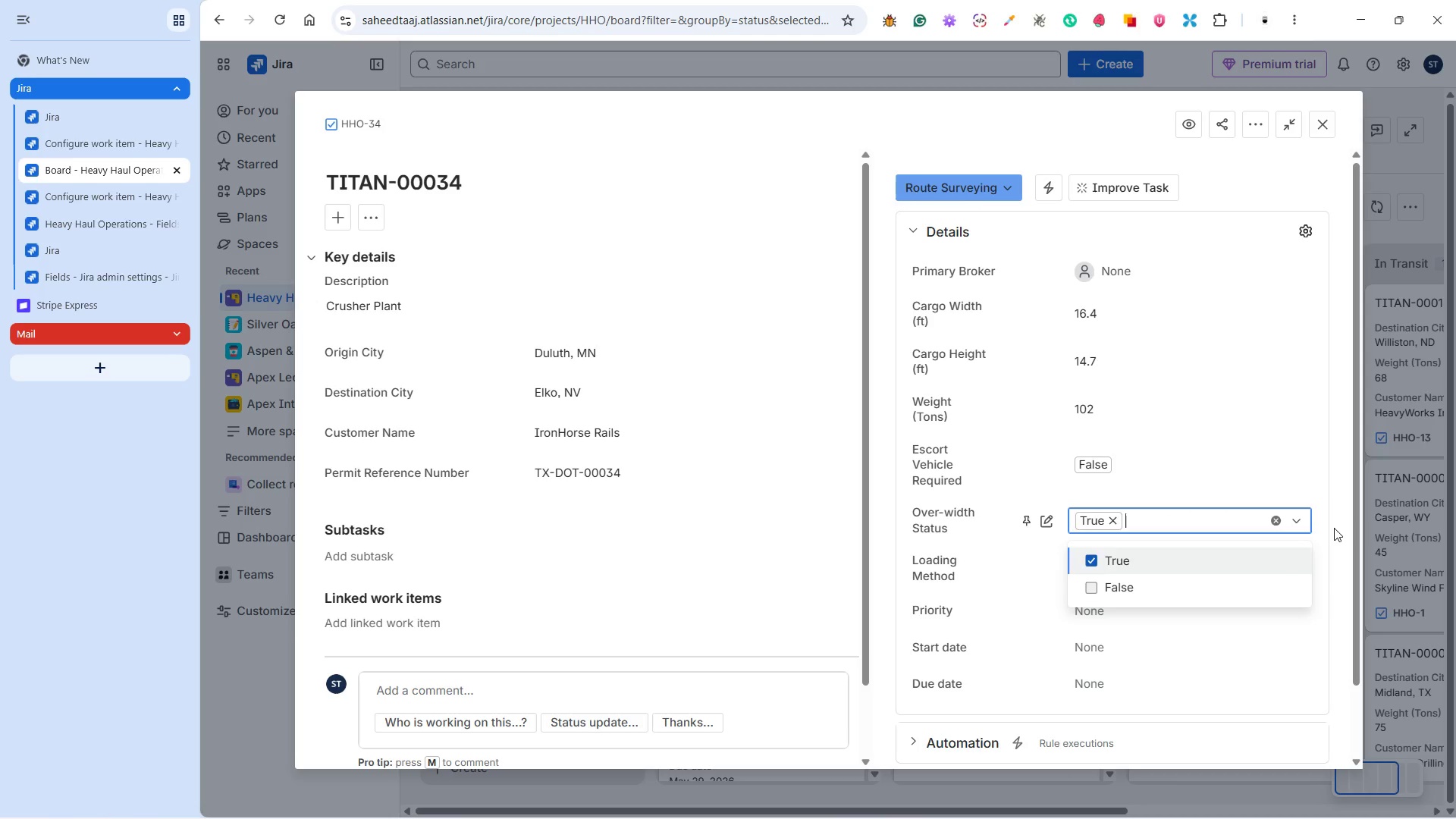 
left_click([1334, 528])
 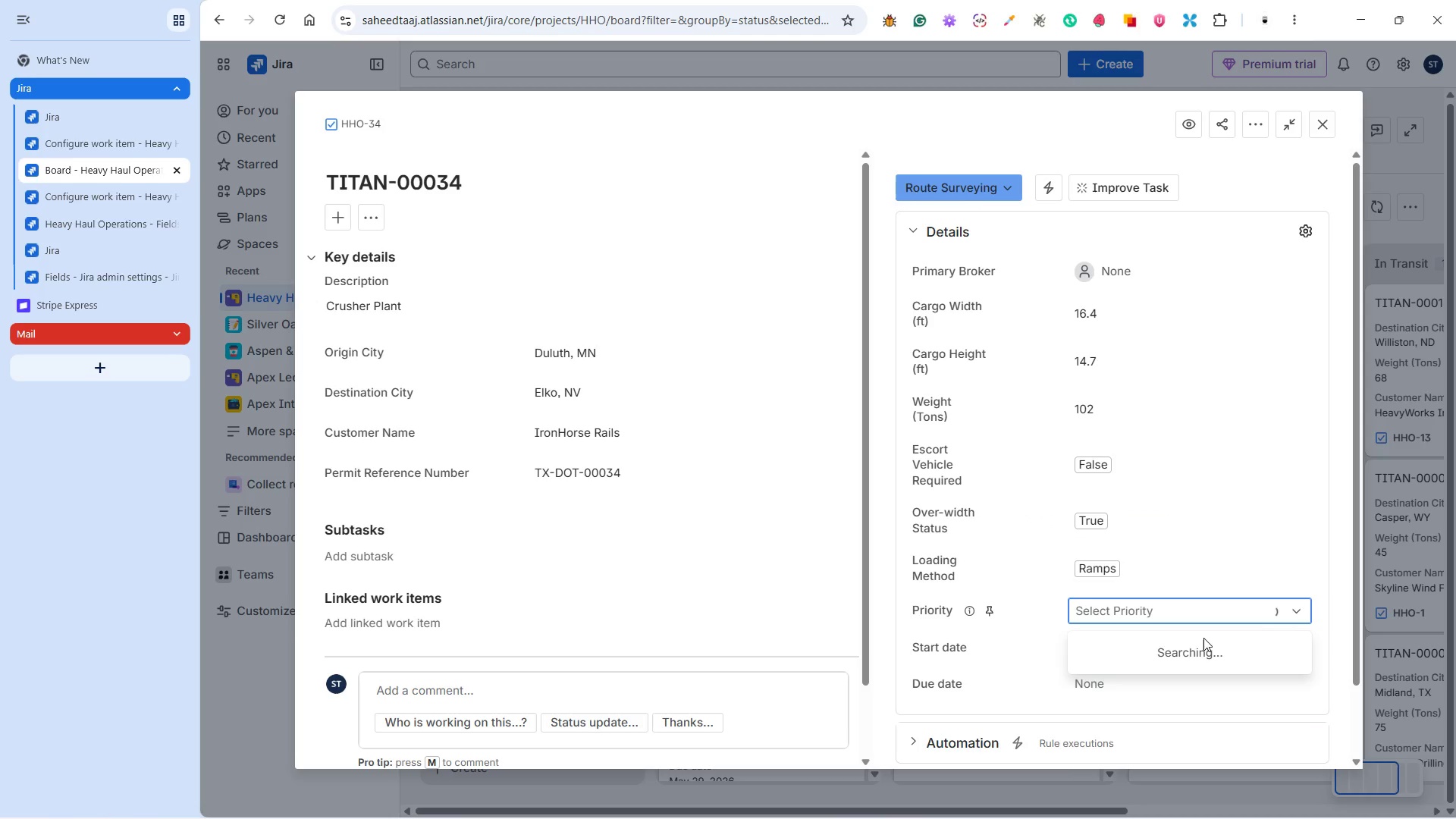 
left_click([1137, 687])
 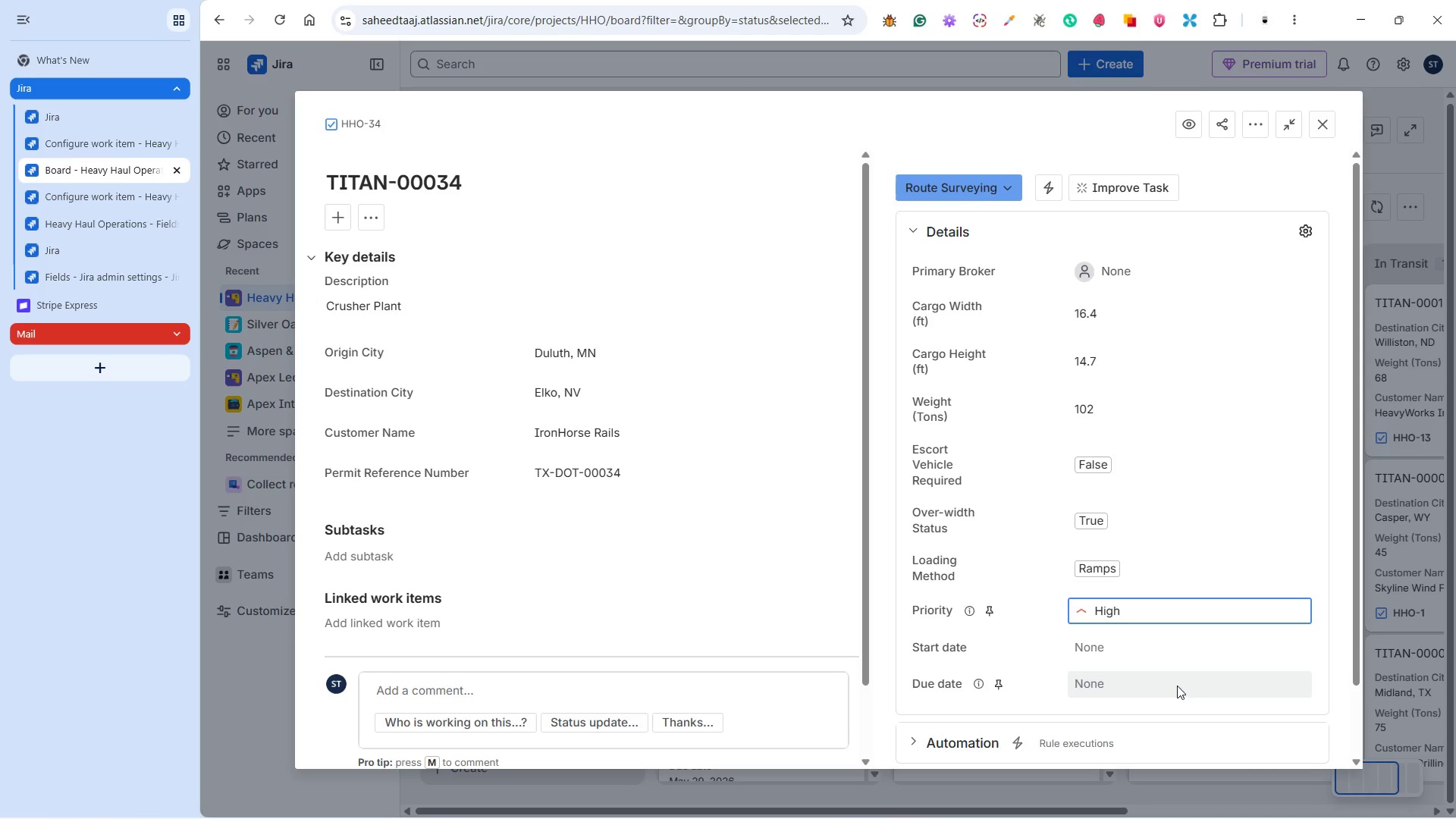 
left_click([1176, 664])
 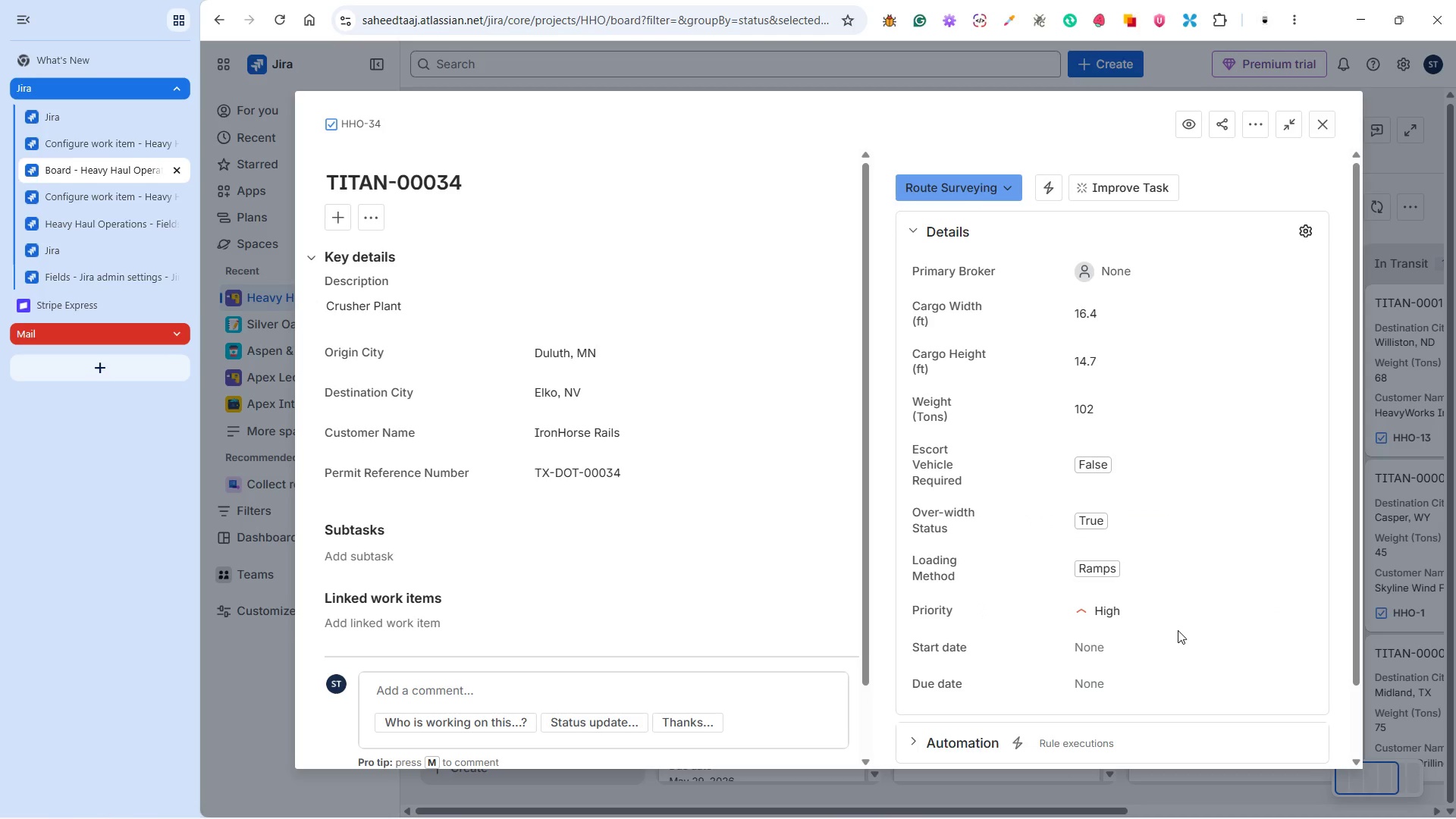 
triple_click([1180, 653])
 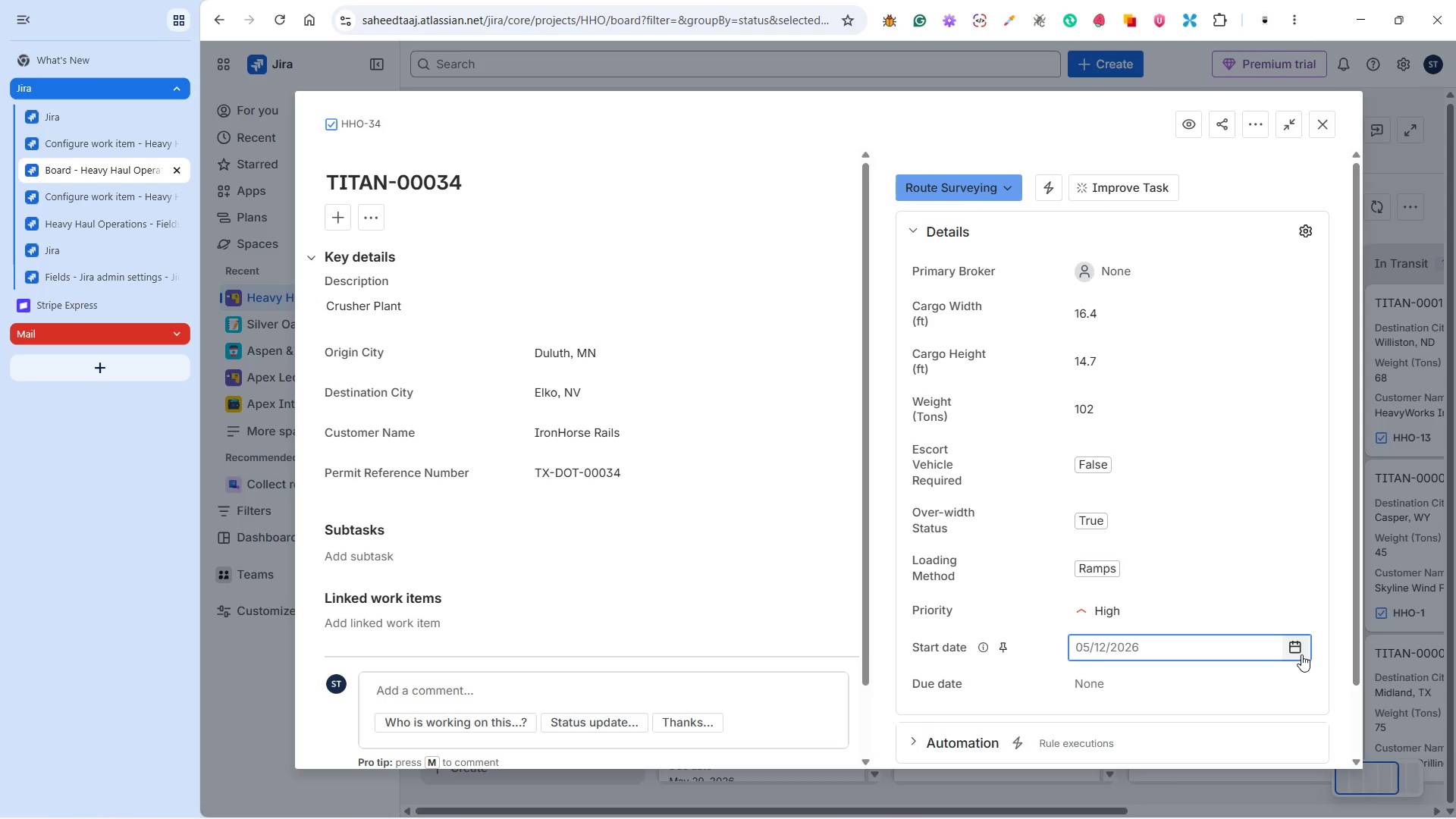 
left_click([1302, 650])
 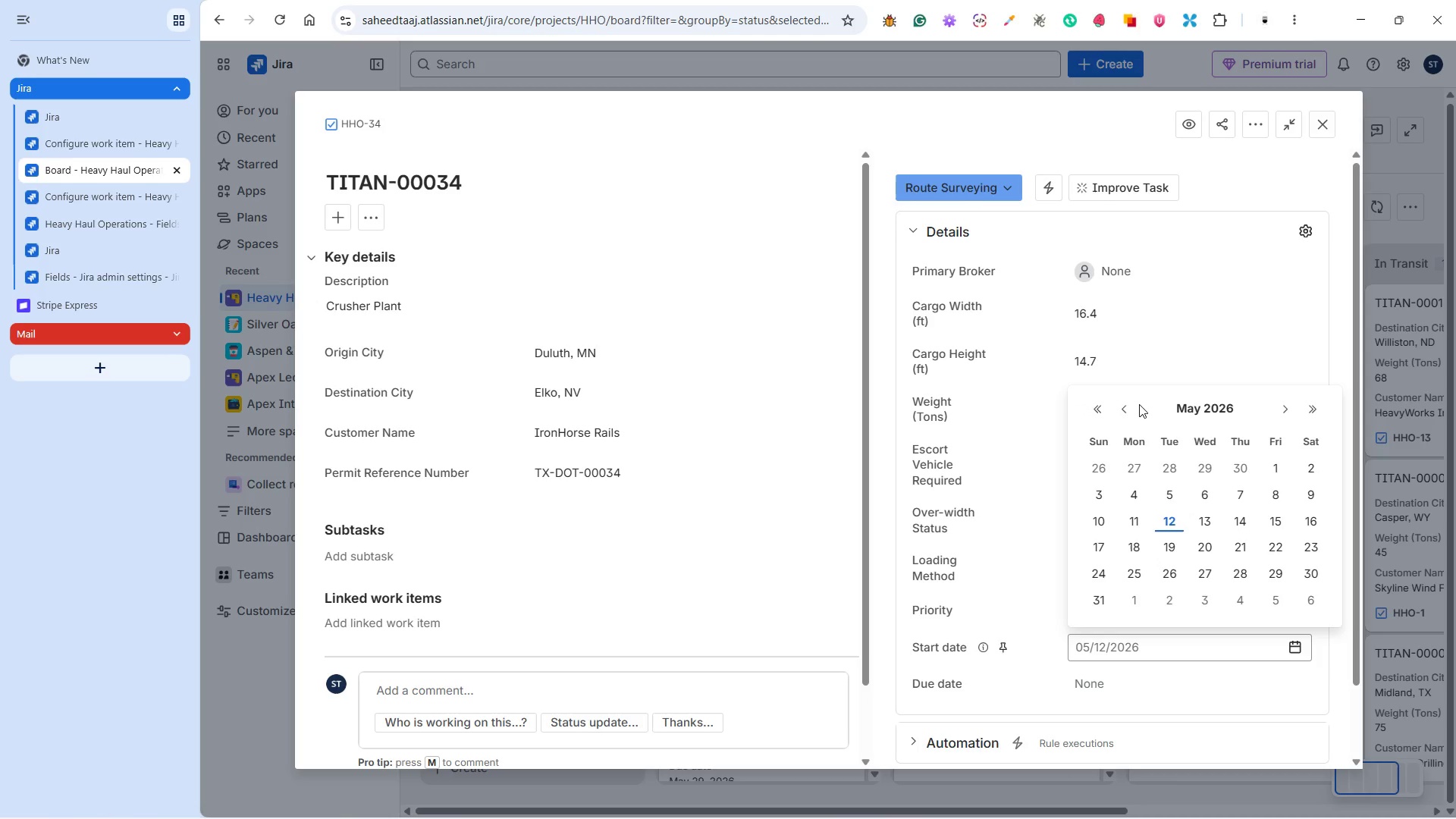 
left_click([1129, 408])
 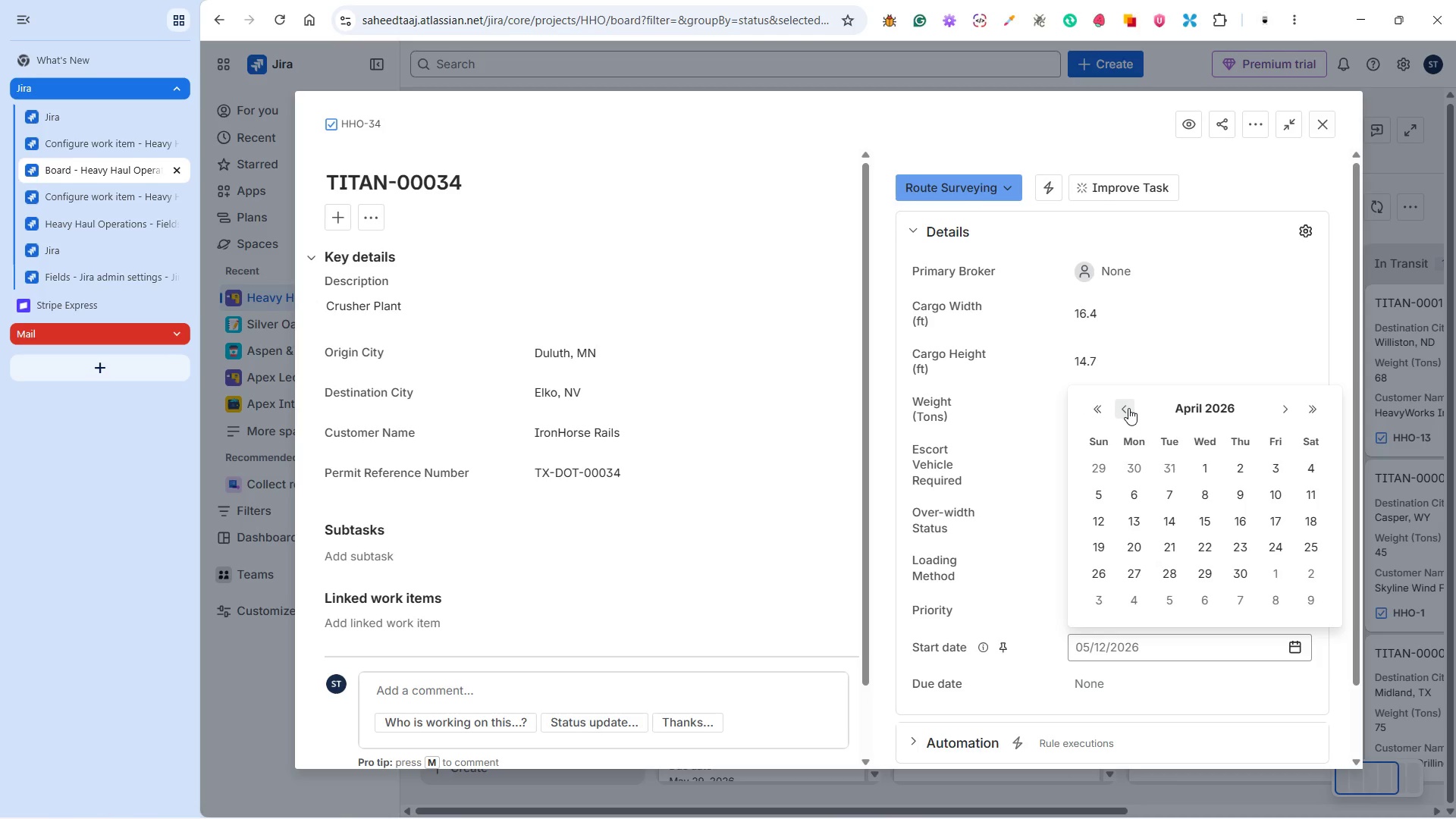 
double_click([1128, 408])
 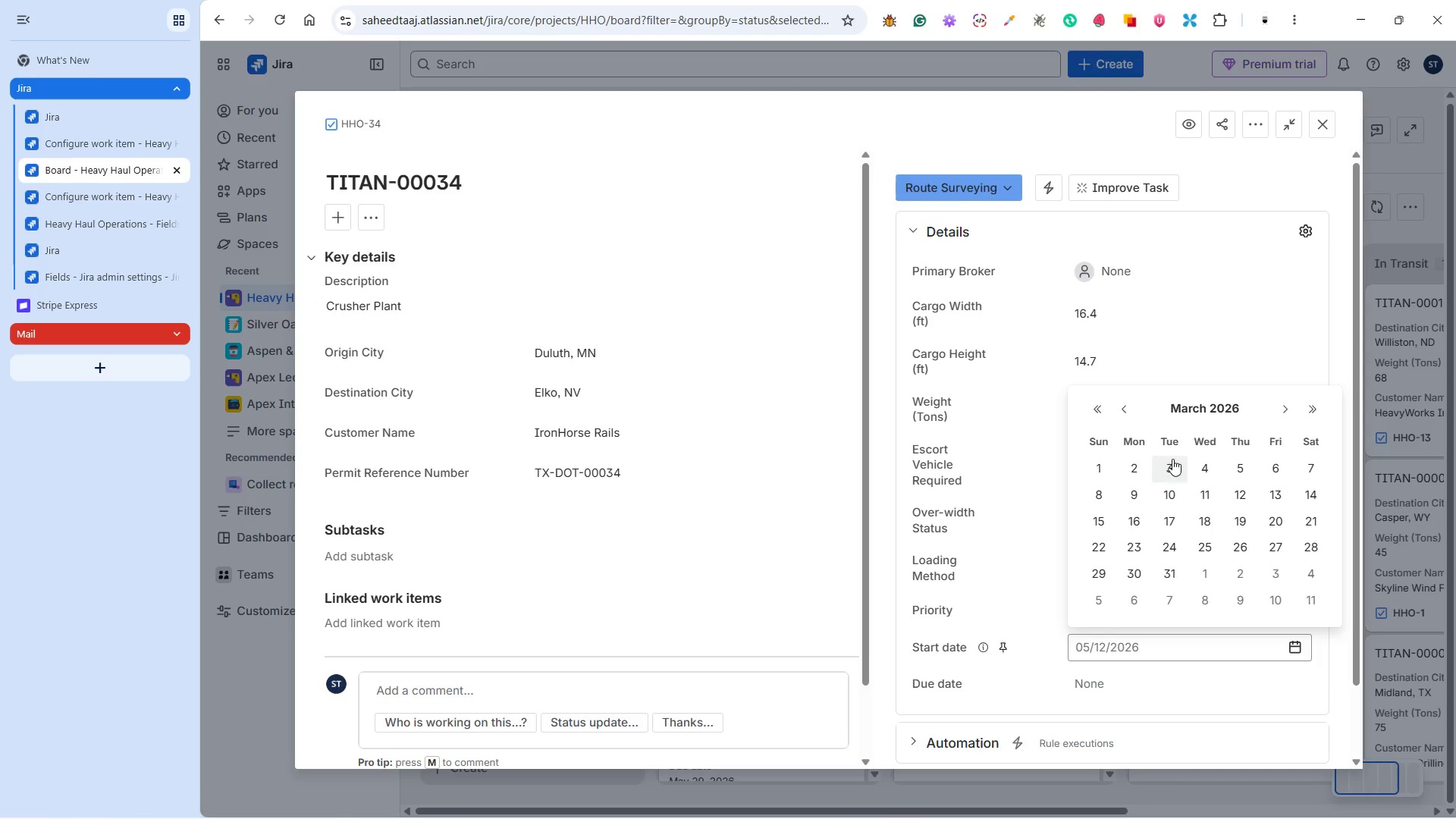 
left_click([1172, 469])
 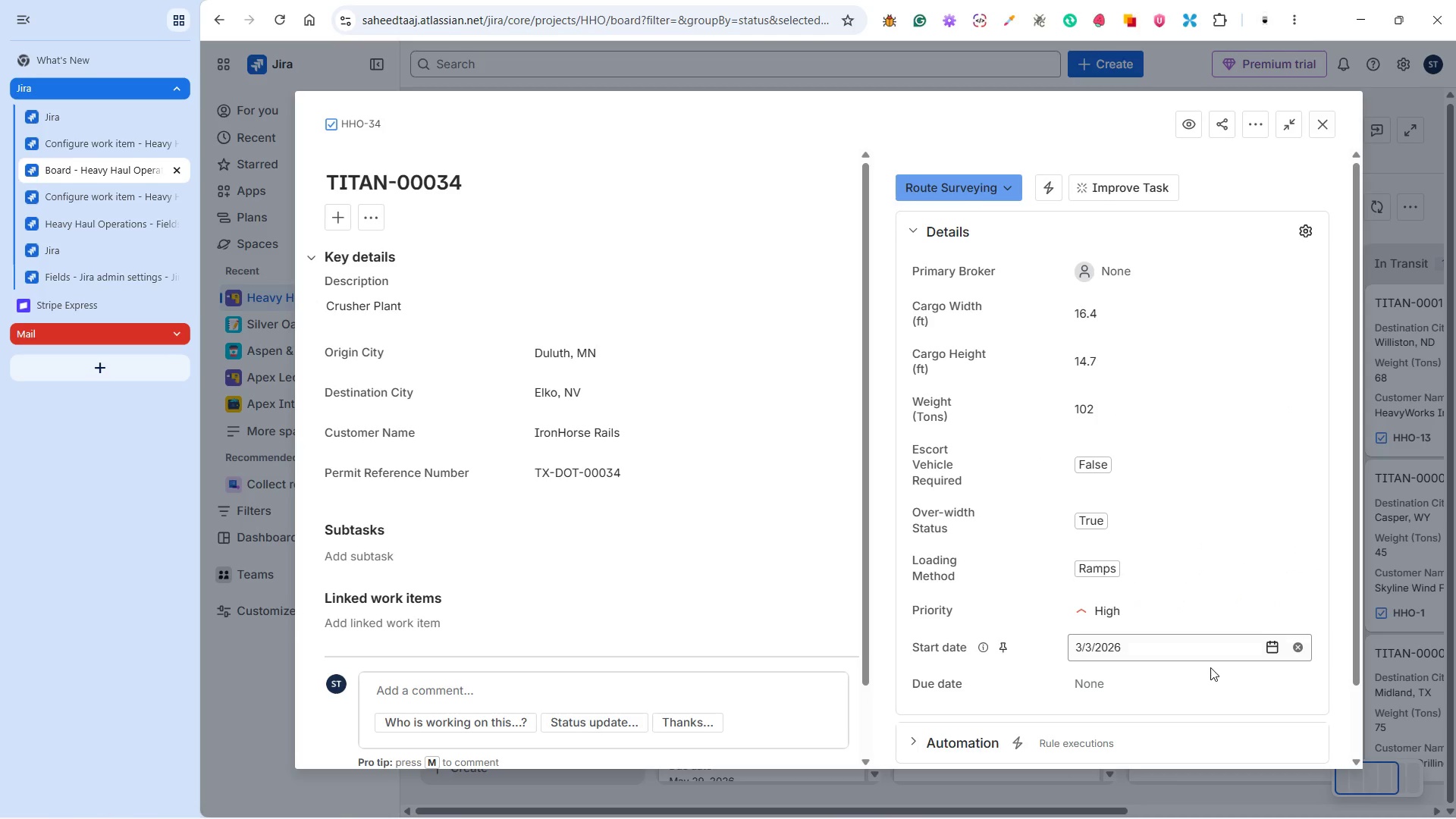 
left_click([1210, 667])
 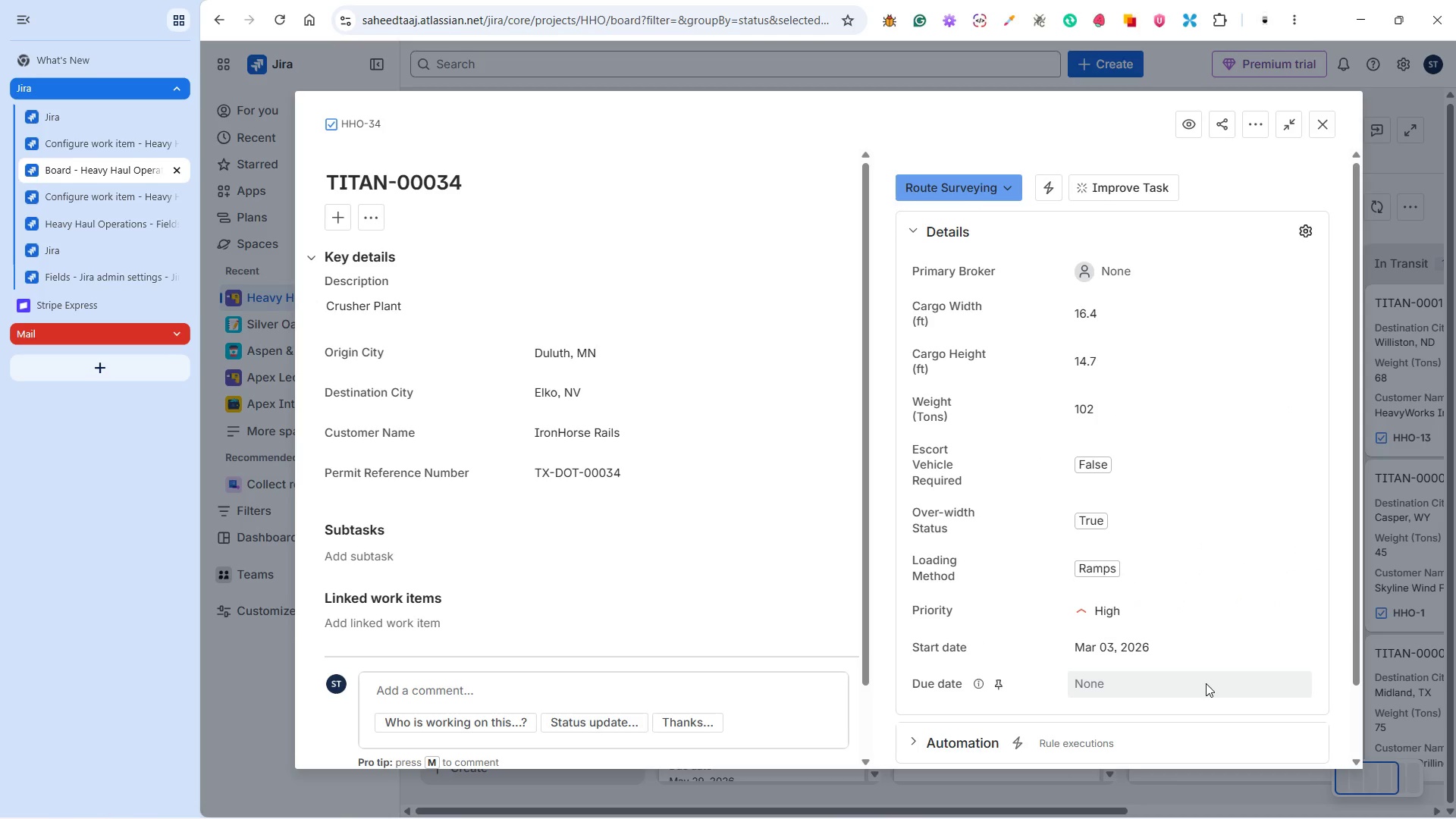 
double_click([1206, 683])
 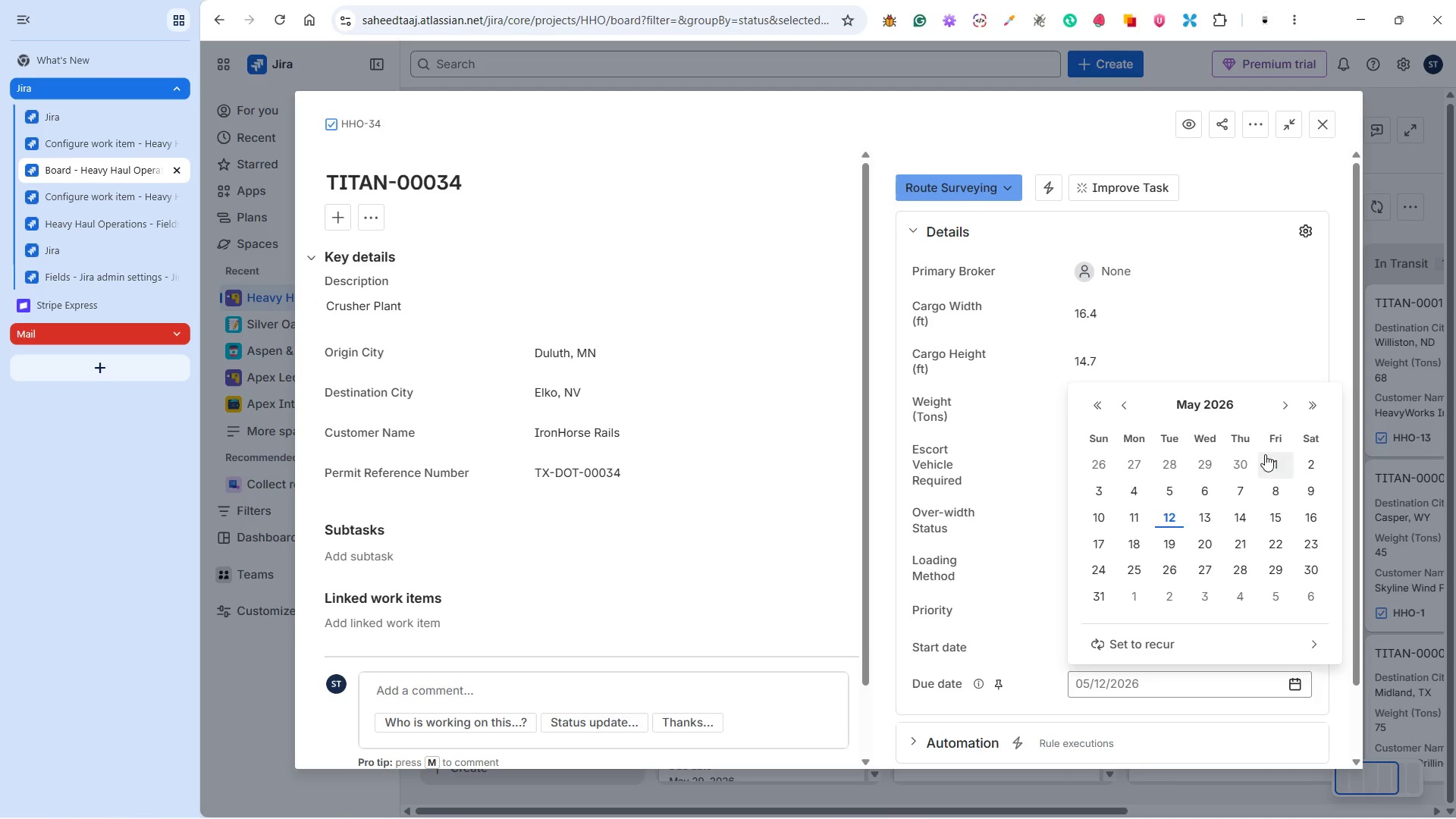 
left_click([1285, 403])
 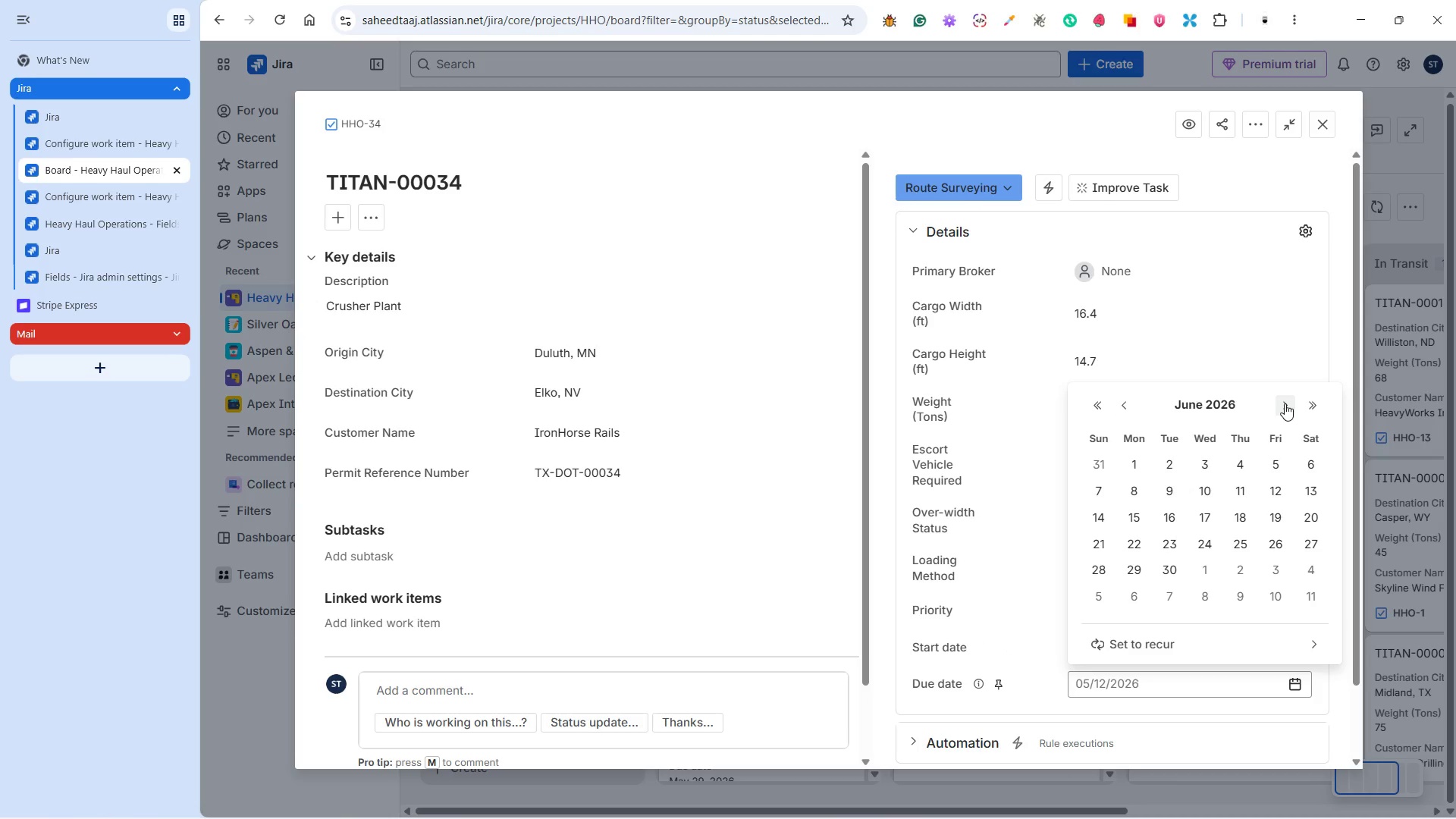 
left_click([1285, 403])
 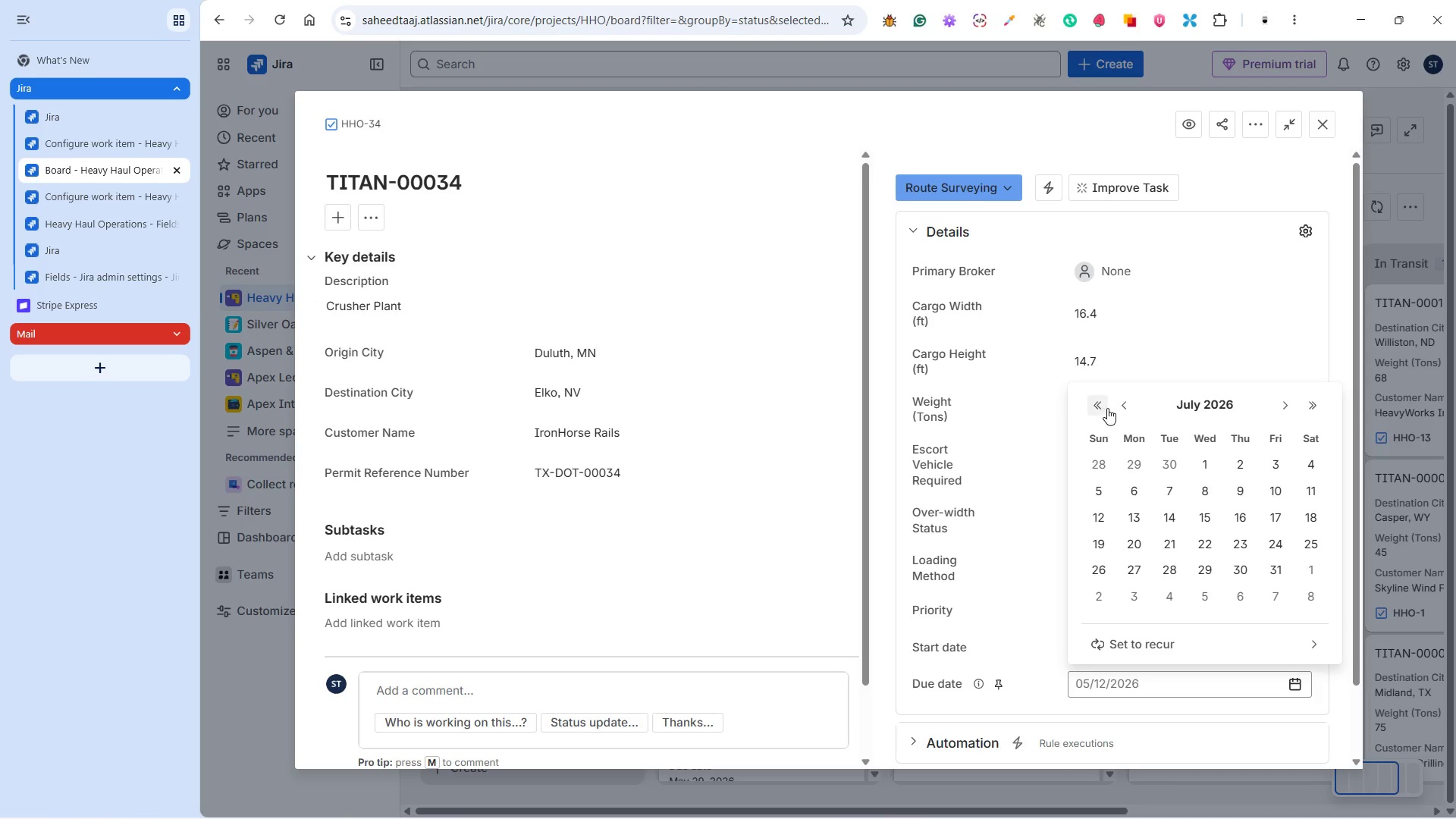 
left_click([1116, 413])
 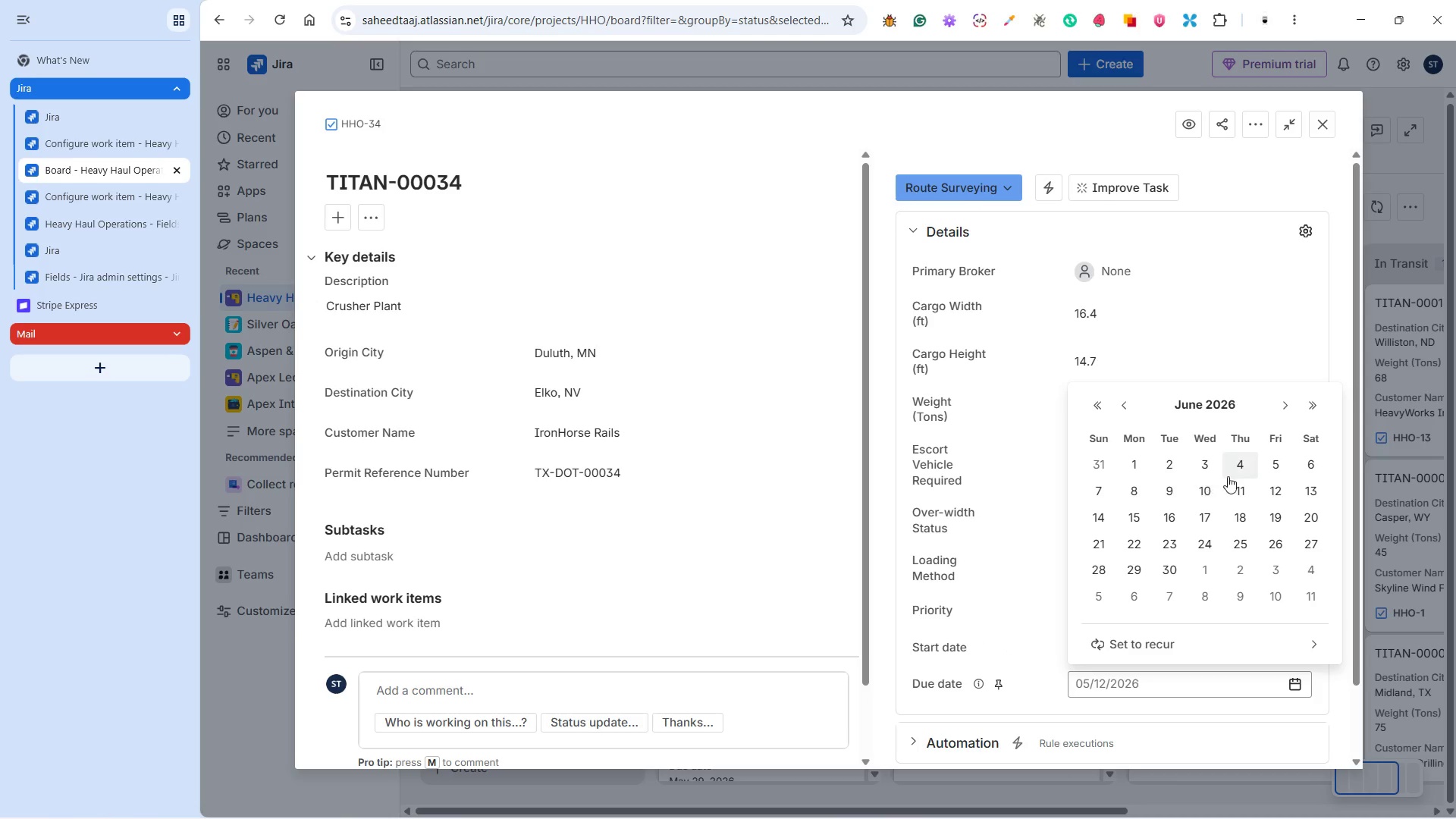 
left_click([1240, 466])
 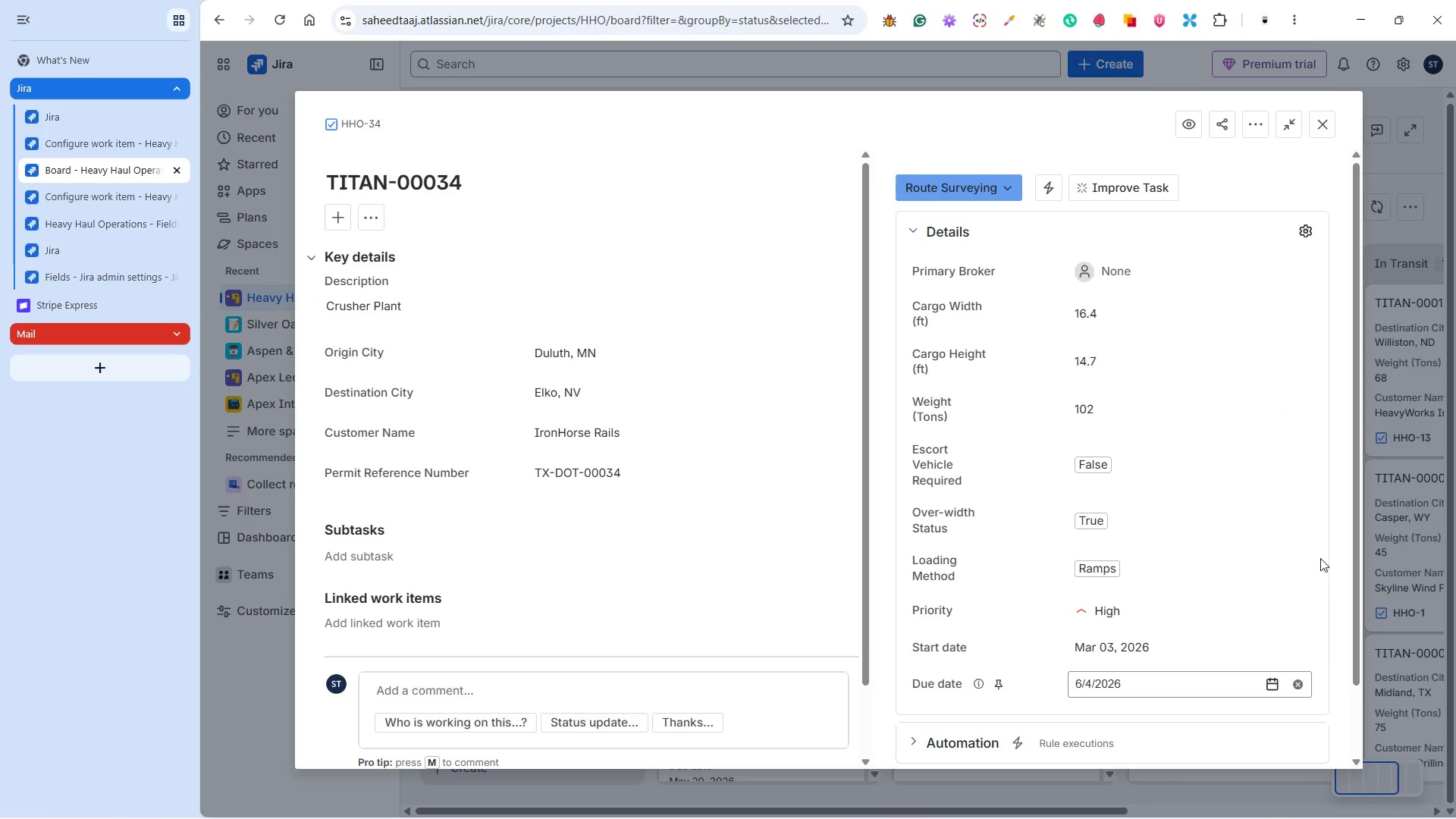 
left_click([1322, 566])
 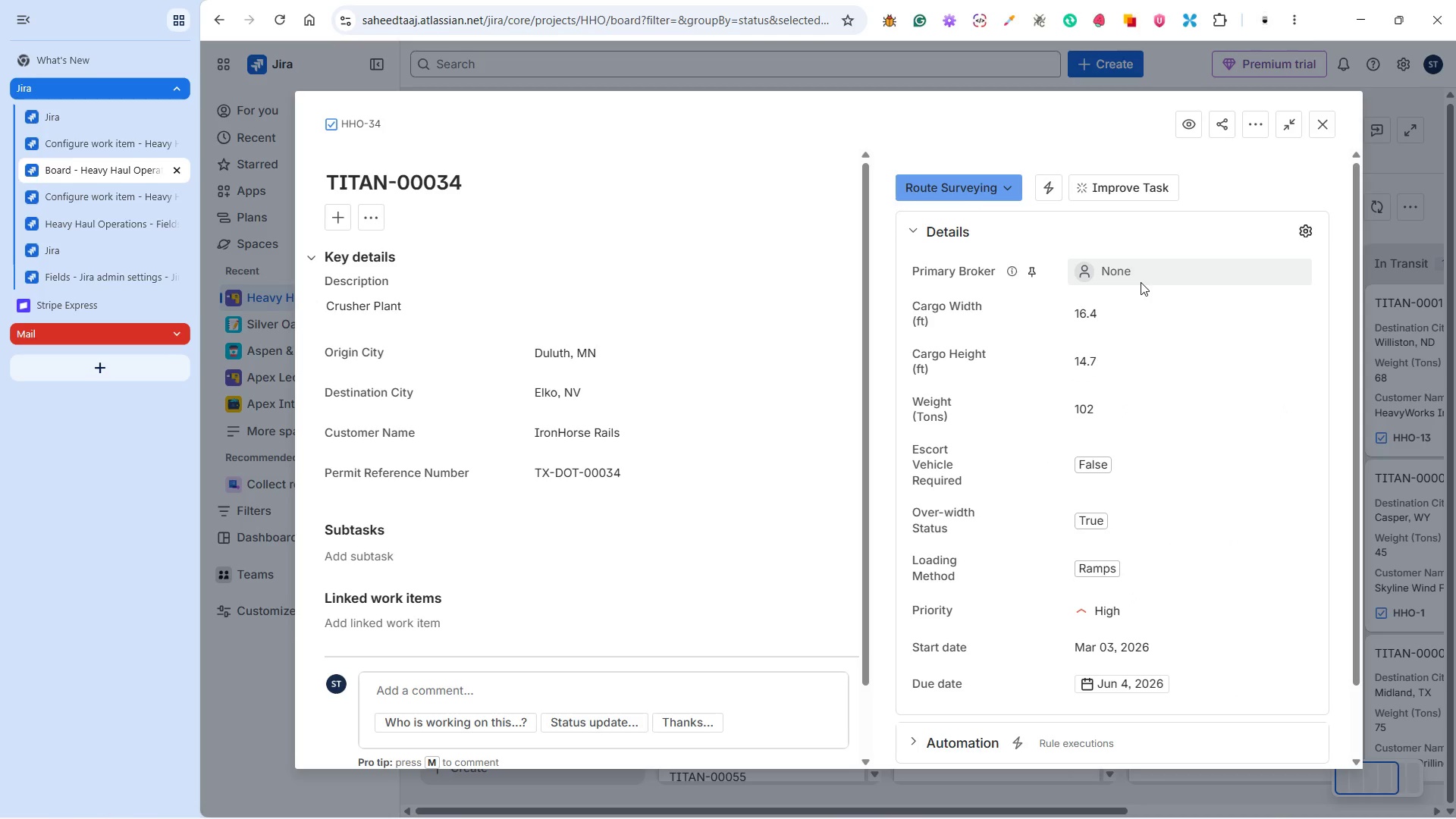 
wait(9.25)
 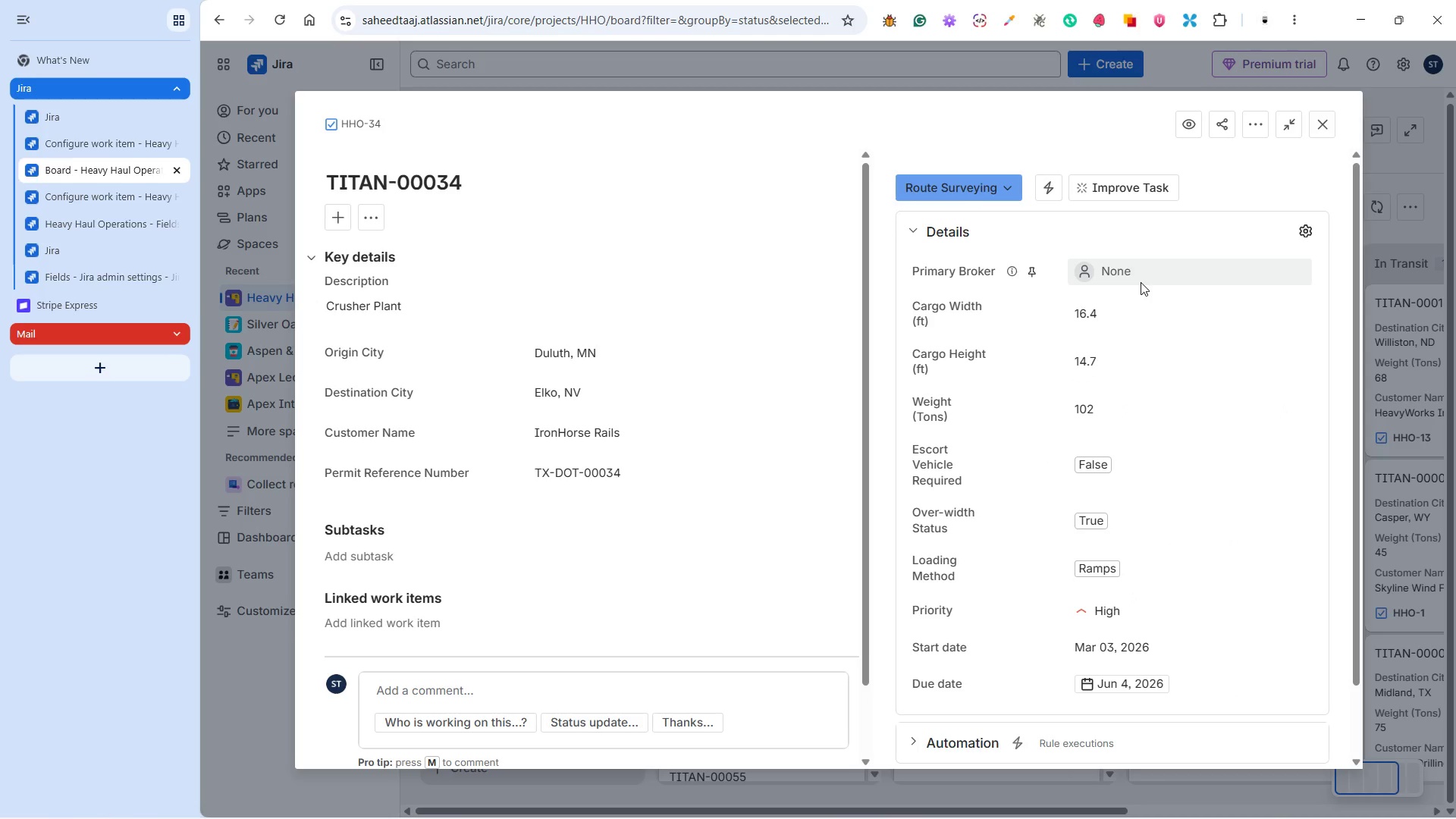 
left_click([1157, 273])
 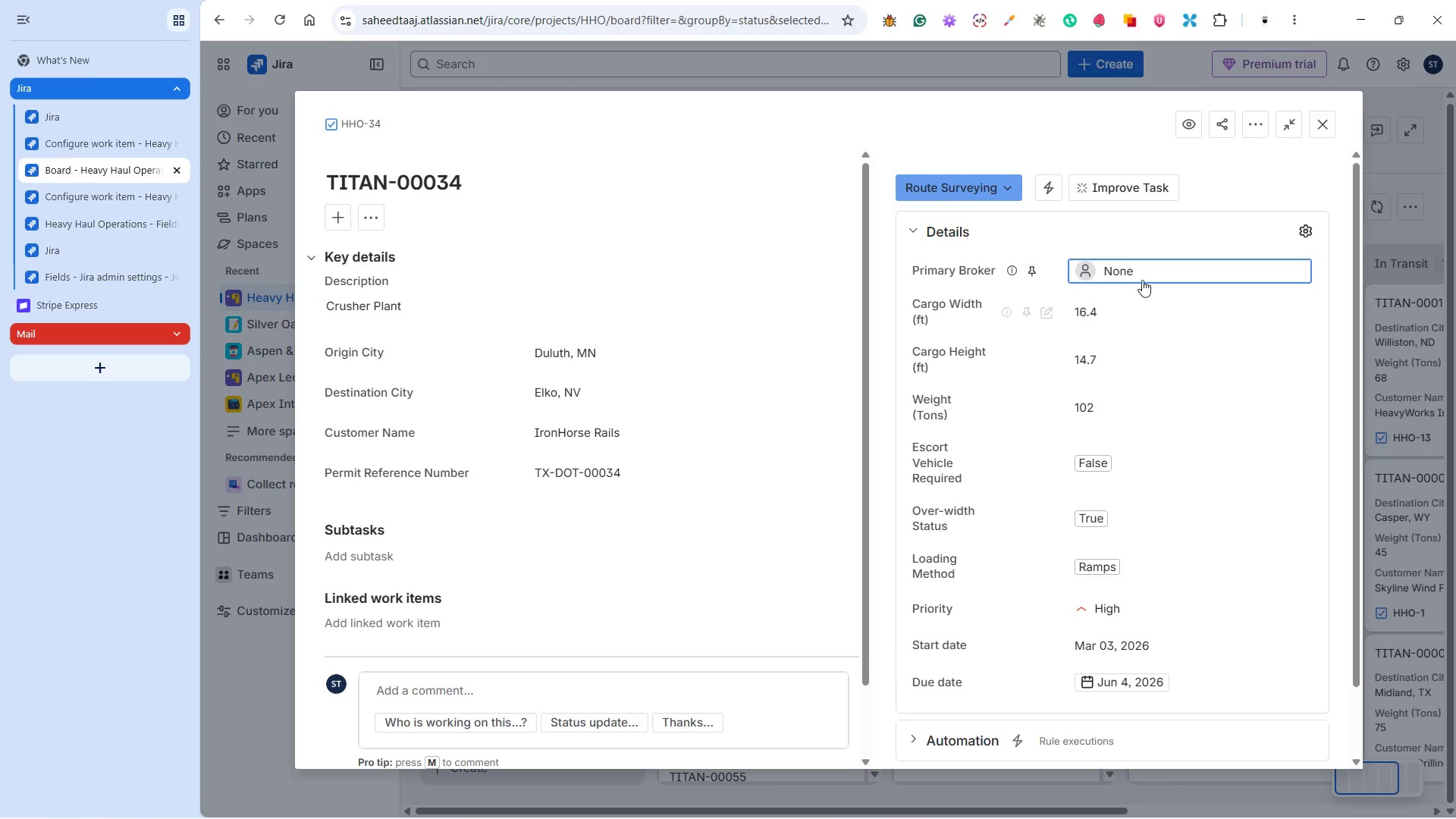 
double_click([1125, 266])
 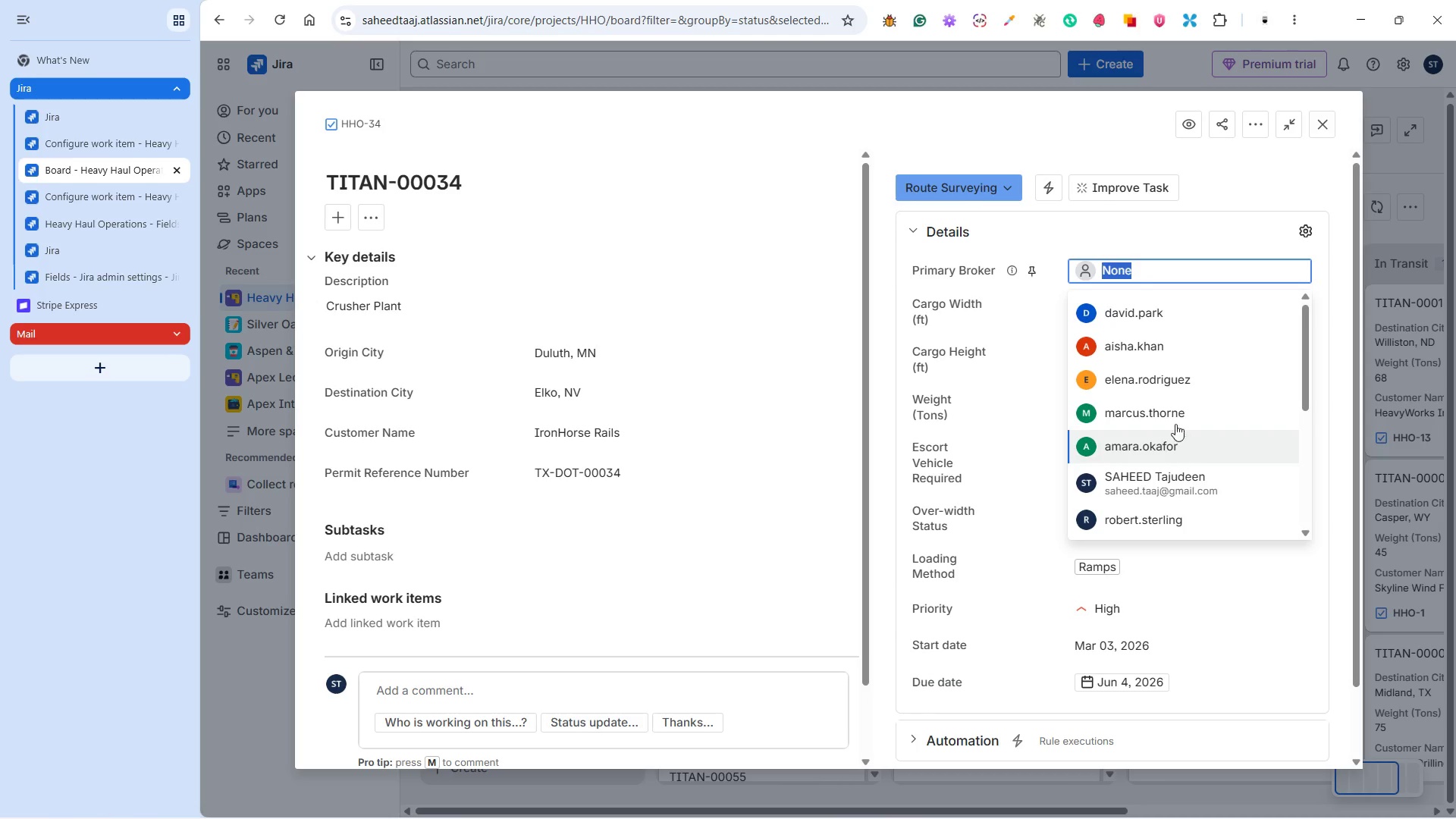 
scroll: coordinate [1166, 421], scroll_direction: down, amount: 2.0
 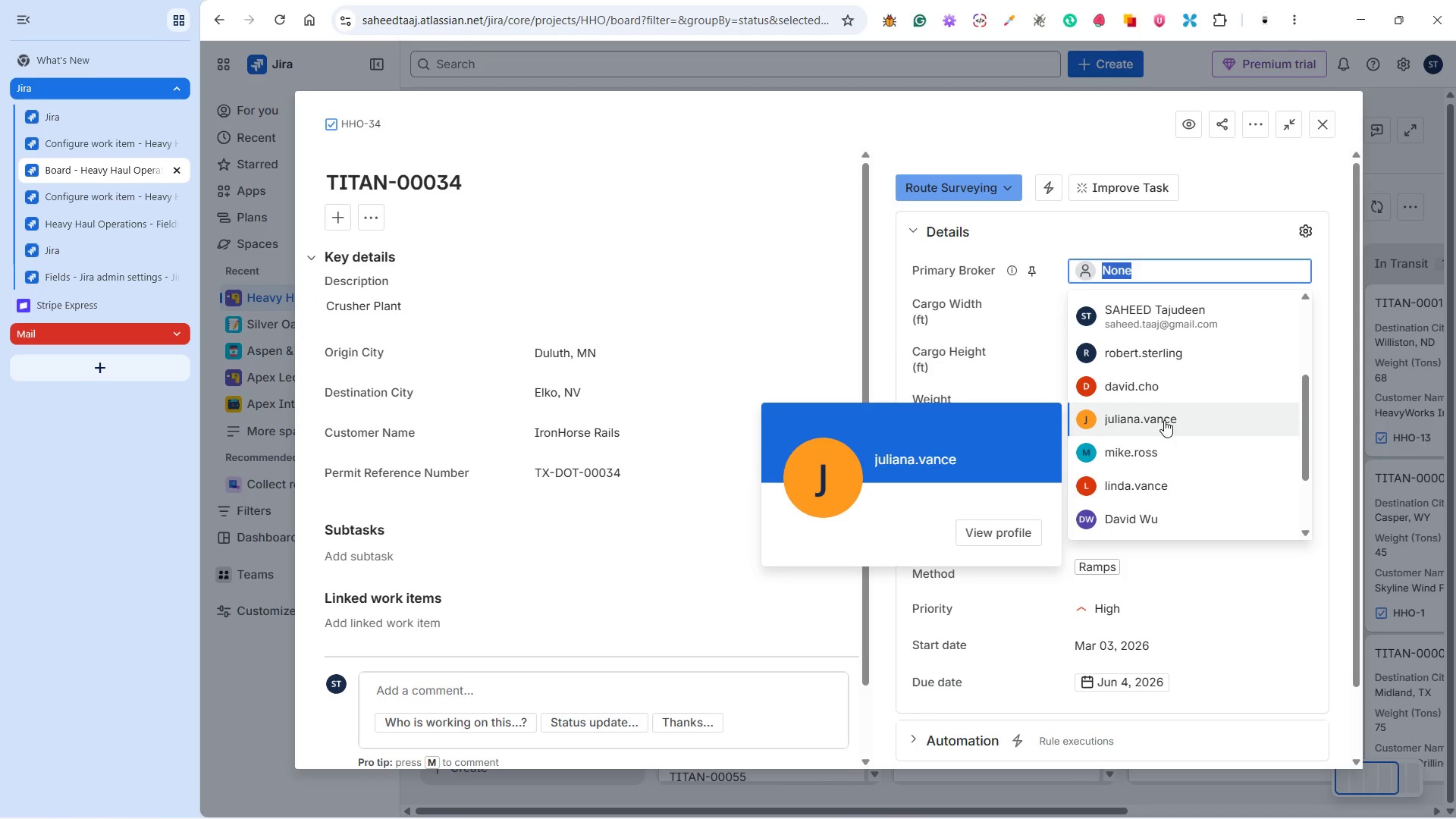 
left_click([1144, 381])
 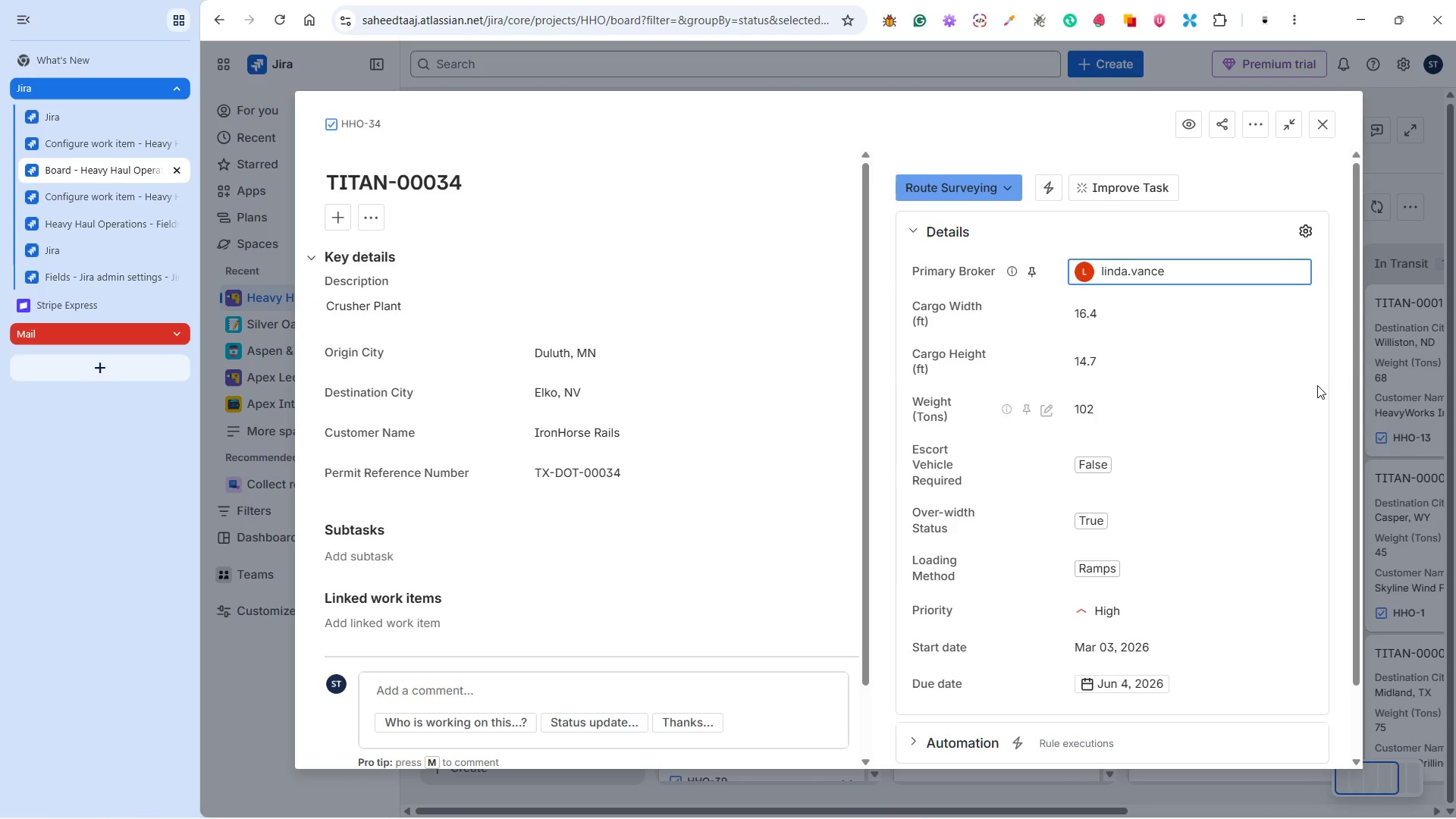 
scroll: coordinate [1156, 449], scroll_direction: down, amount: 3.0
 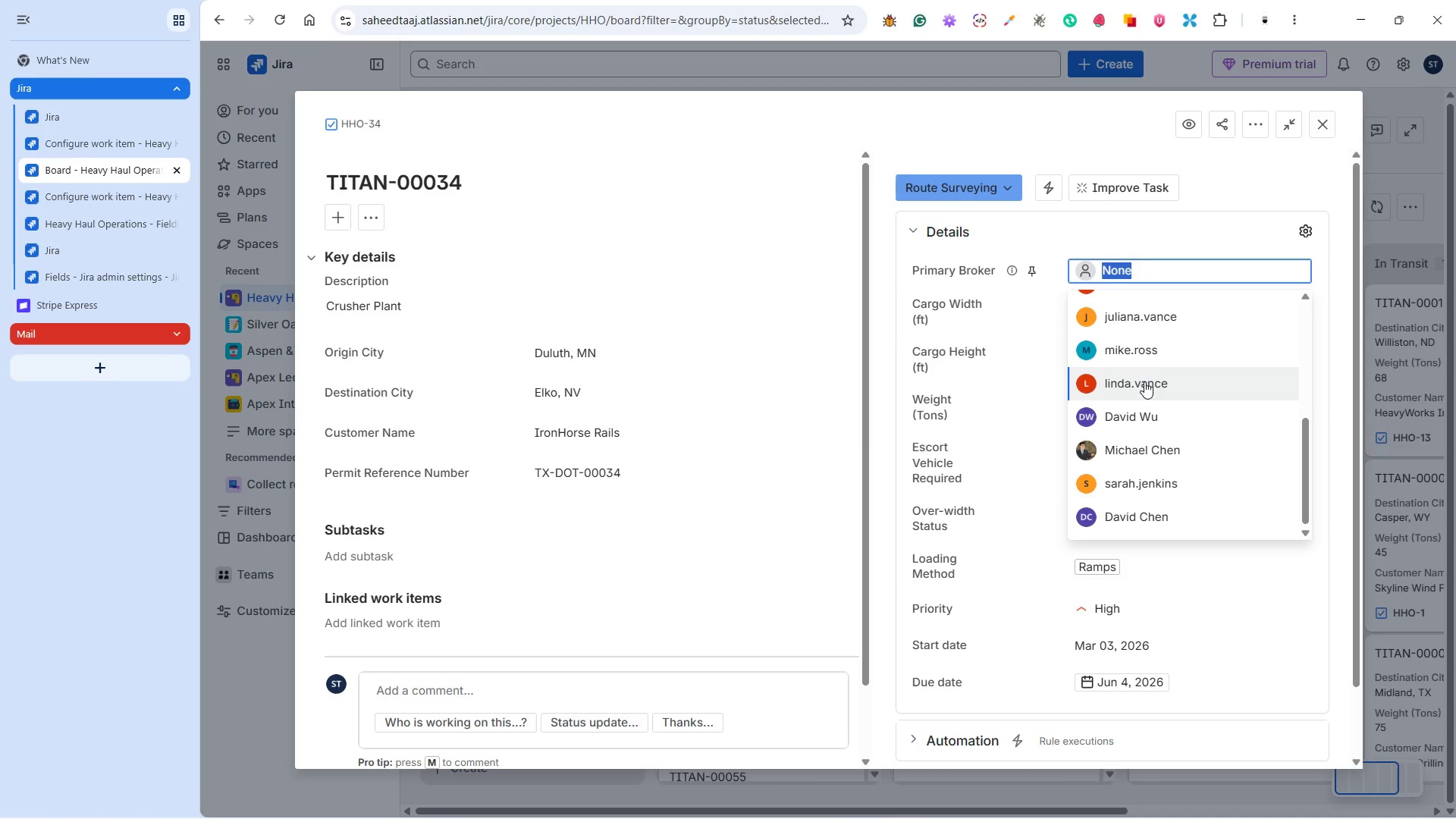 
left_click([1347, 378])
 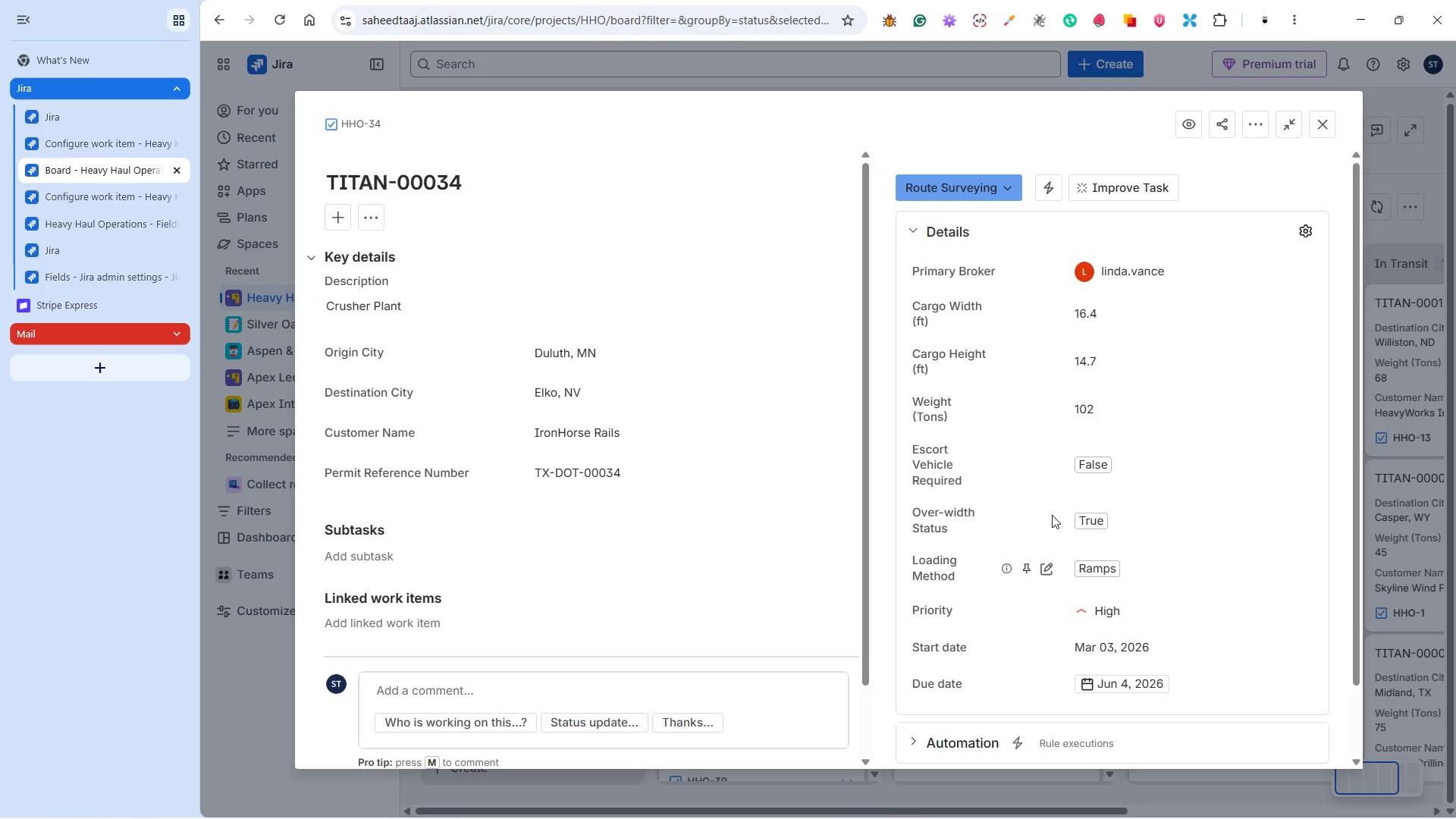 
left_click([1329, 122])
 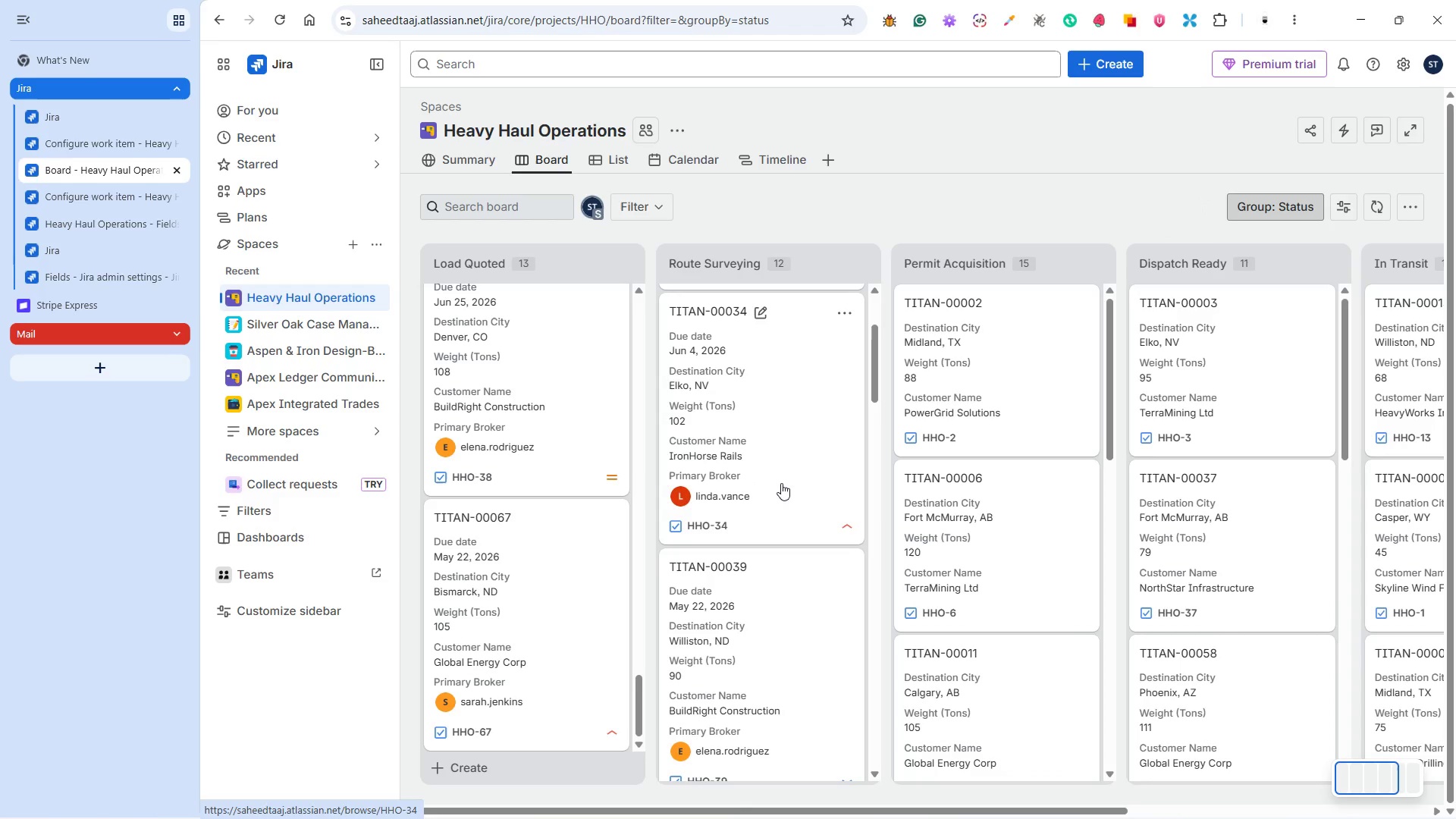 
left_click([777, 388])
 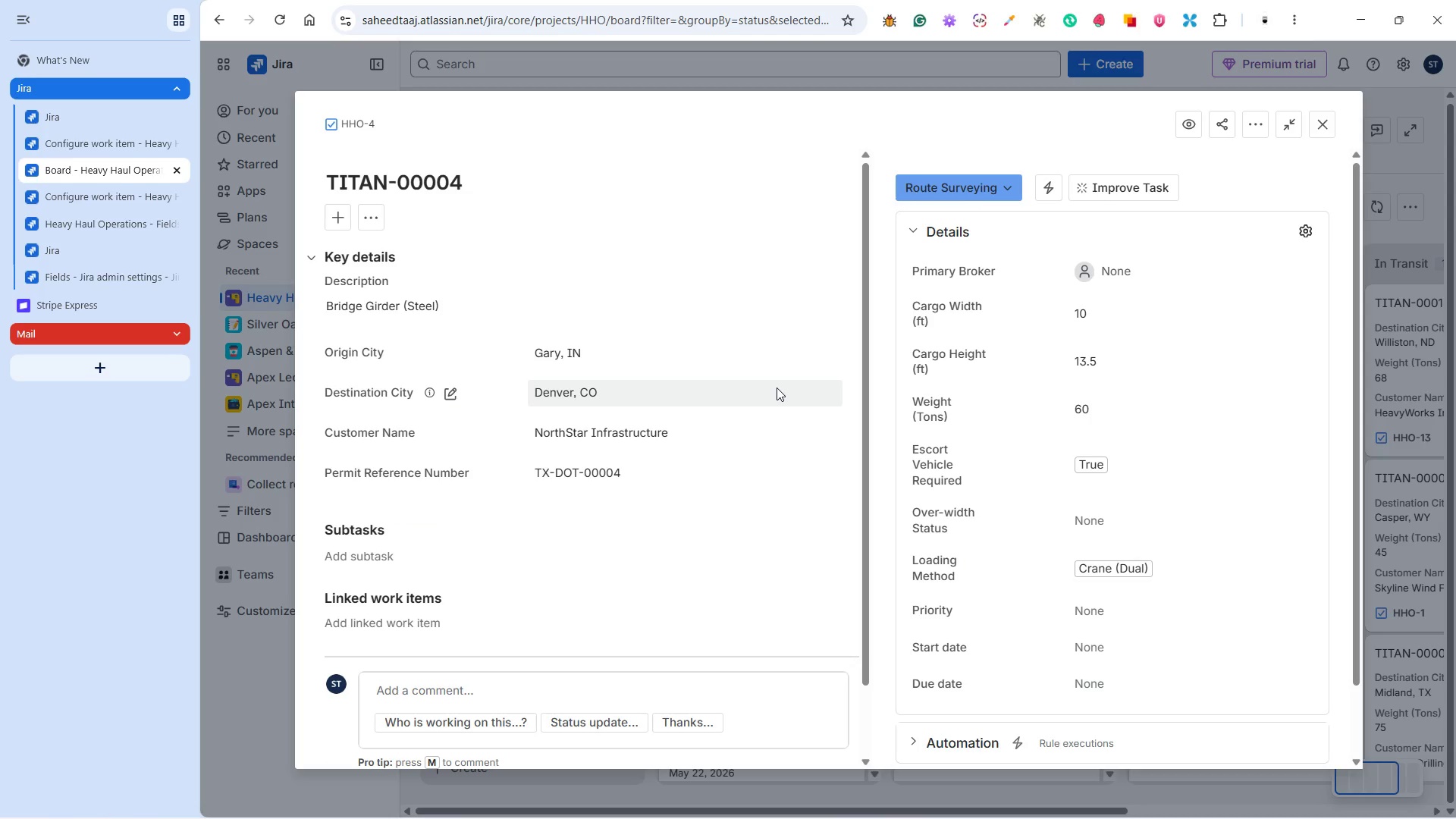 
scroll: coordinate [780, 478], scroll_direction: up, amount: 6.0
 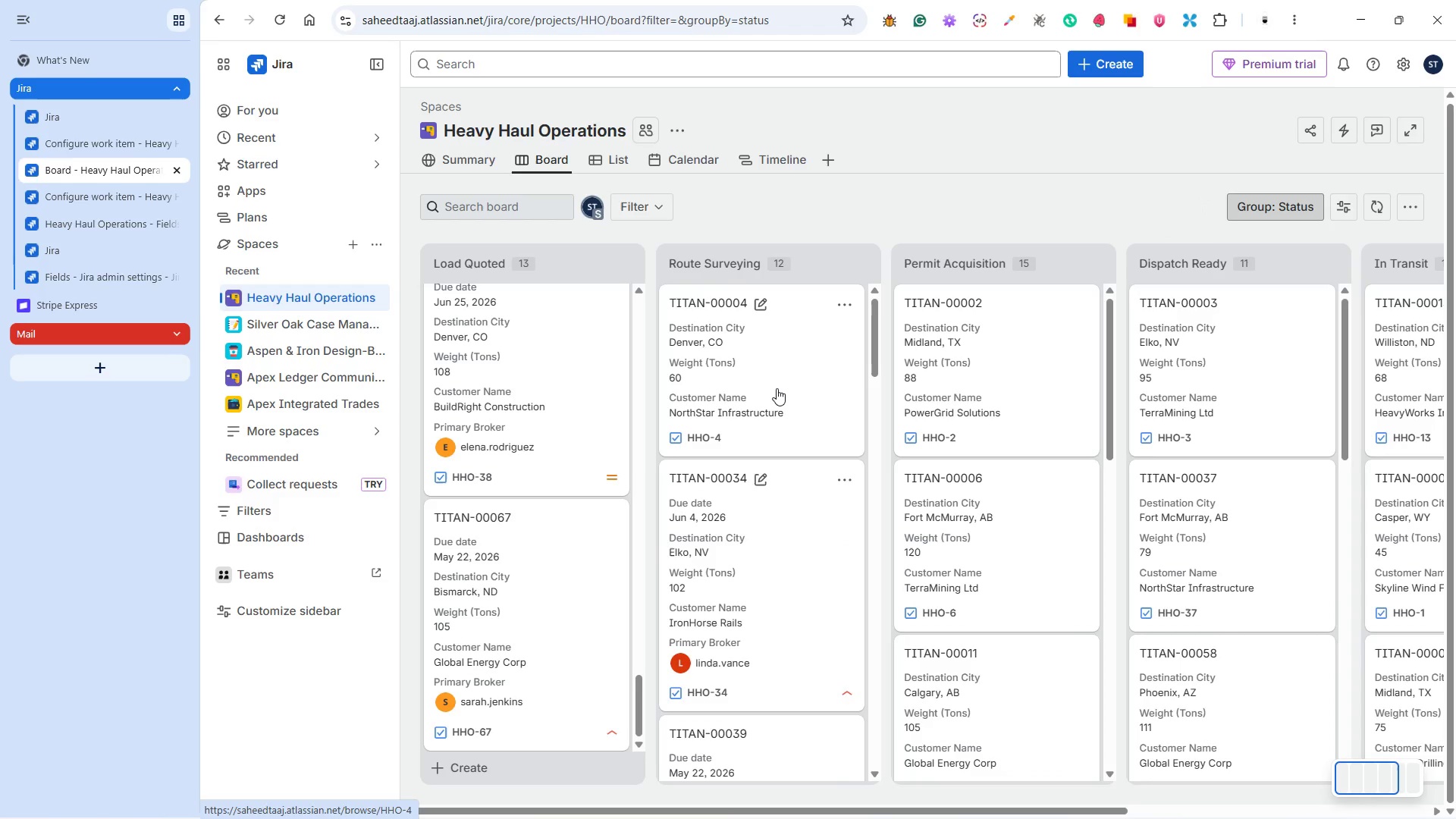 
wait(7.63)
 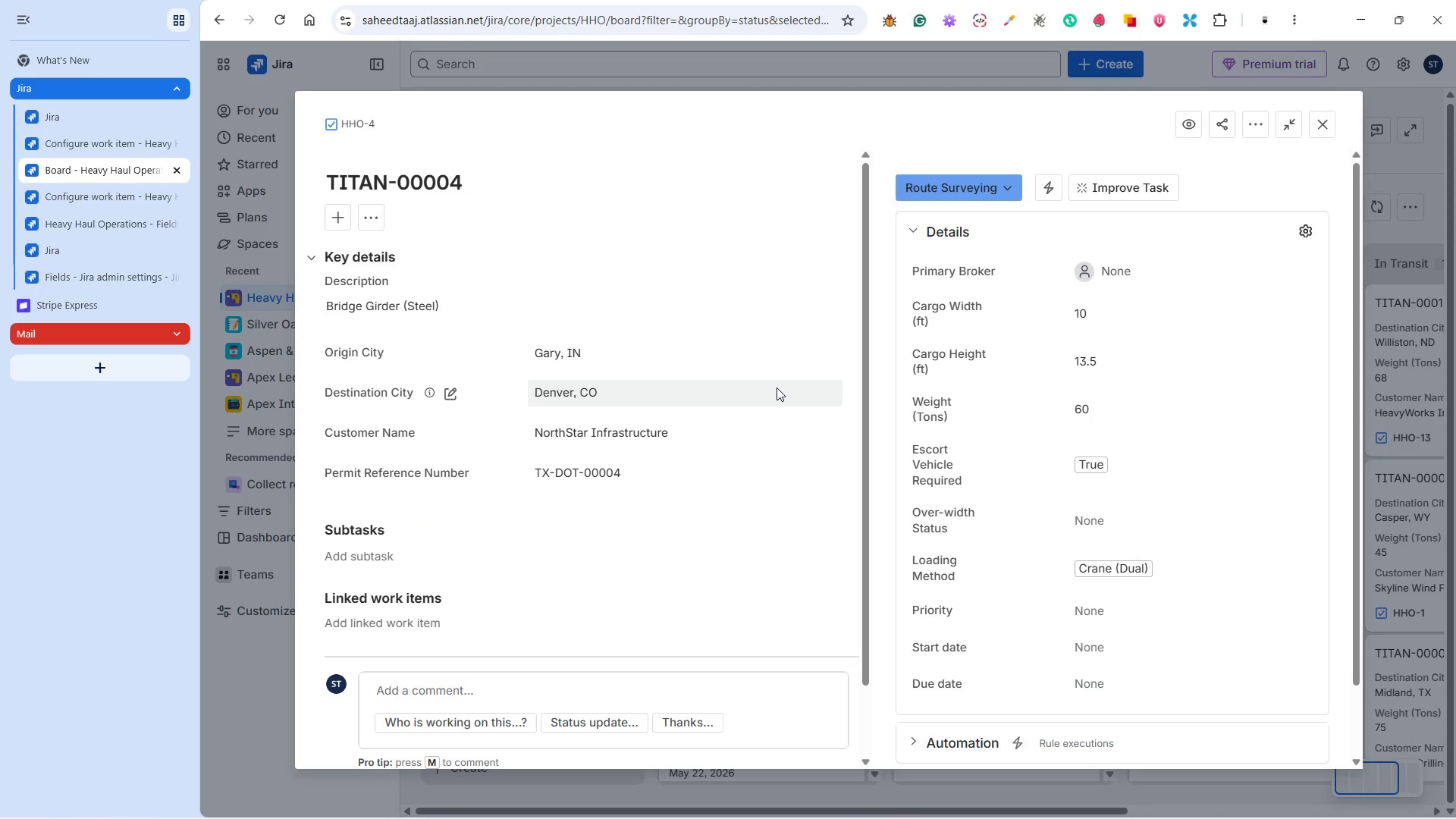 
left_click([1110, 269])
 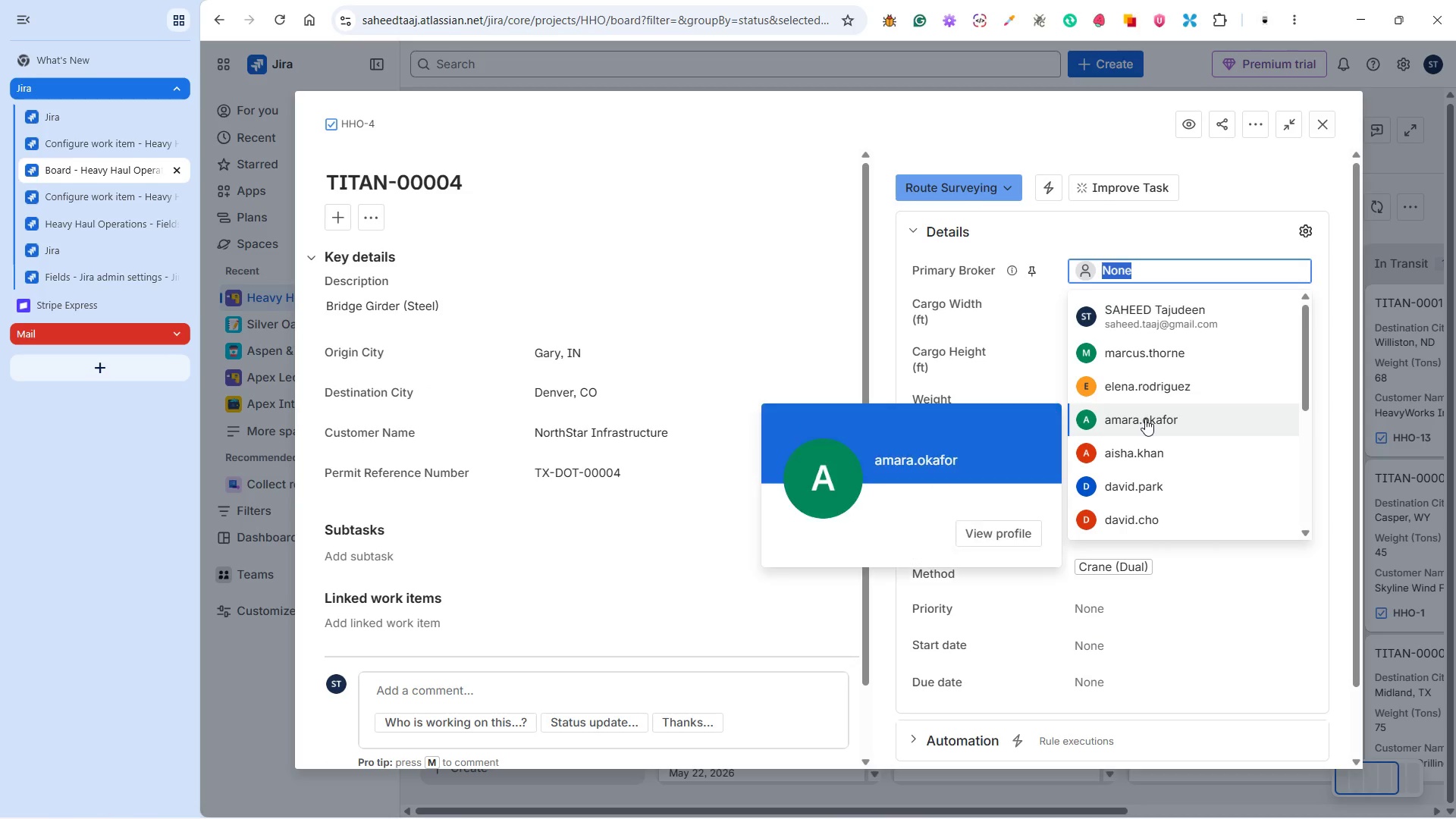 
left_click([1154, 516])
 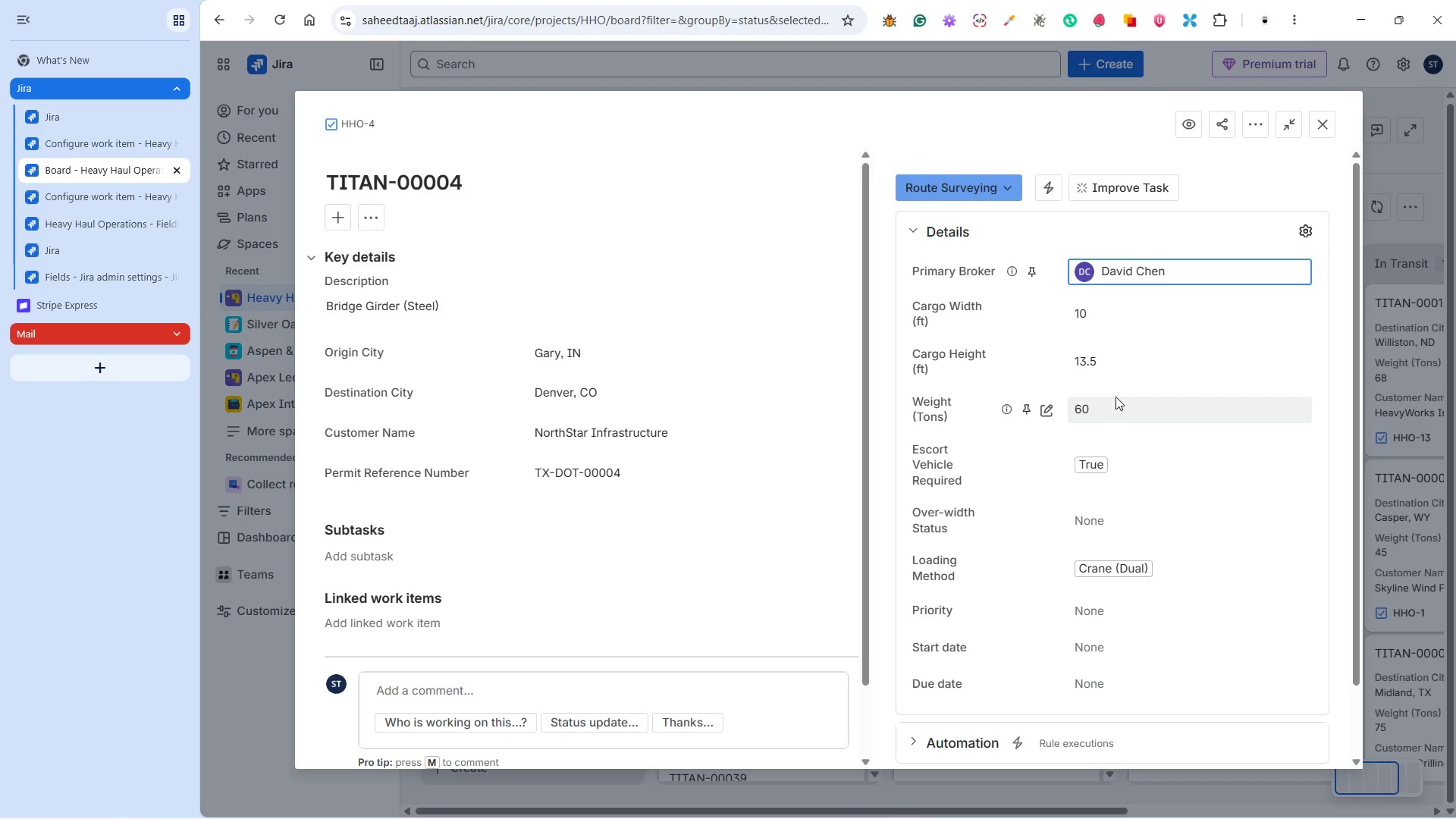 
scroll: coordinate [1163, 431], scroll_direction: down, amount: 7.0
 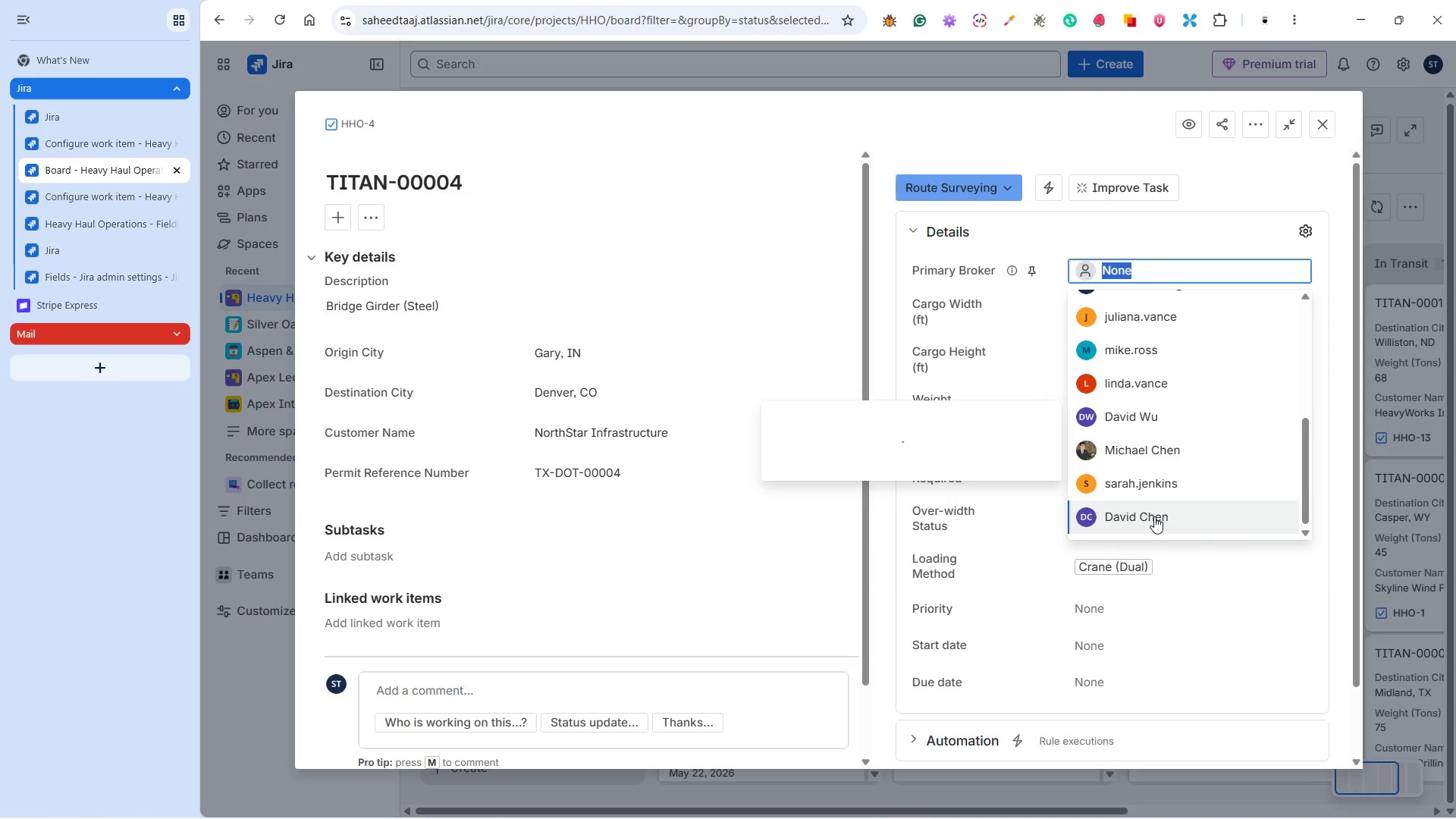 
left_click([1114, 516])
 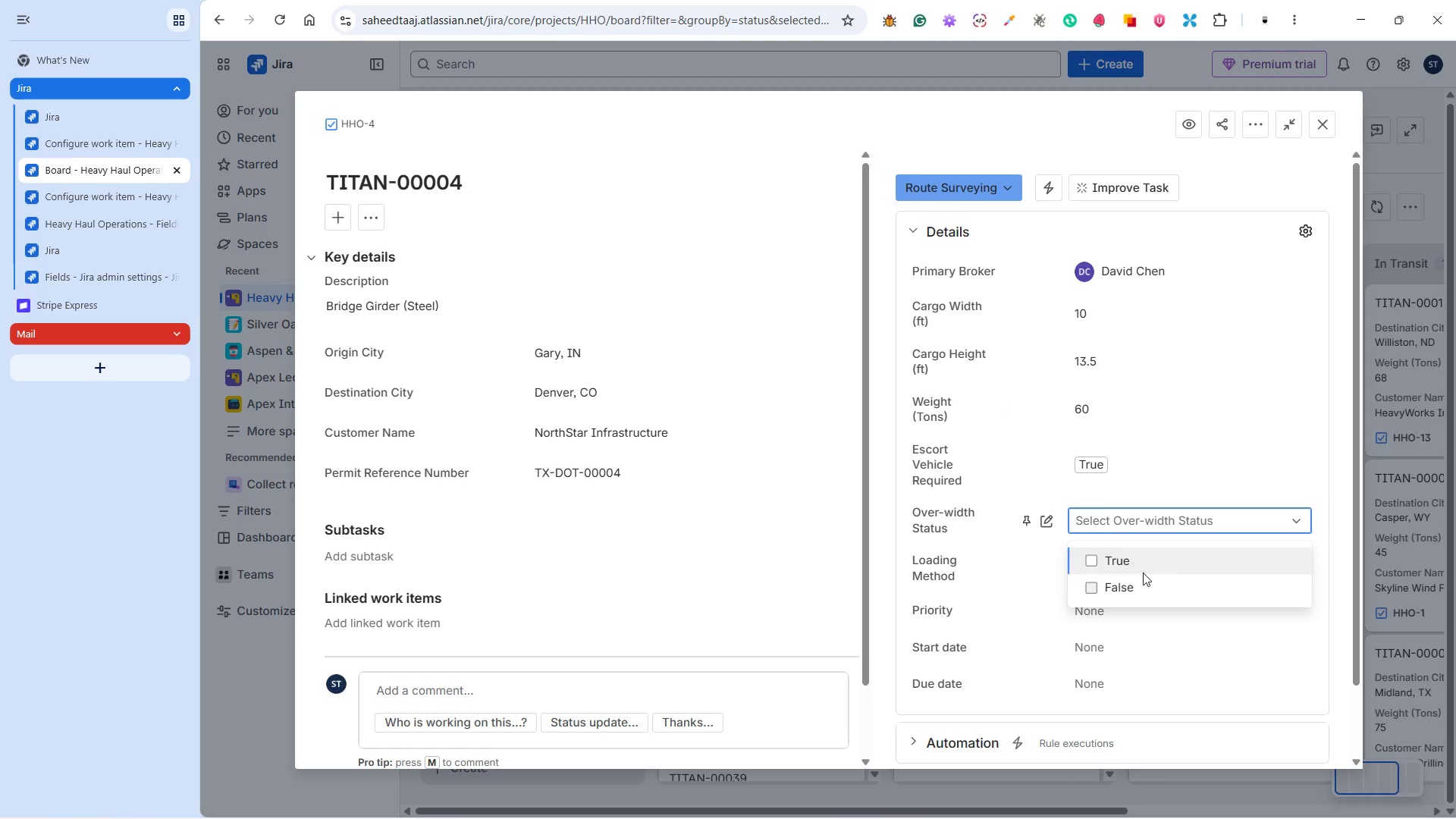 
left_click([1138, 588])
 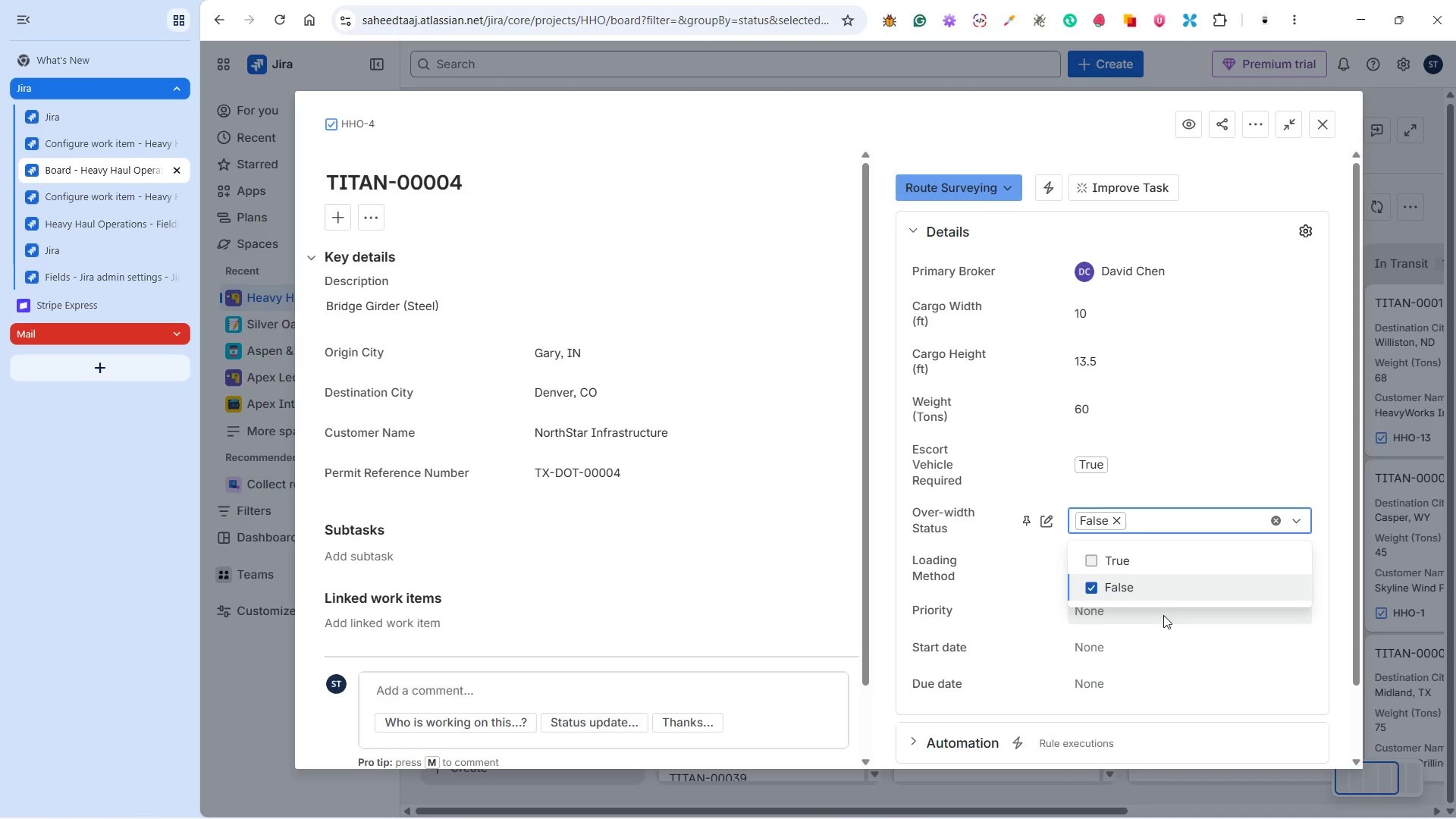 
left_click([1158, 630])
 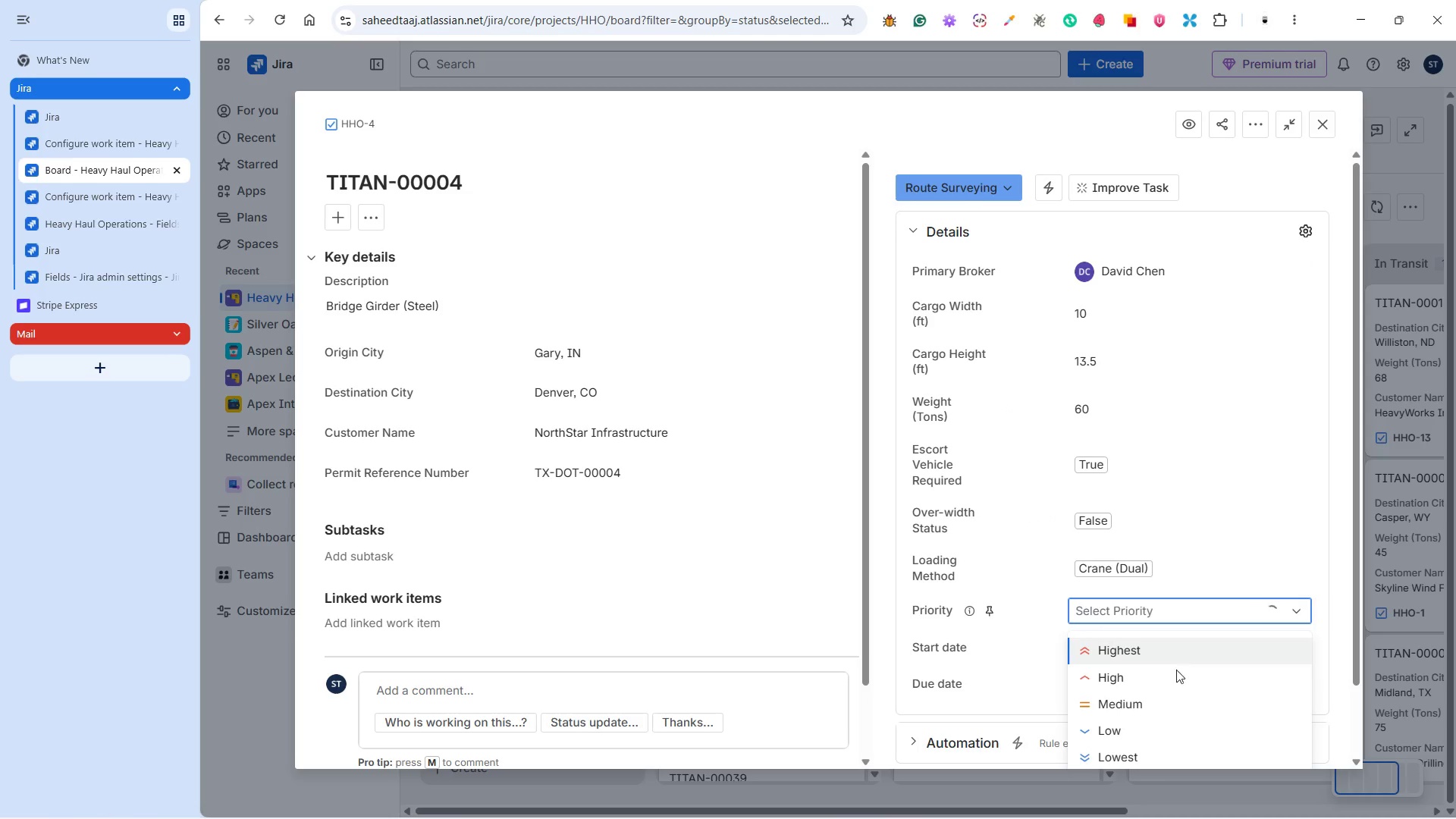 
left_click([1138, 731])
 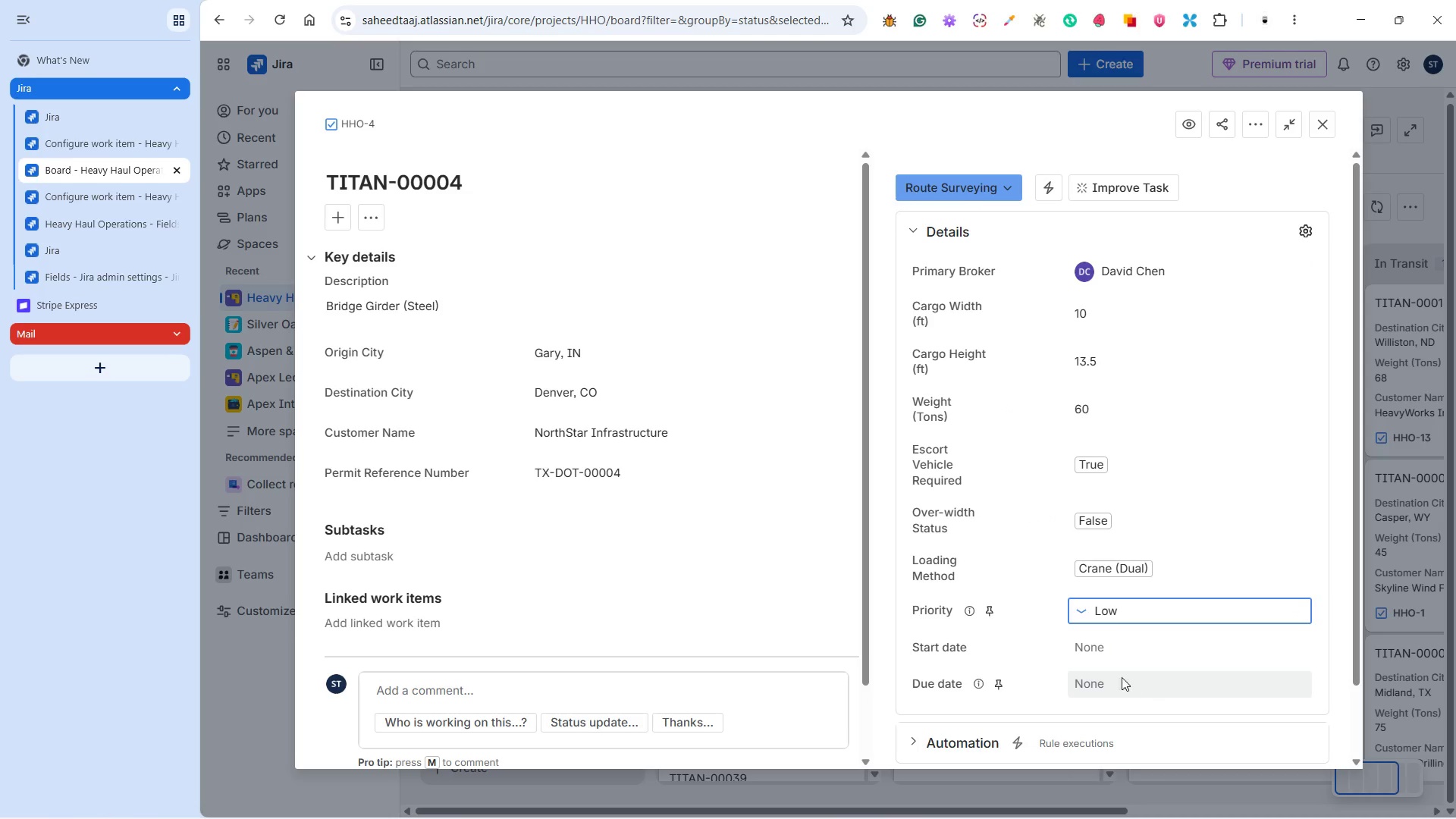 
left_click([1113, 648])
 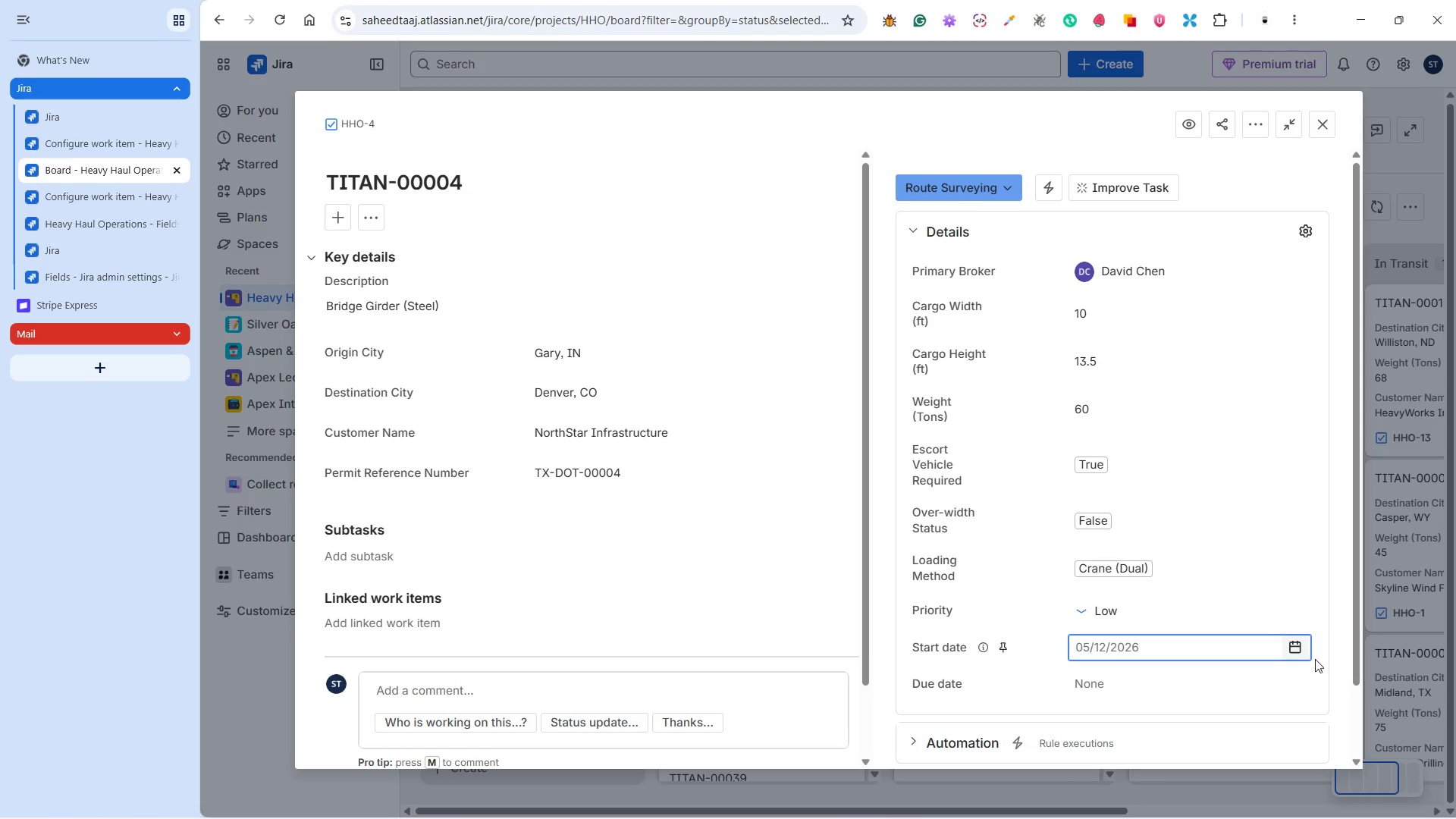 
left_click([1307, 648])
 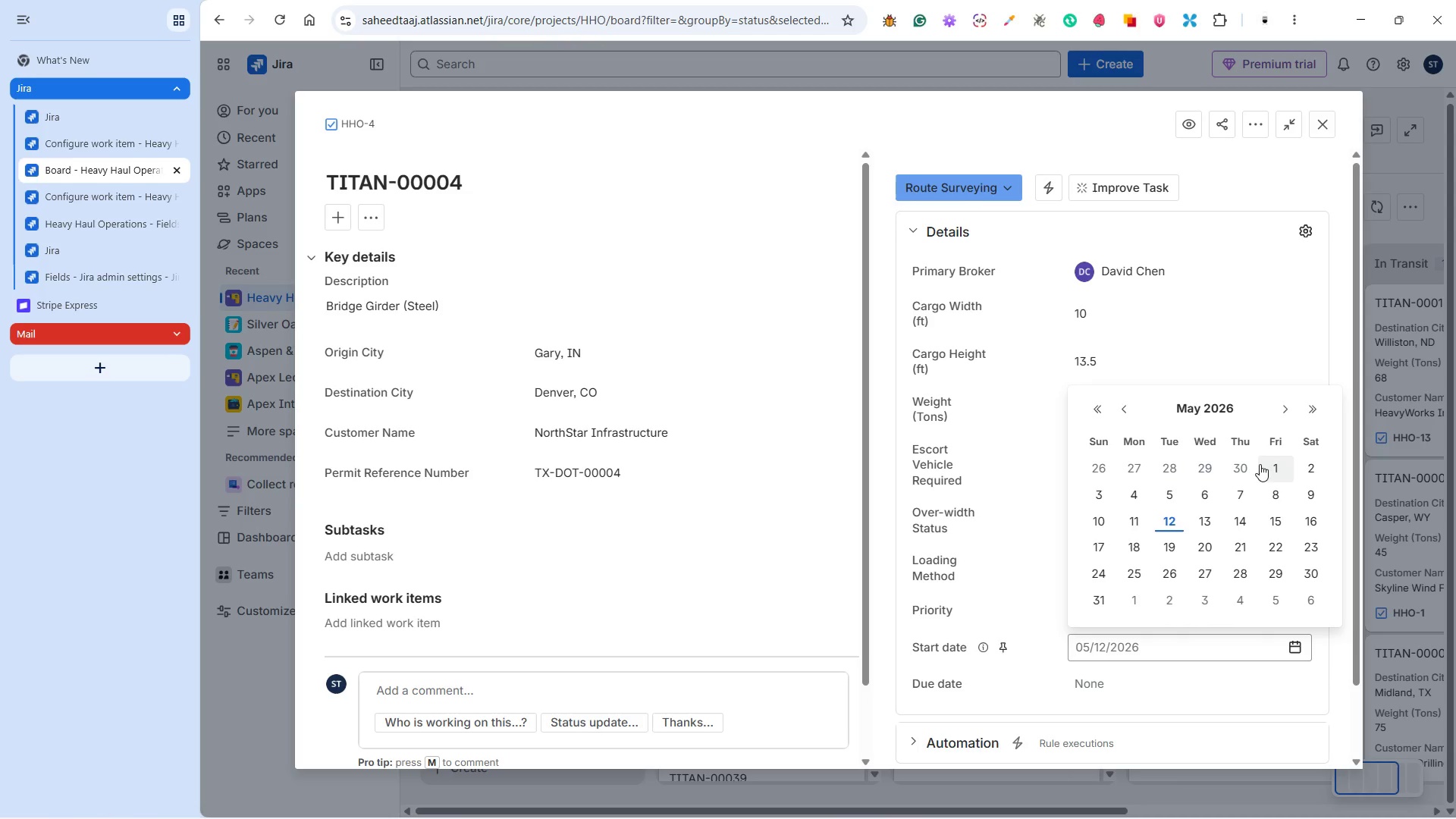 
left_click([1245, 464])
 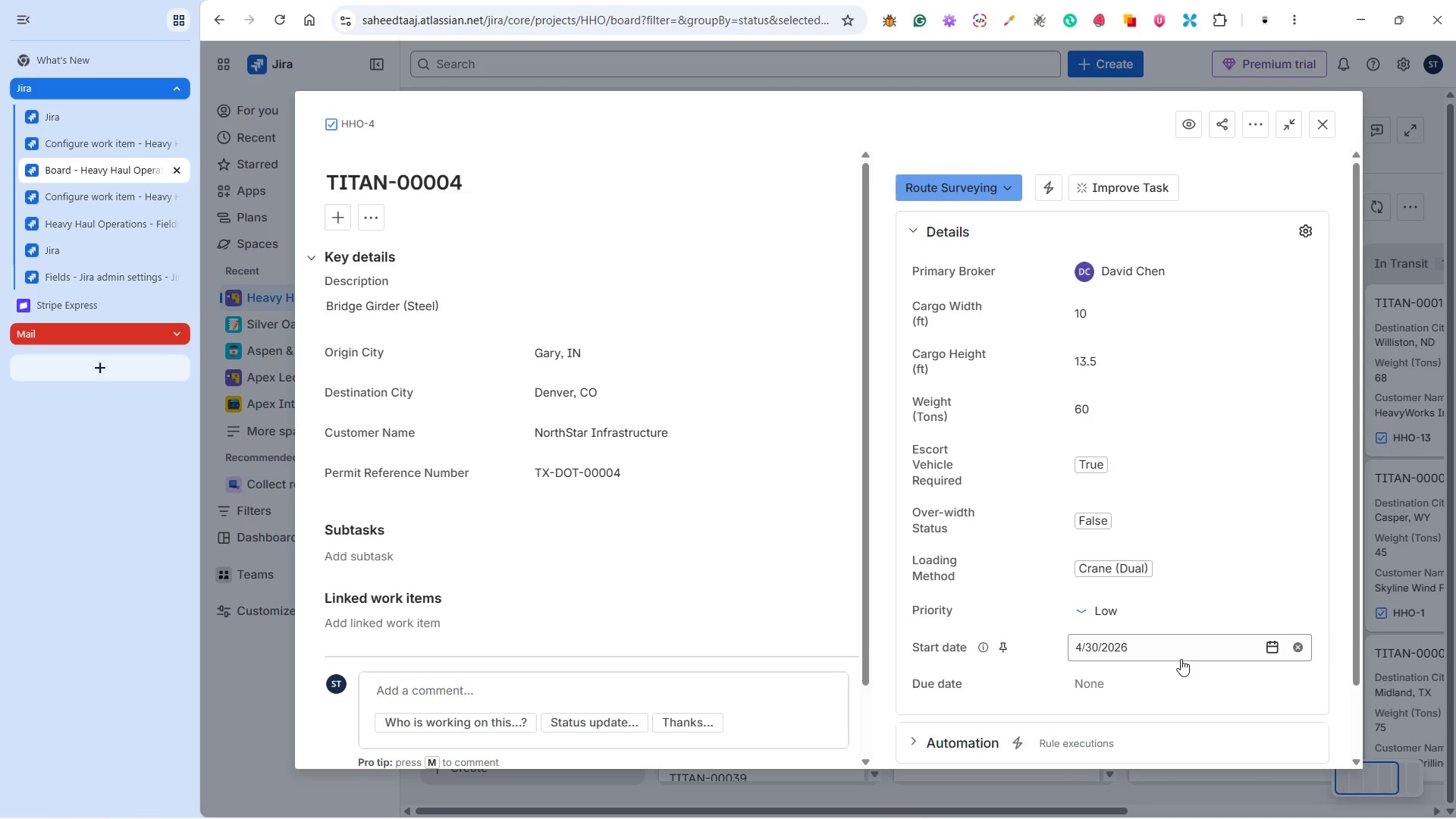 
left_click([1175, 660])
 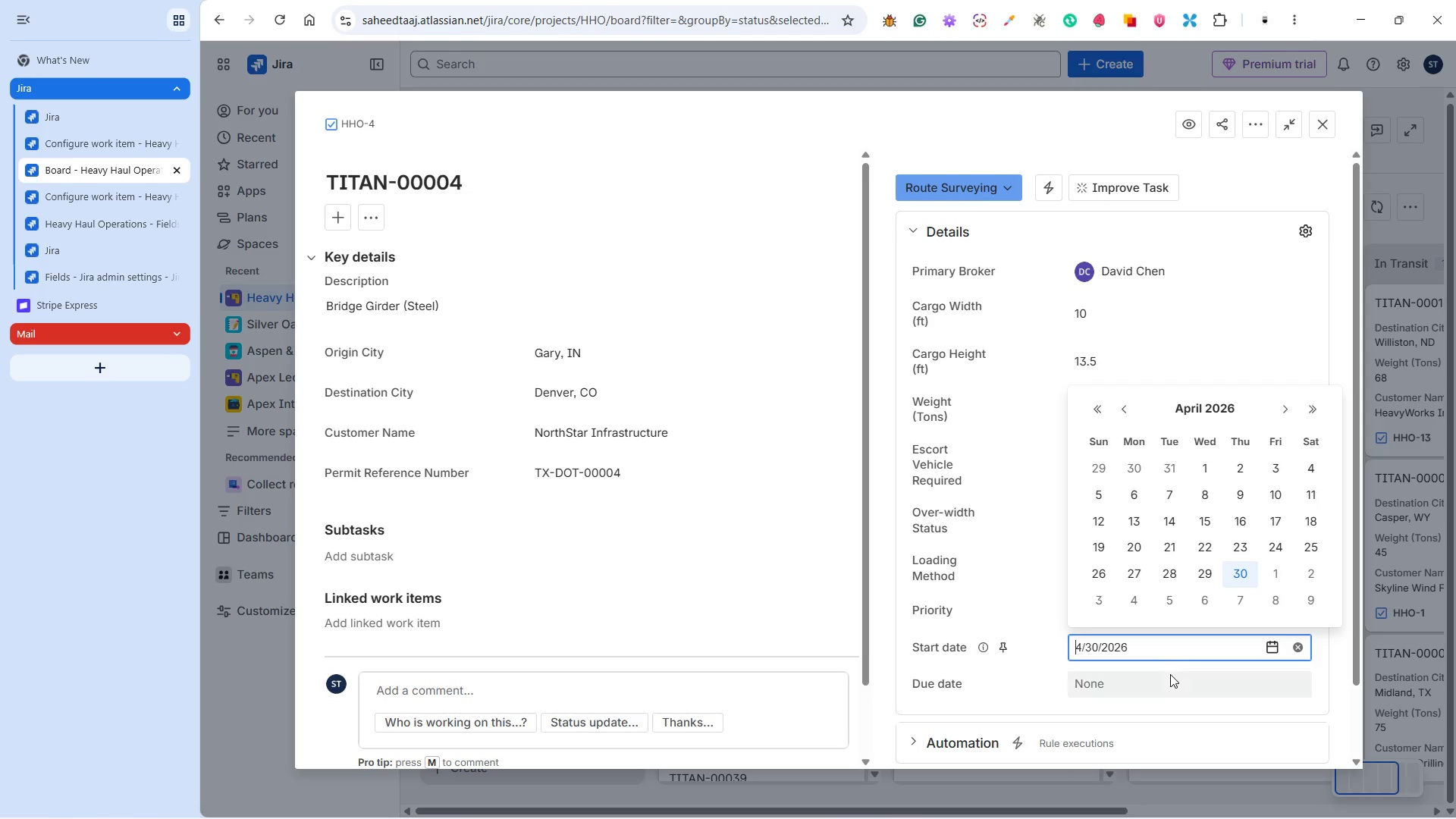 
left_click([1166, 677])
 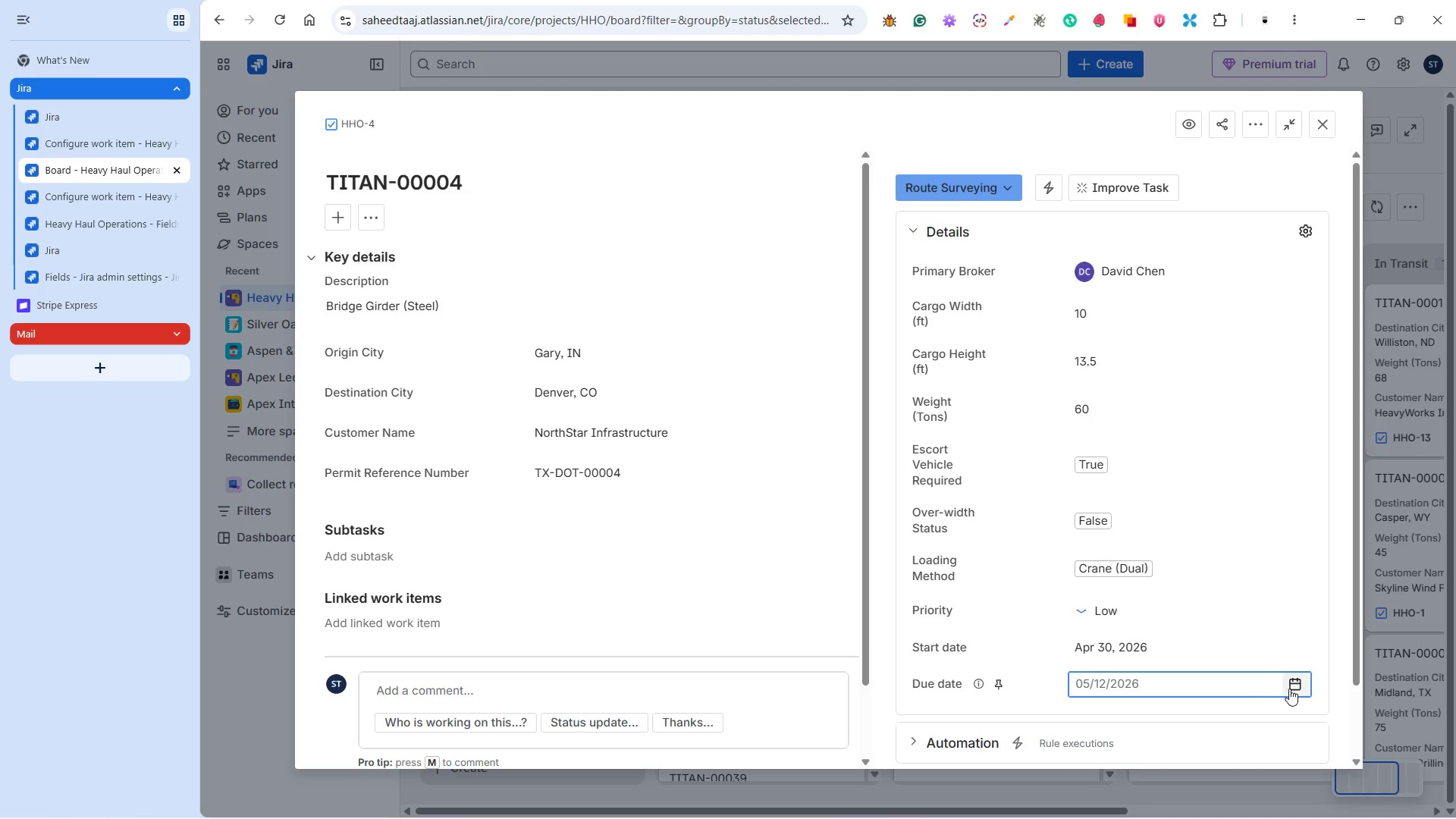 
left_click([1294, 684])
 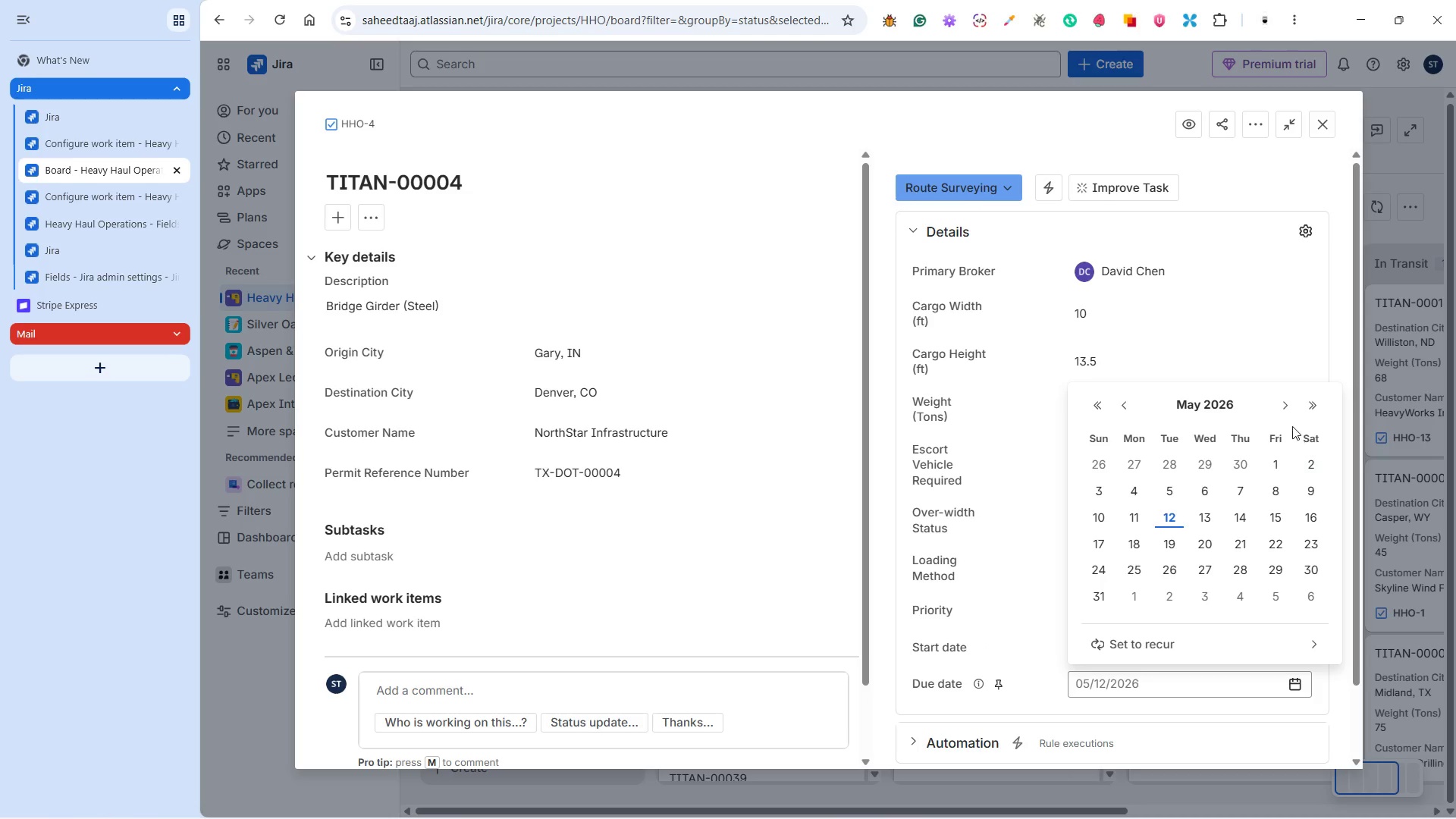 
left_click([1282, 405])
 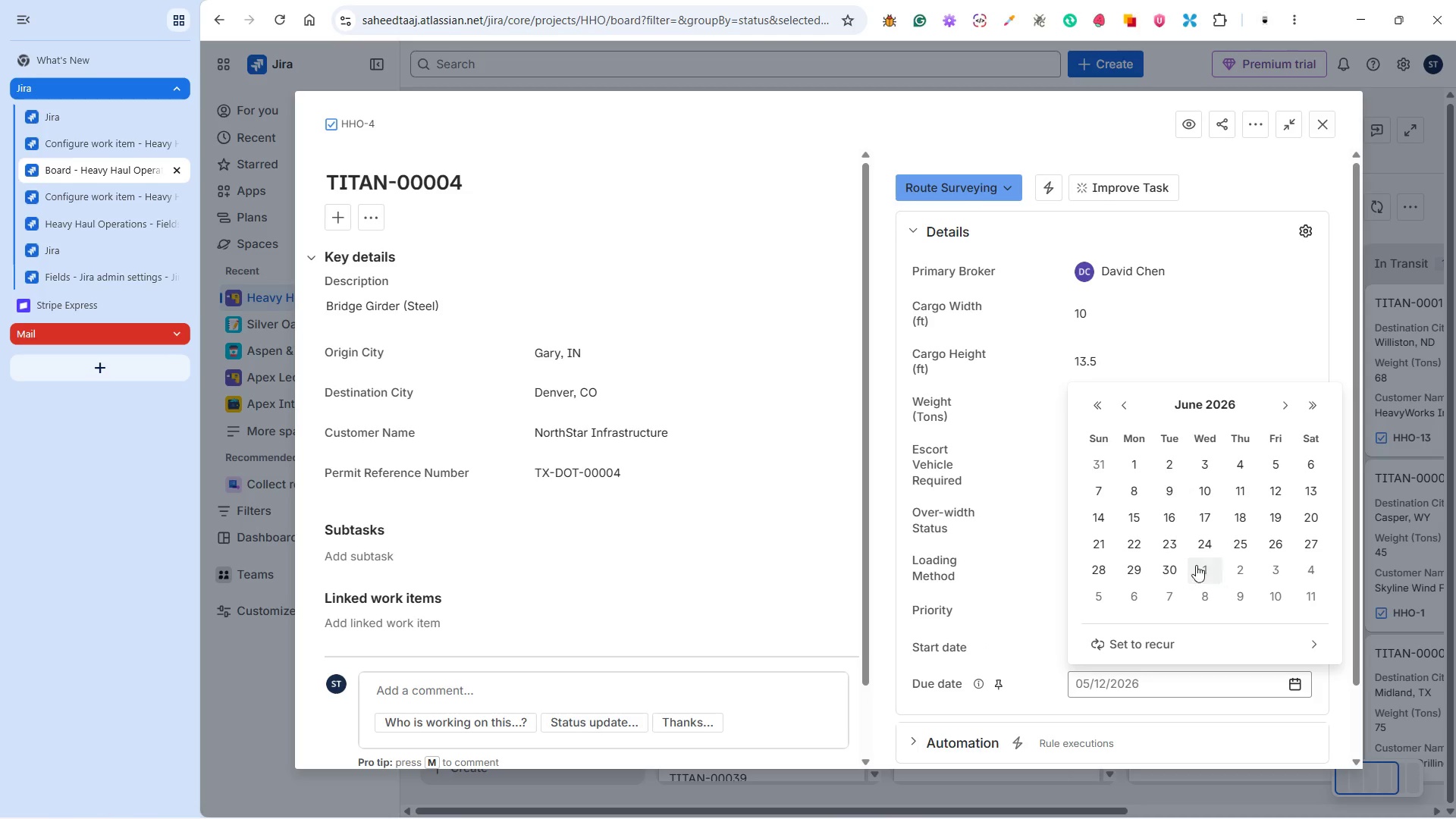 
left_click([1169, 565])
 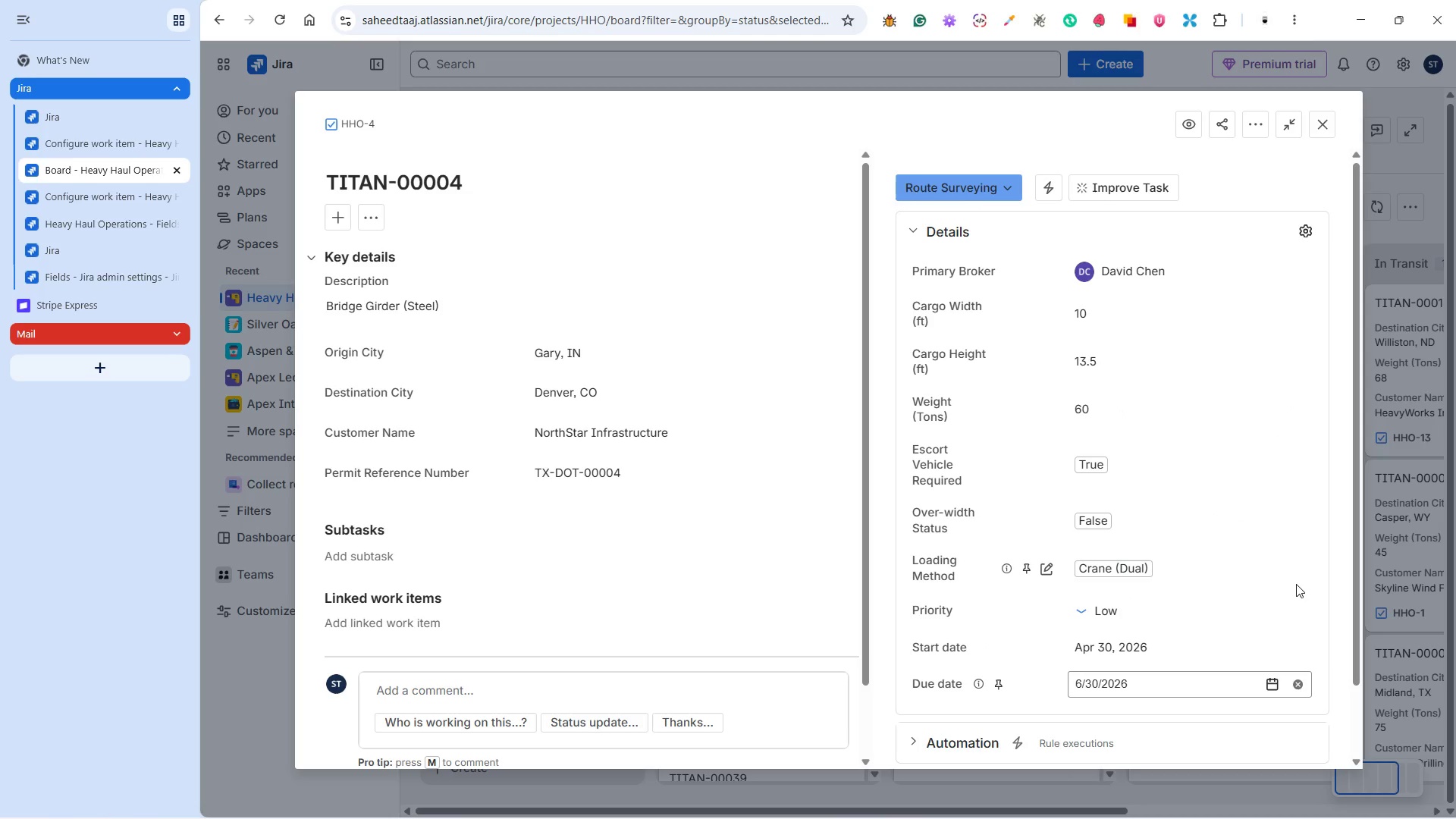 
left_click([1302, 586])
 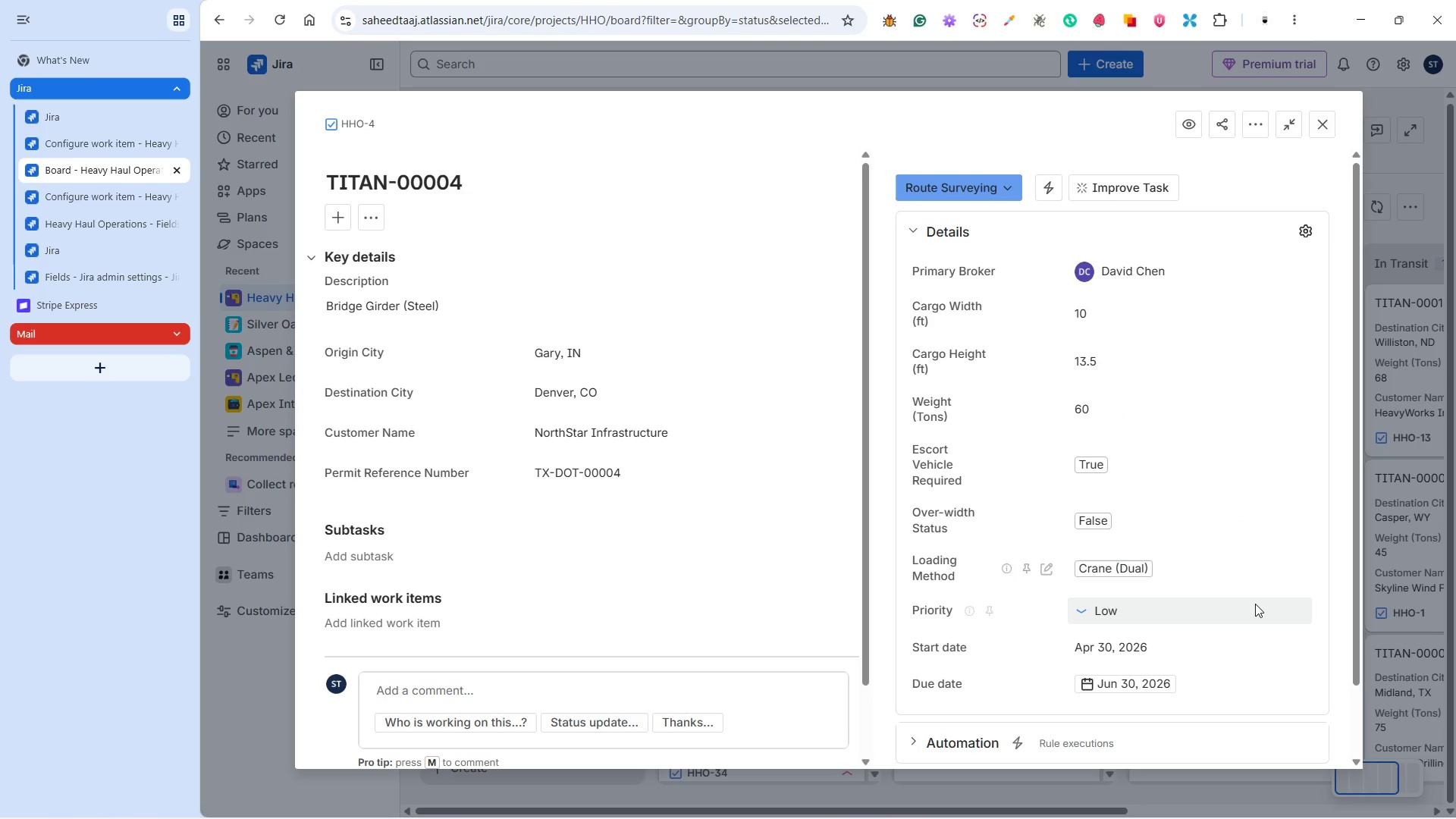 
scroll: coordinate [1251, 600], scroll_direction: down, amount: 4.0
 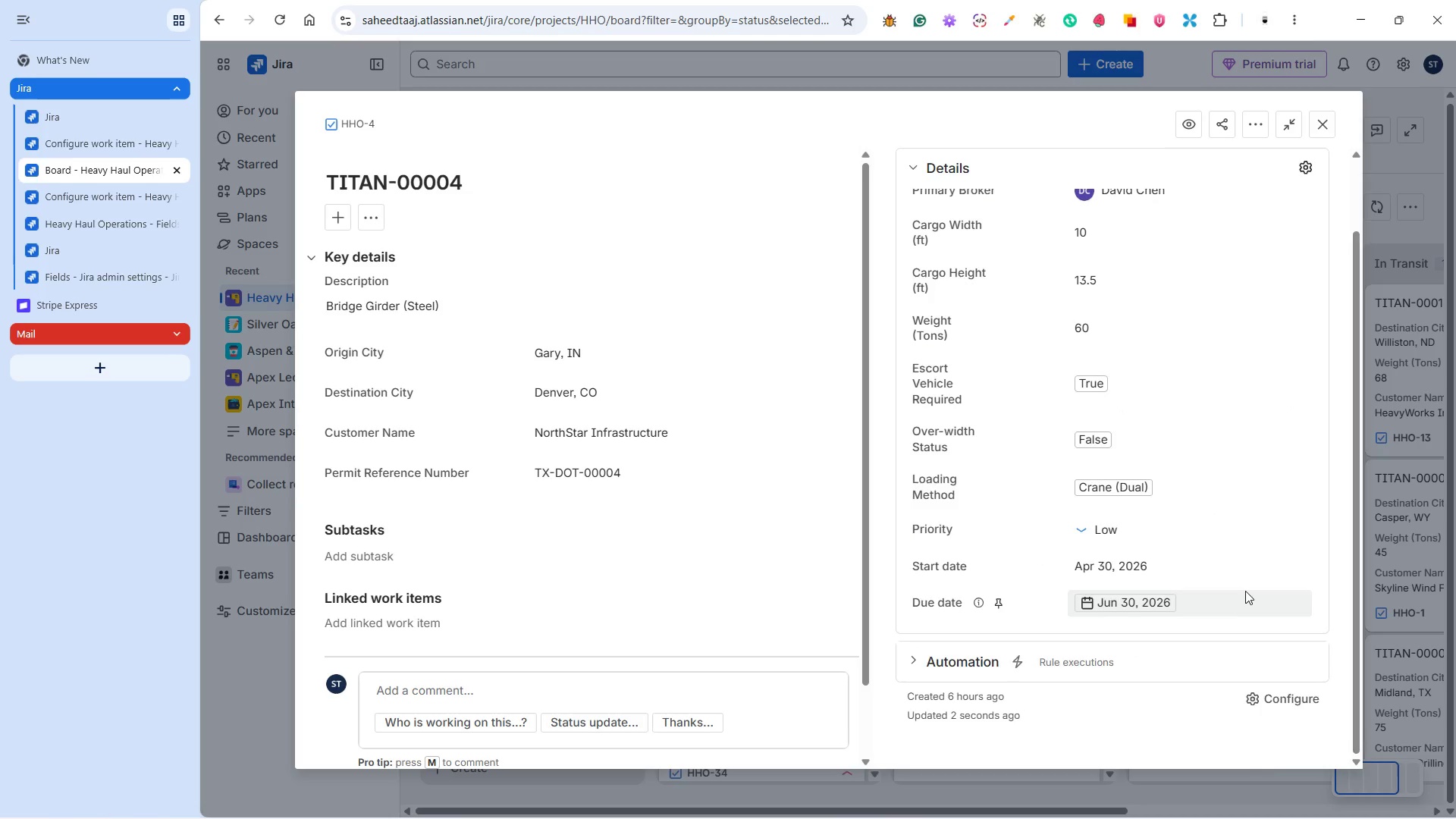 
left_click([1323, 123])
 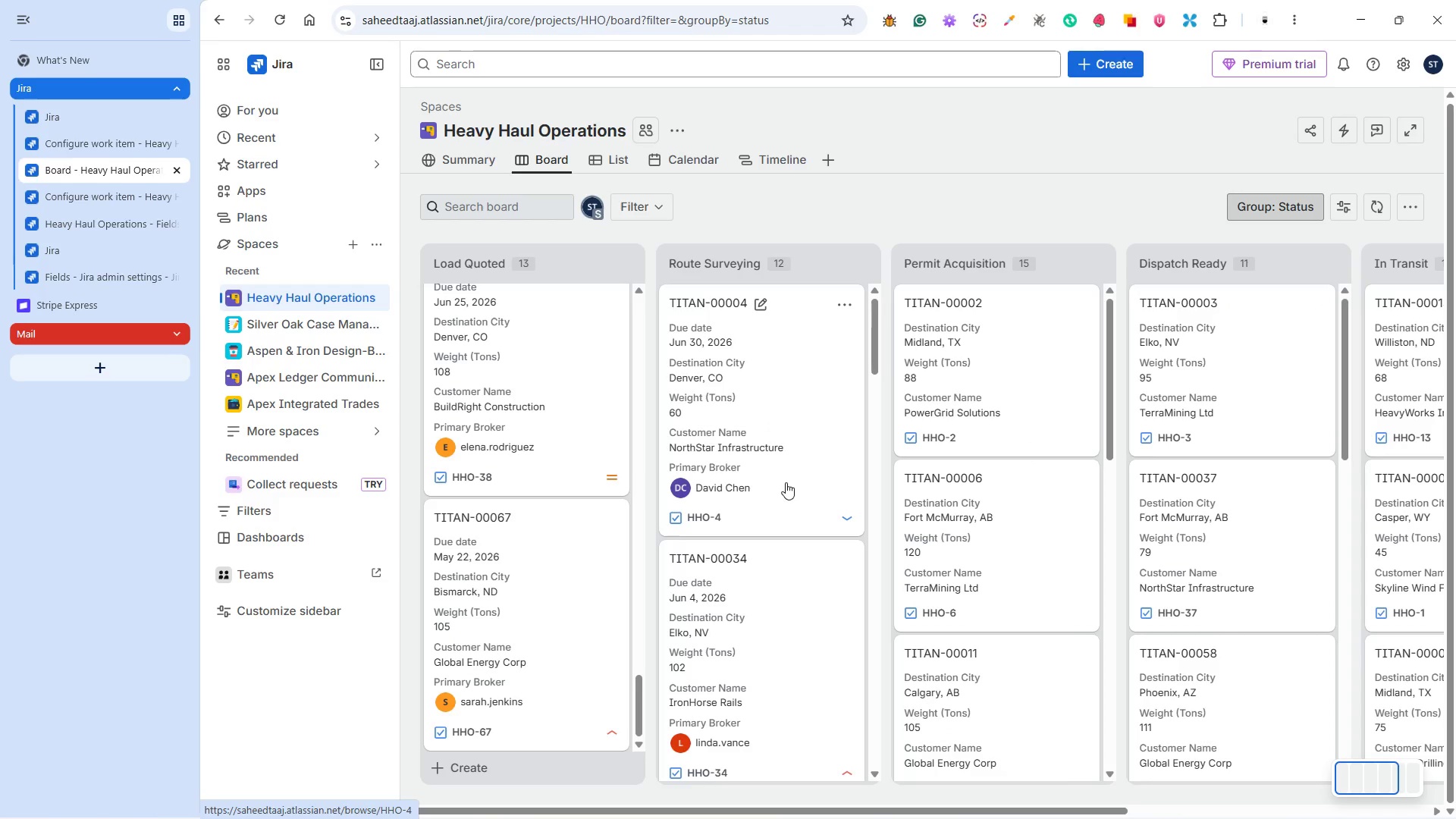 
scroll: coordinate [1245, 589], scroll_direction: up, amount: 6.0
 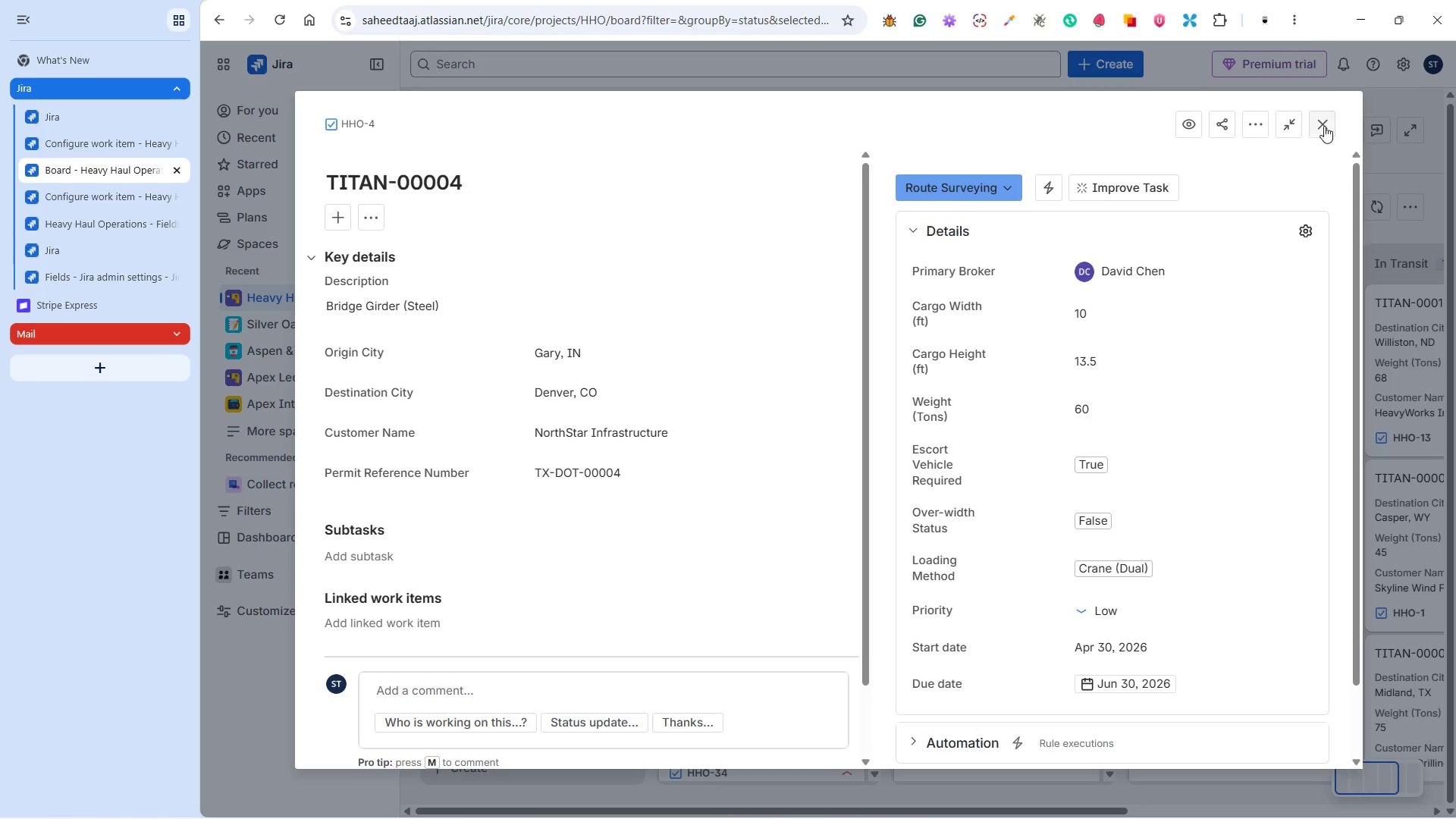 
wait(5.28)
 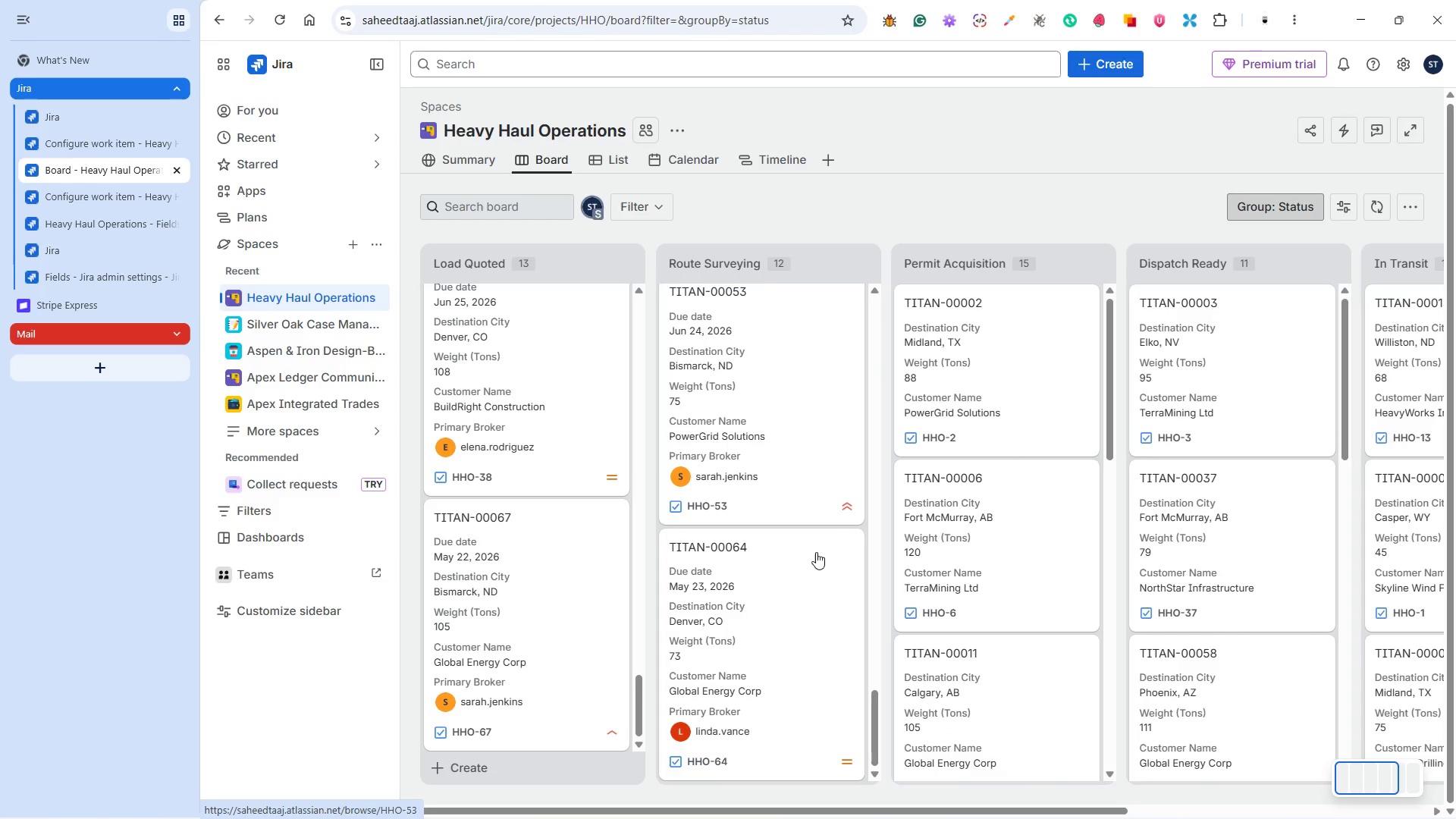 
left_click([810, 566])
 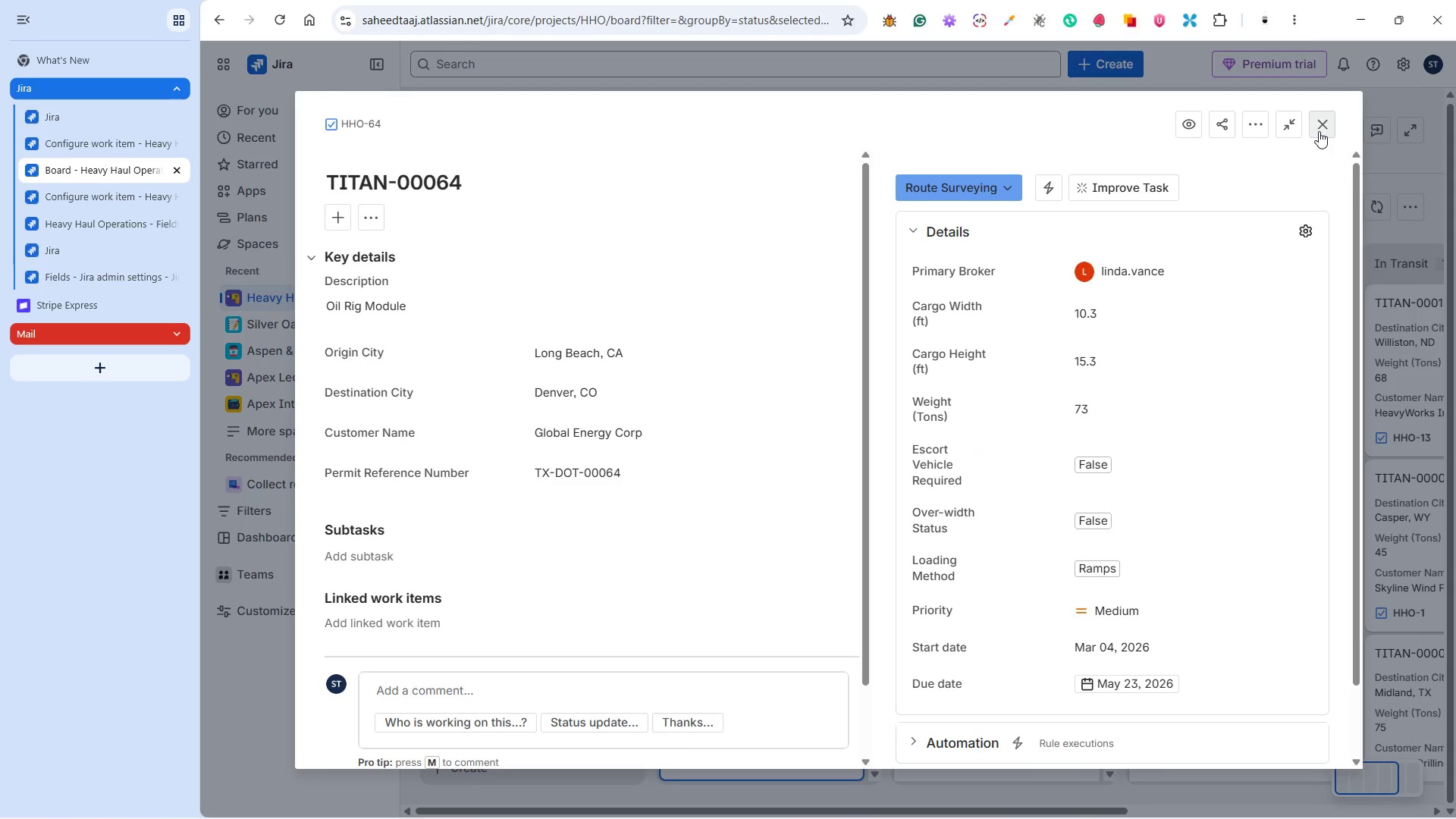 
scroll: coordinate [805, 457], scroll_direction: down, amount: 38.0
 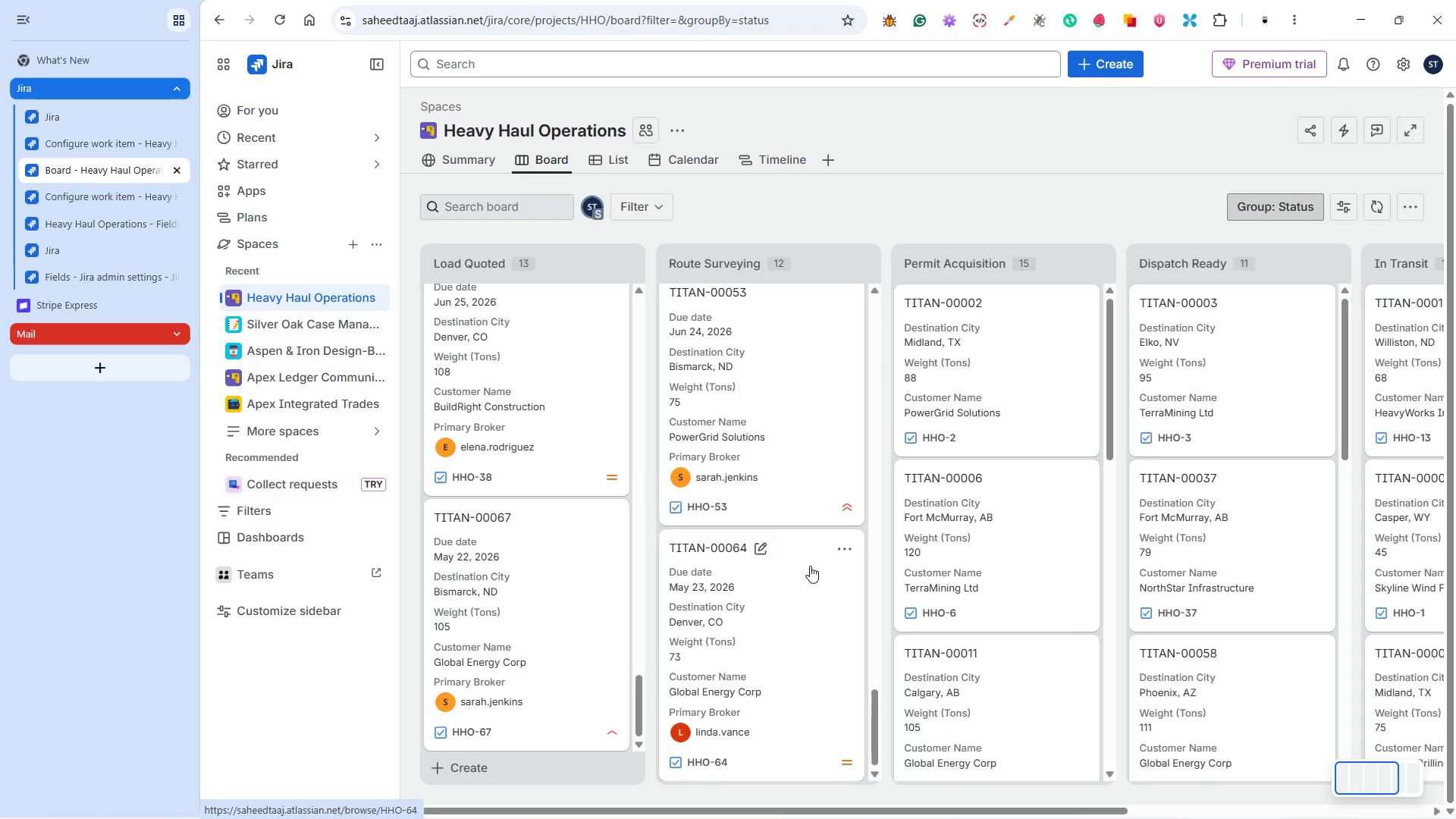 
left_click([1319, 131])
 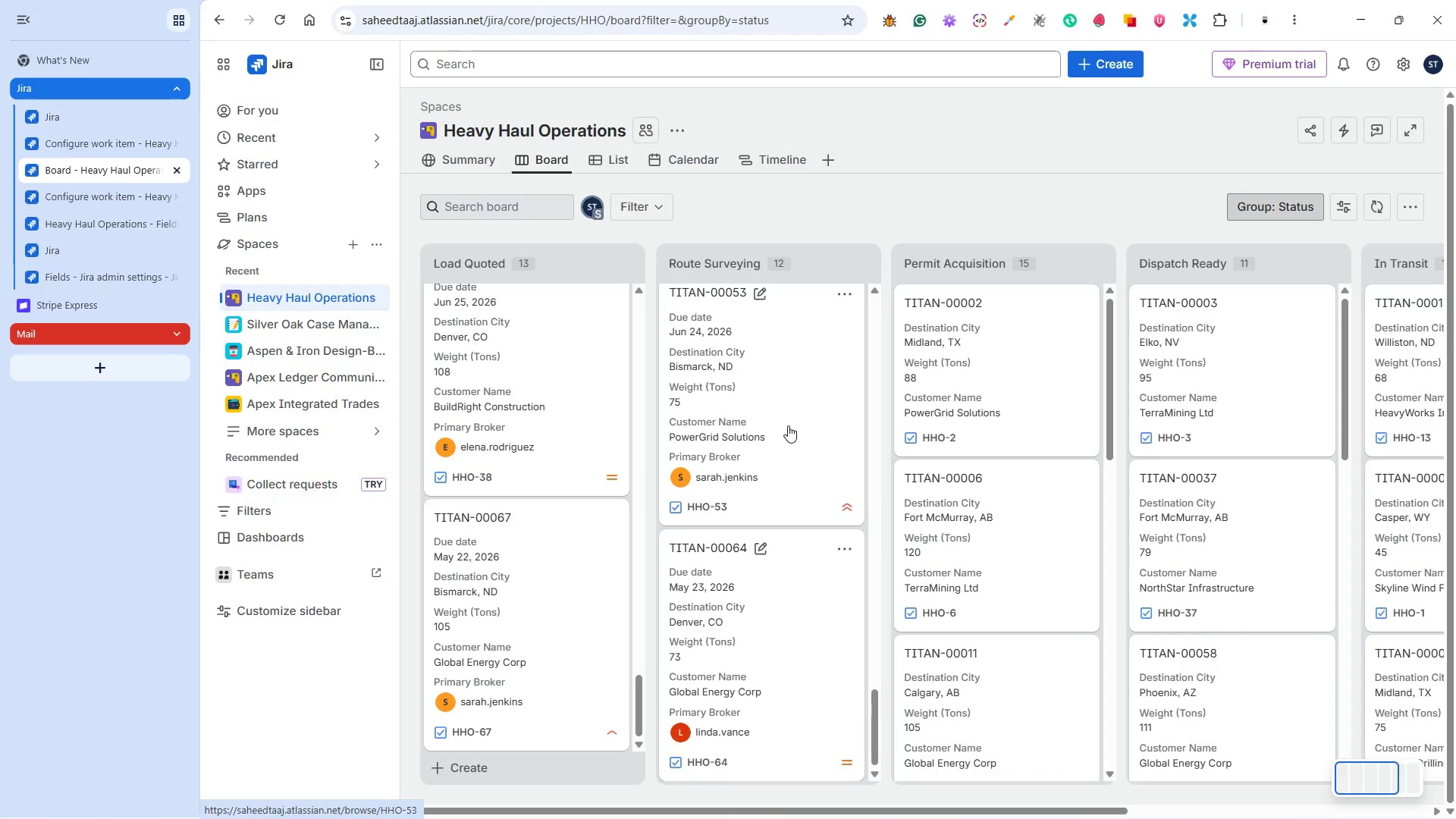 
left_click([788, 417])
 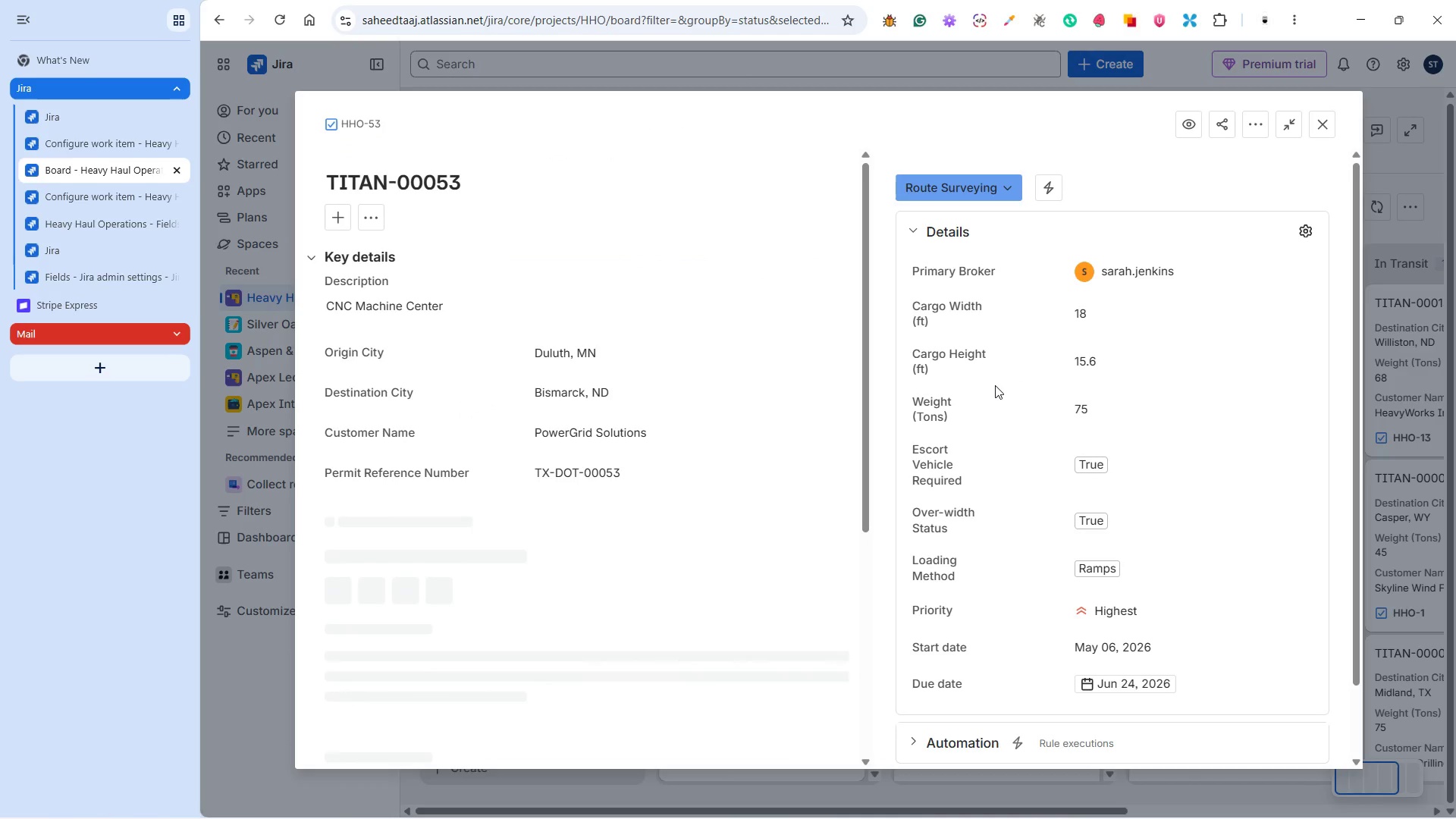 
mouse_move([1006, 384])
 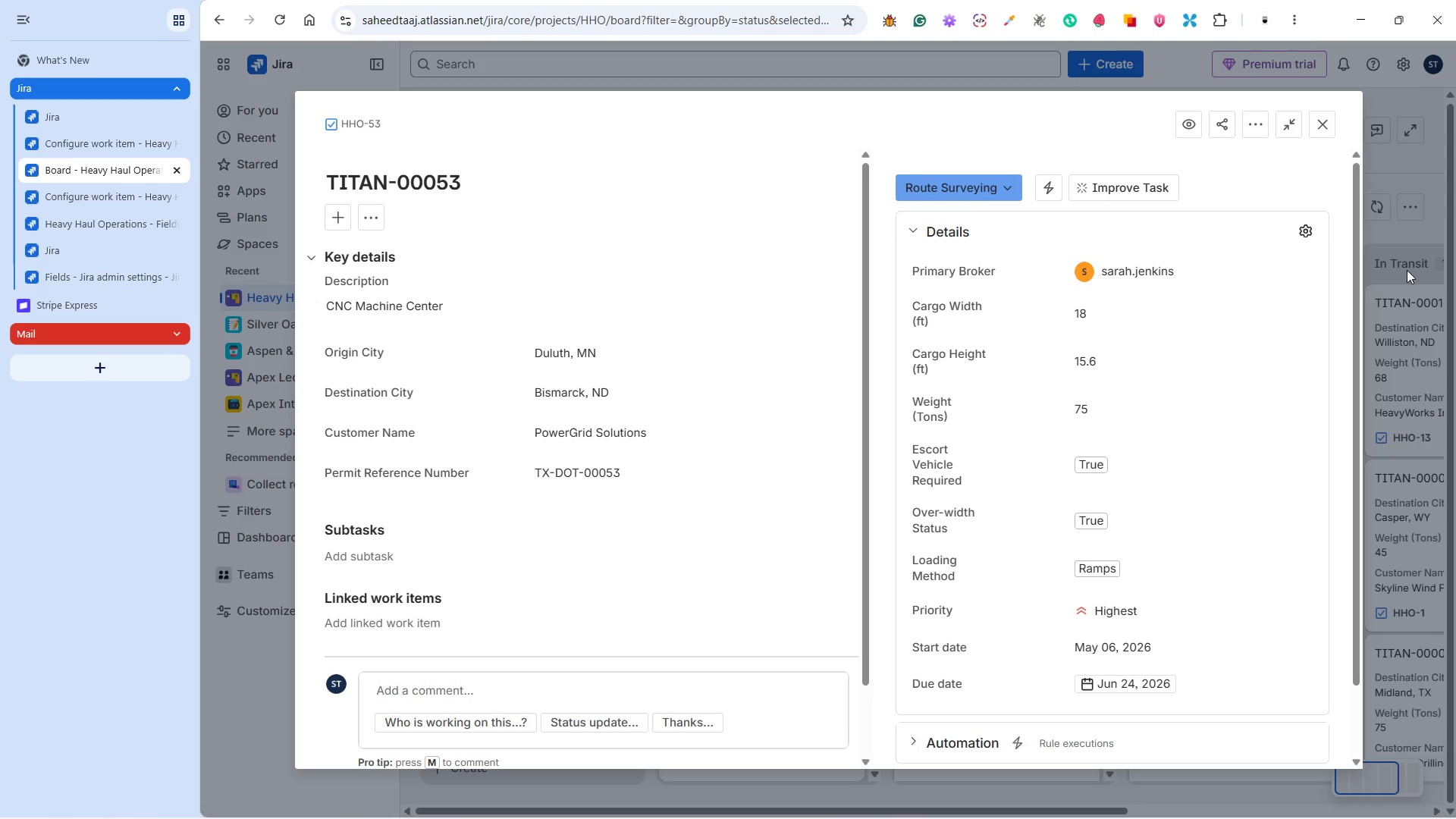 
wait(6.3)
 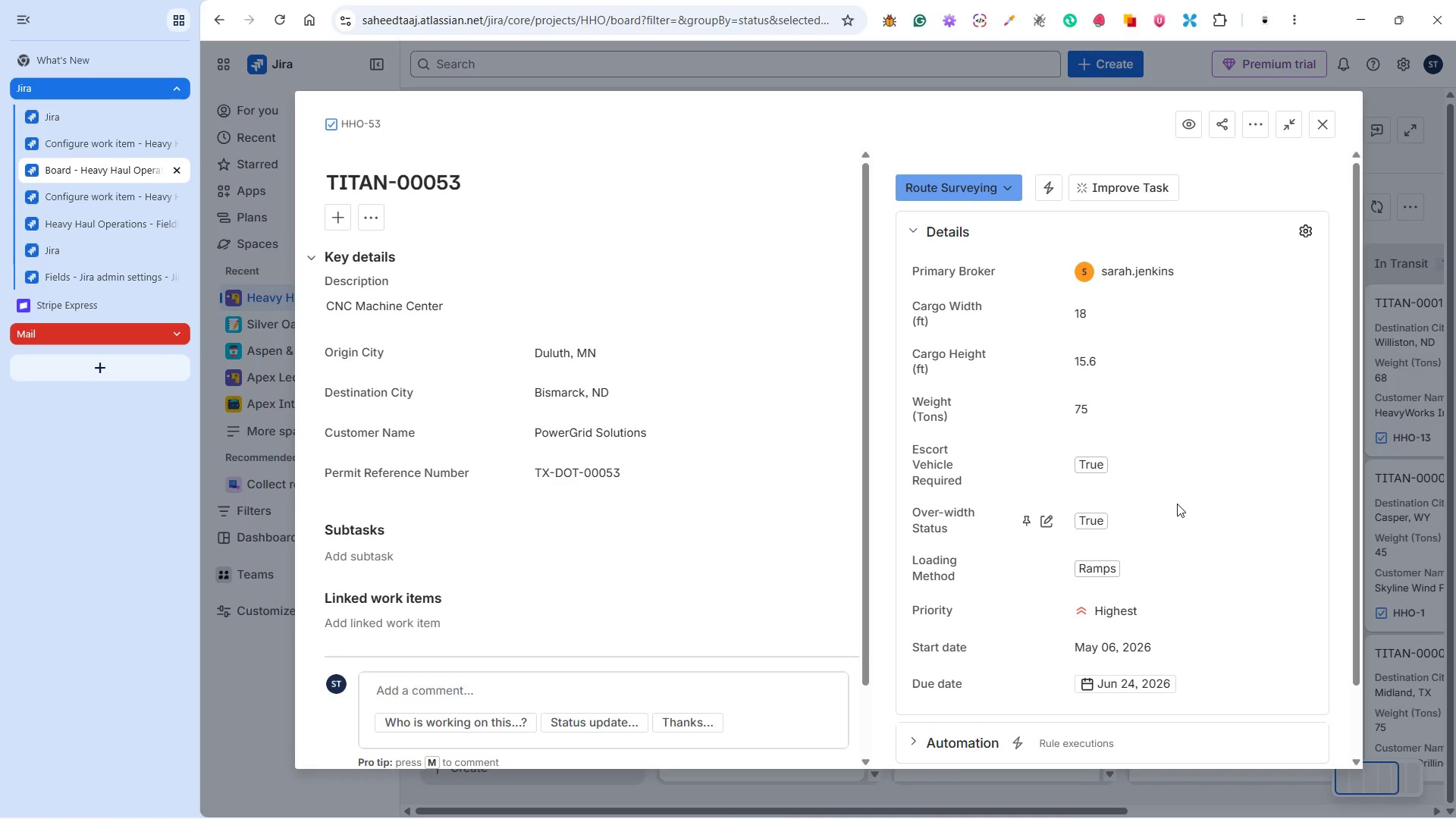 
left_click([1329, 127])
 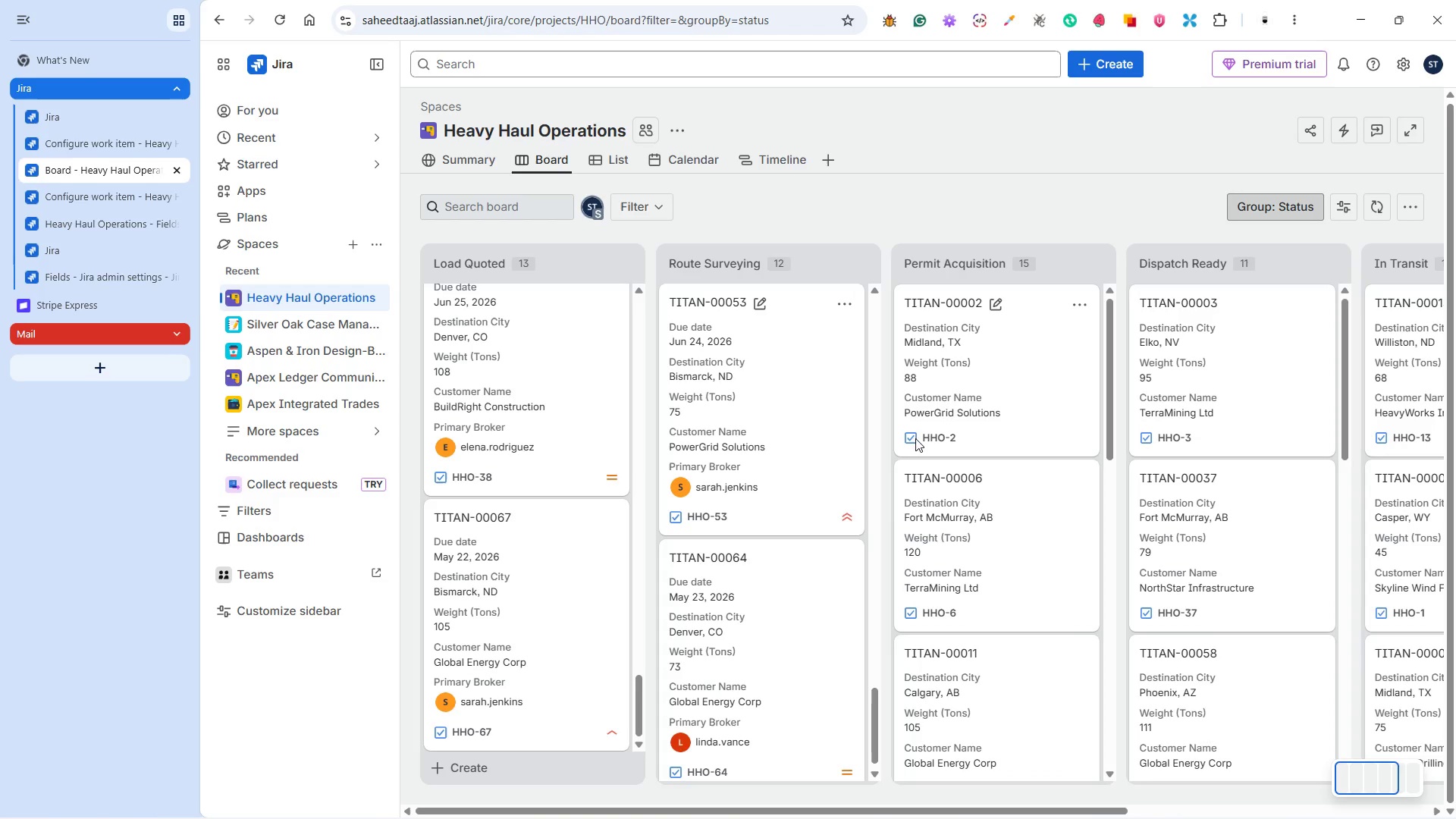 
scroll: coordinate [788, 441], scroll_direction: up, amount: 39.0
 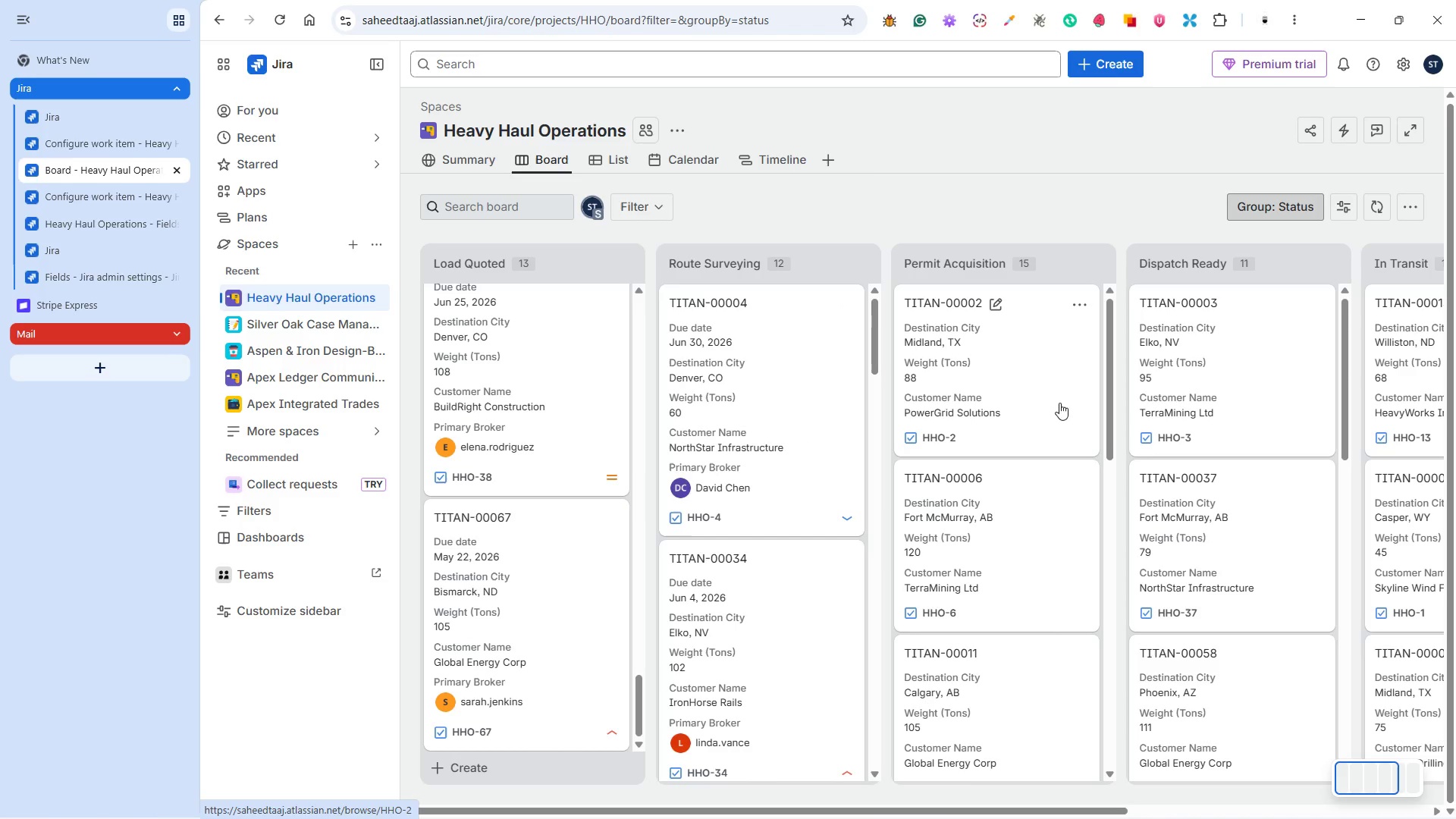 
left_click([1031, 362])
 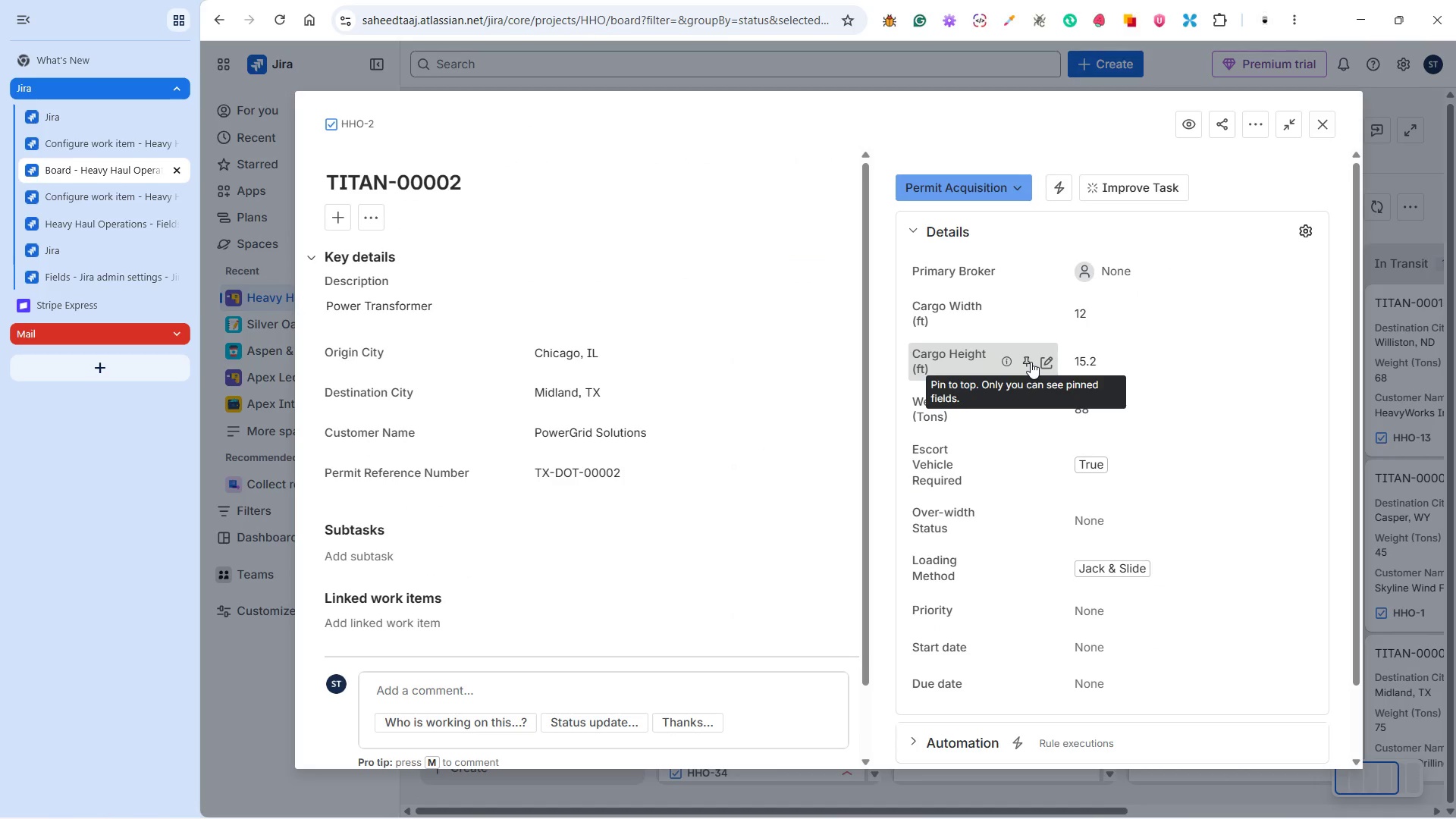 
wait(6.11)
 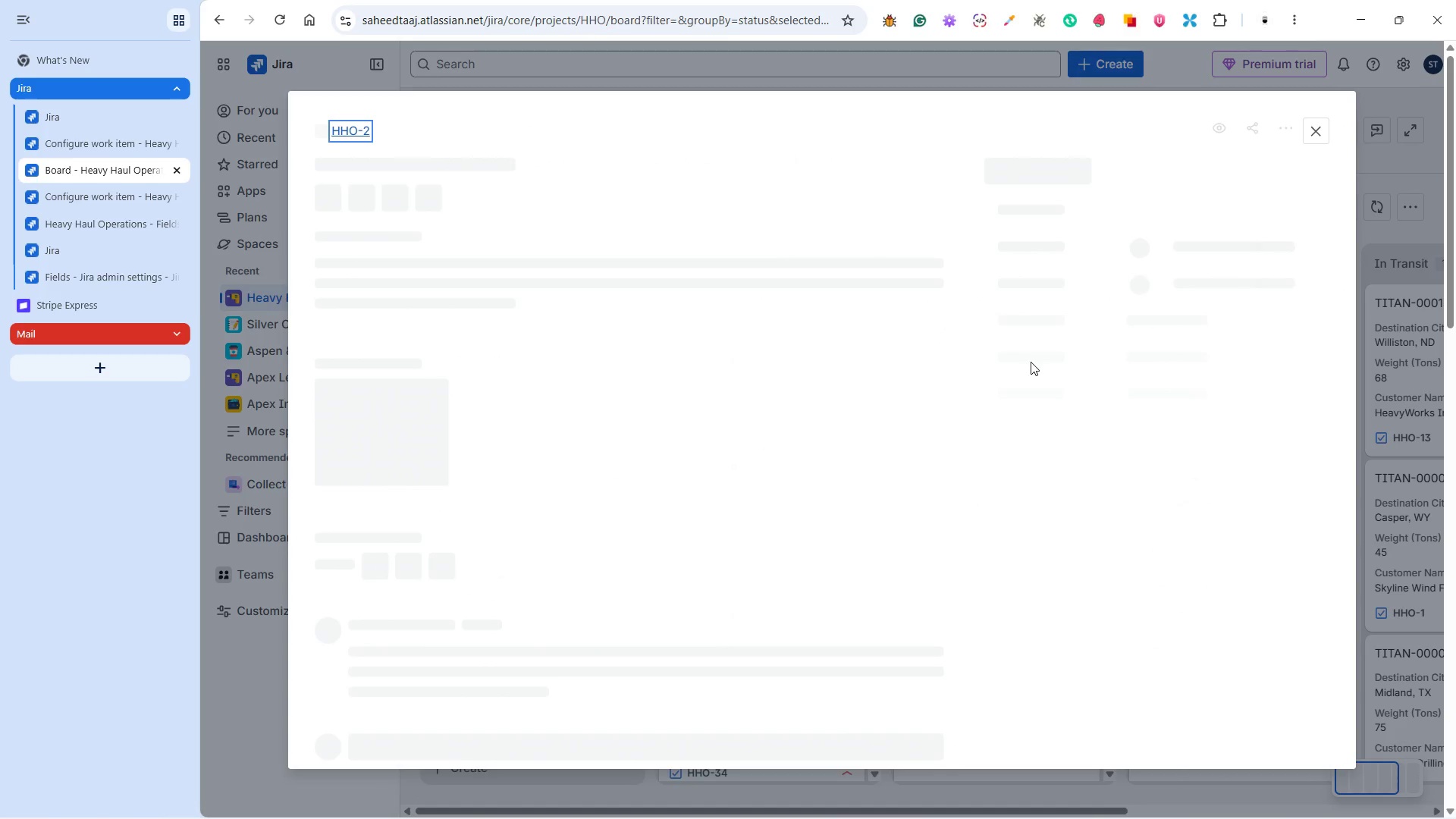 
left_click([1113, 264])
 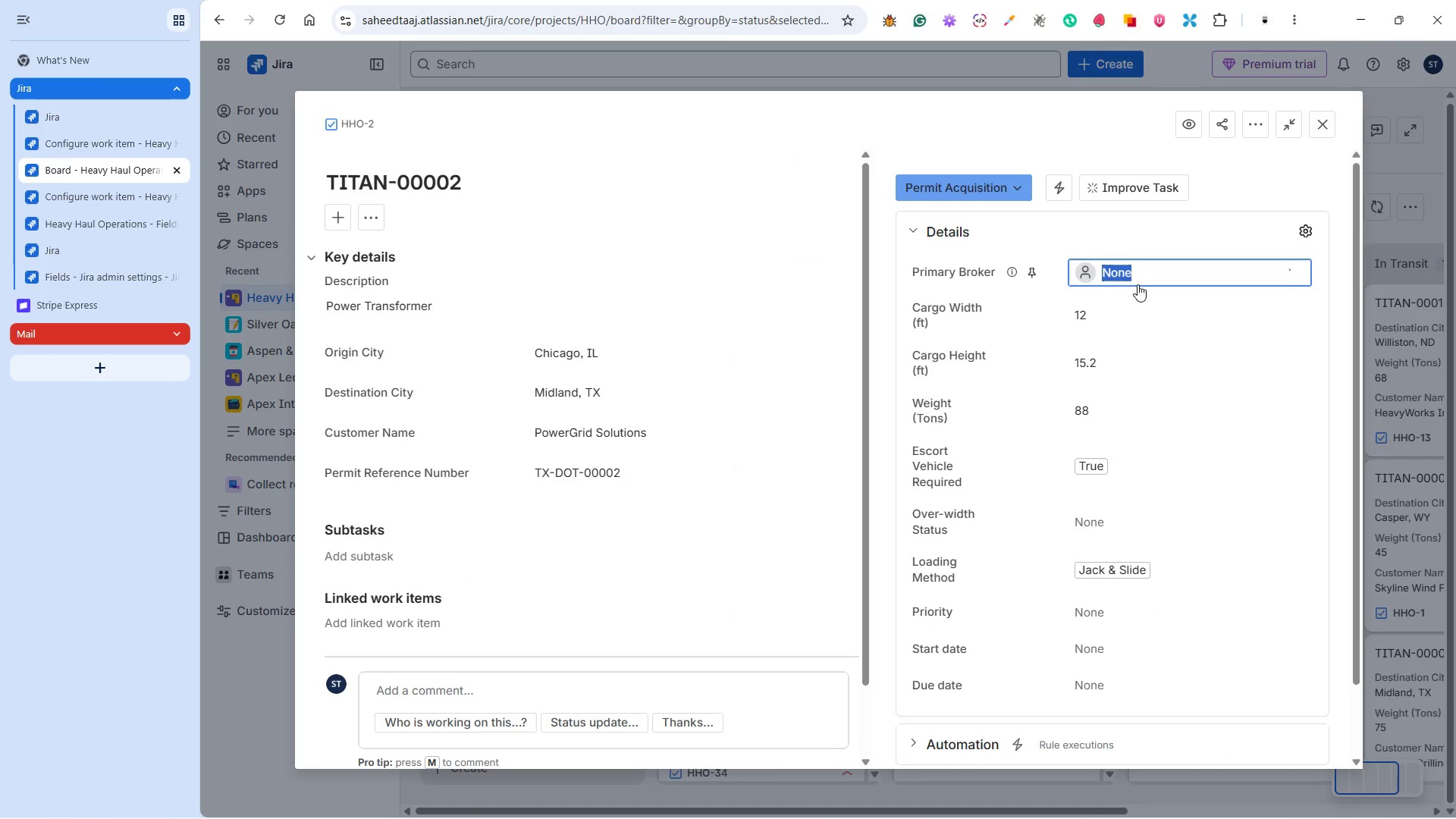 
left_click([1138, 284])
 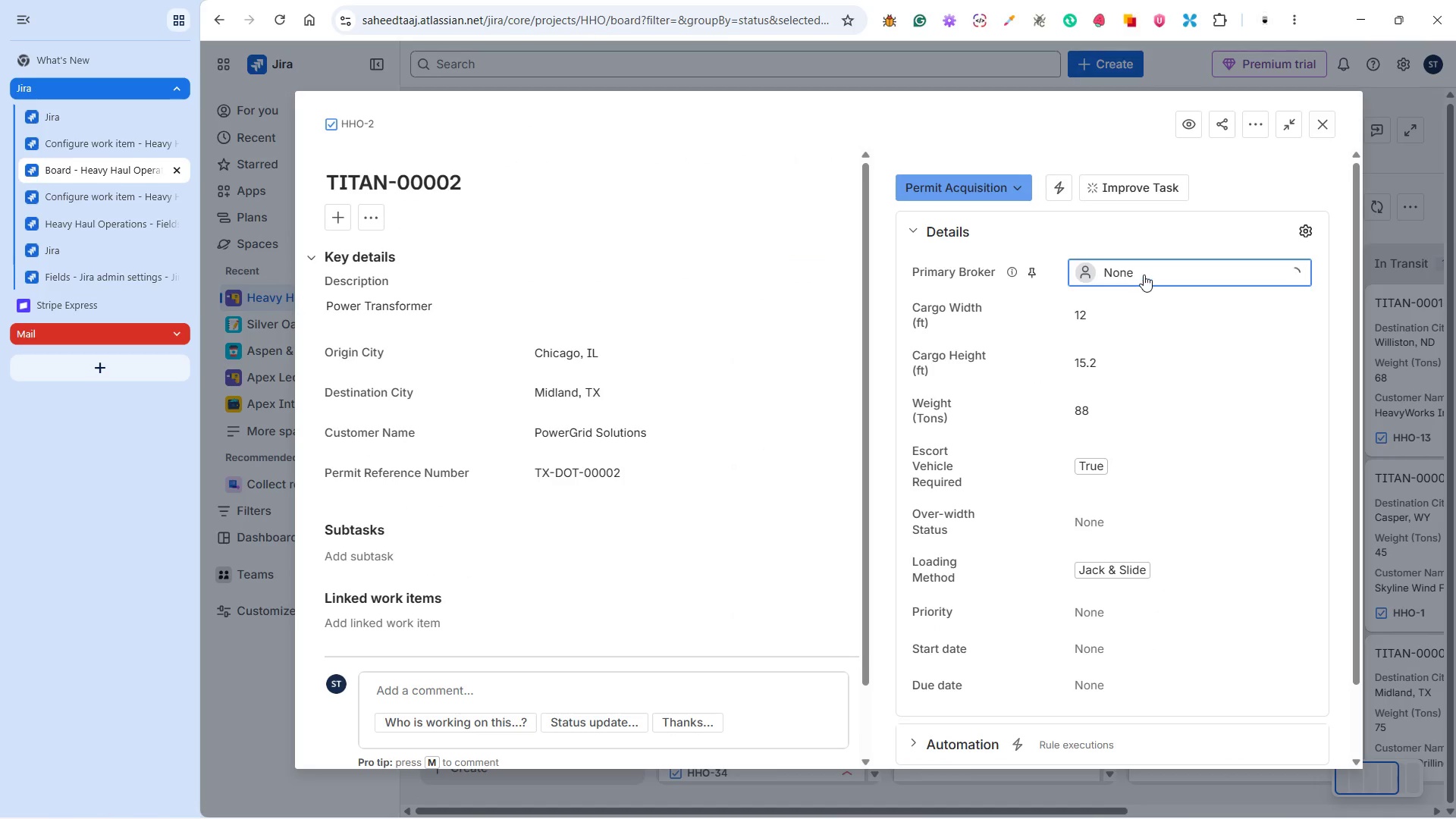 
left_click([1144, 274])
 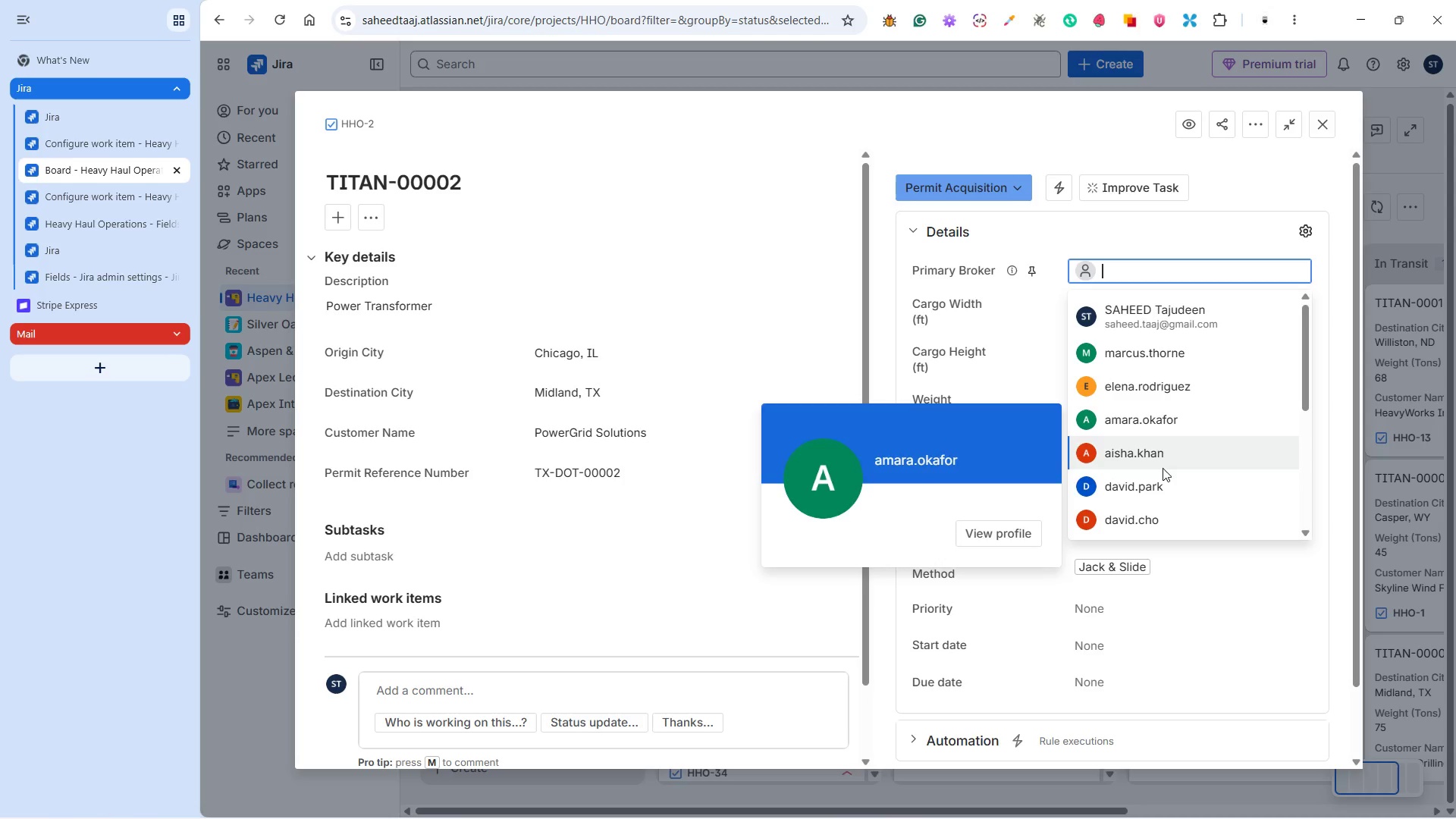 
left_click([1168, 355])
 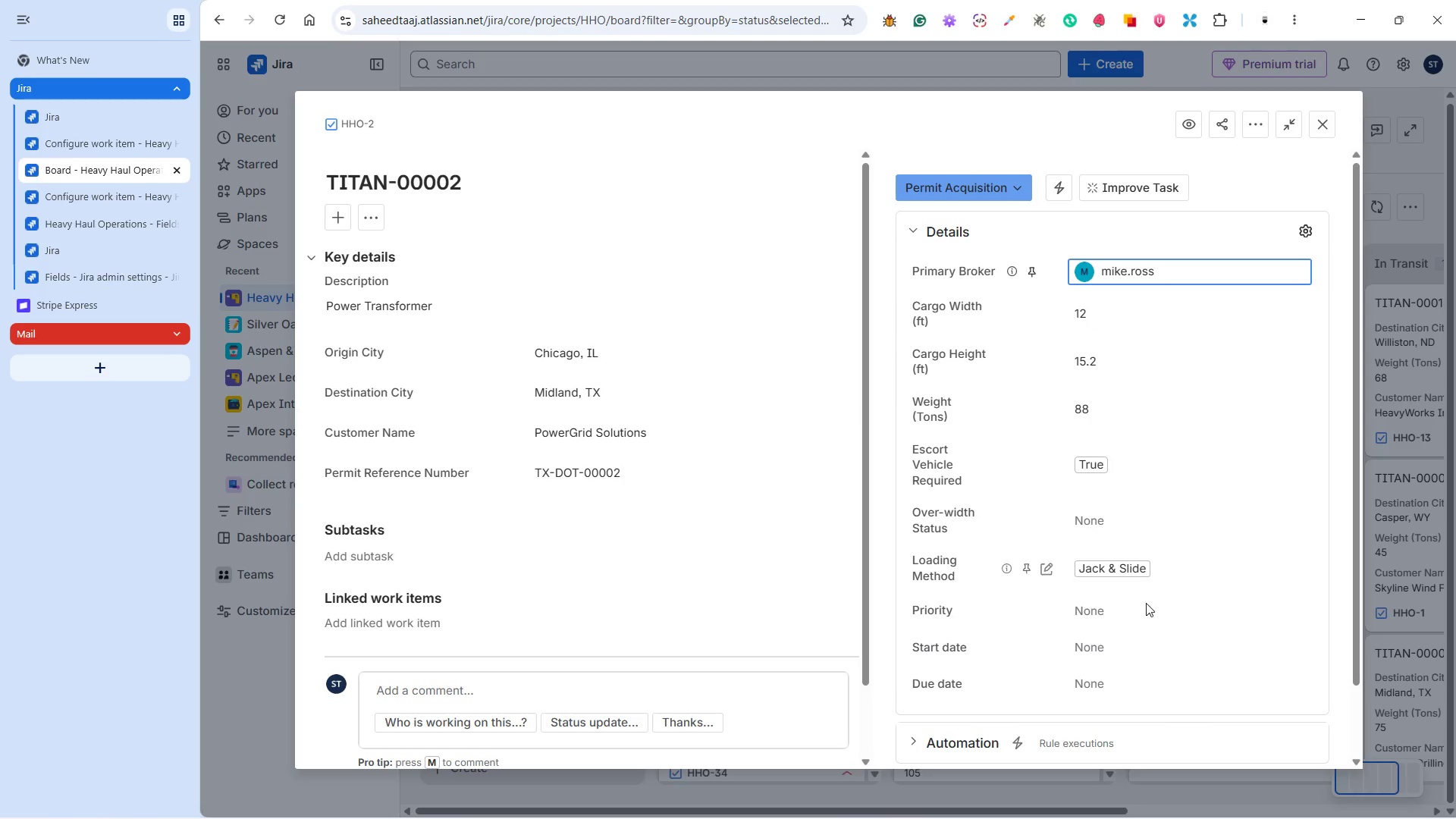 
scroll: coordinate [1187, 481], scroll_direction: down, amount: 4.0
 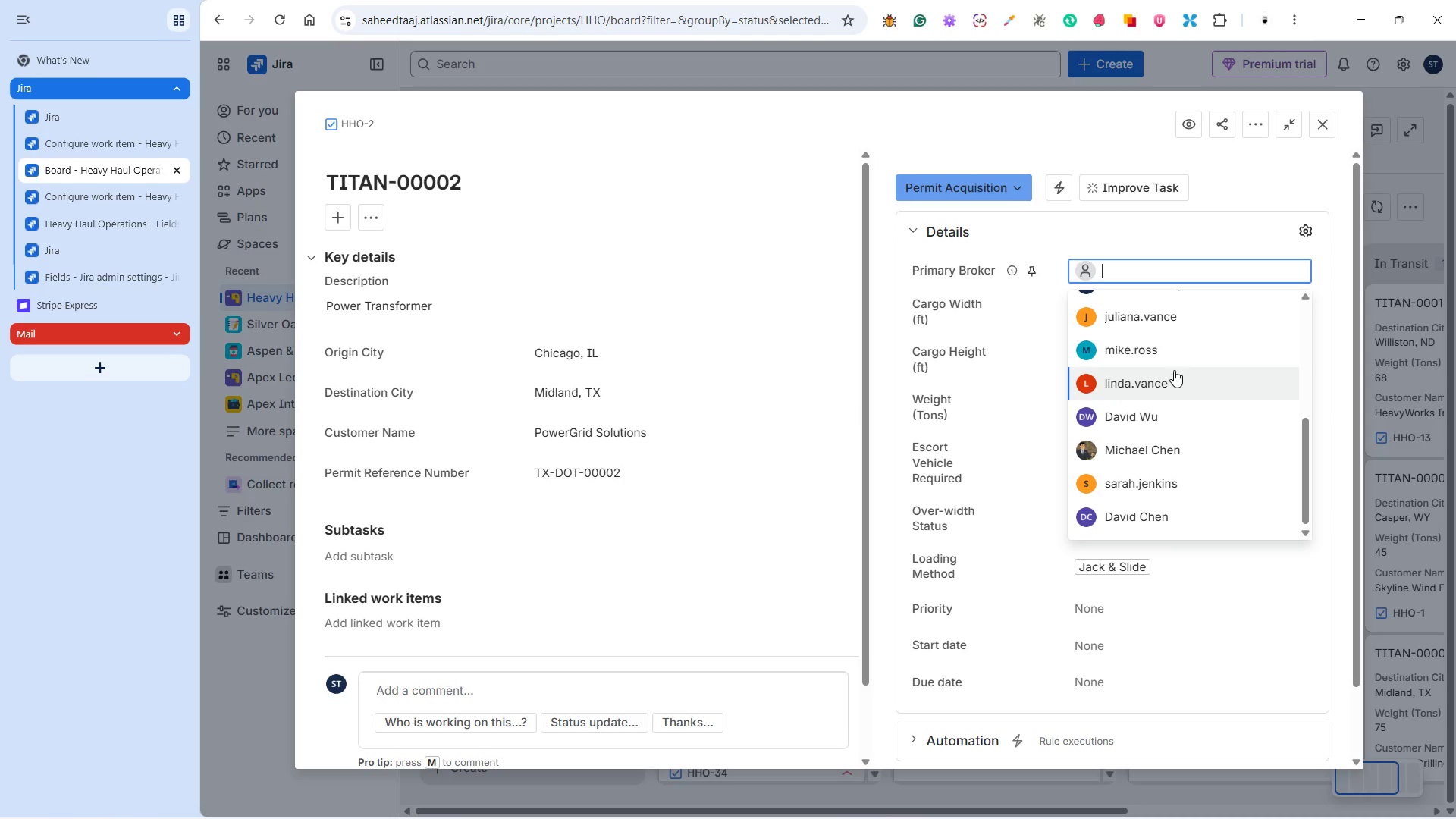 
left_click([1136, 607])
 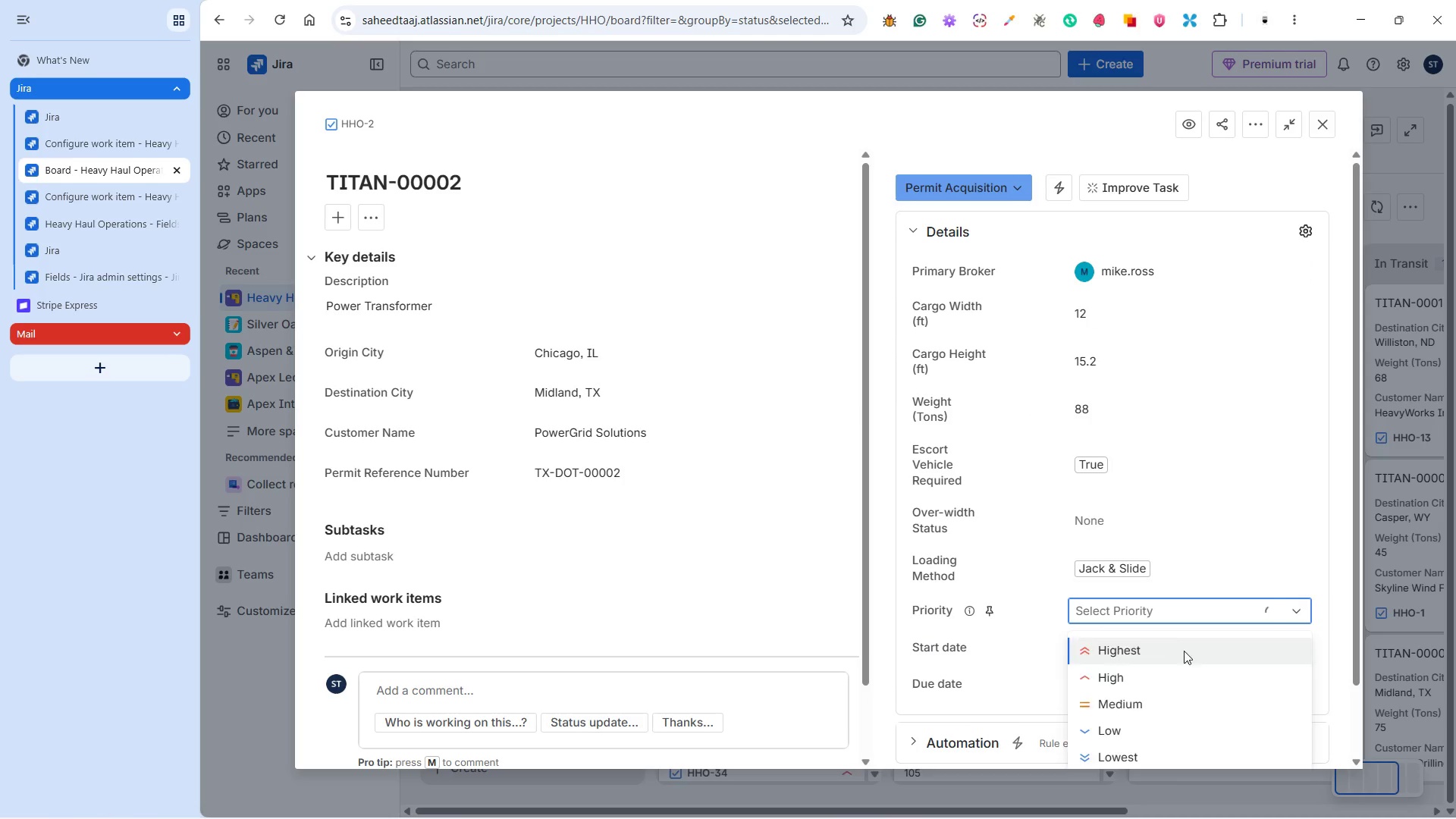 
left_click([1107, 701])
 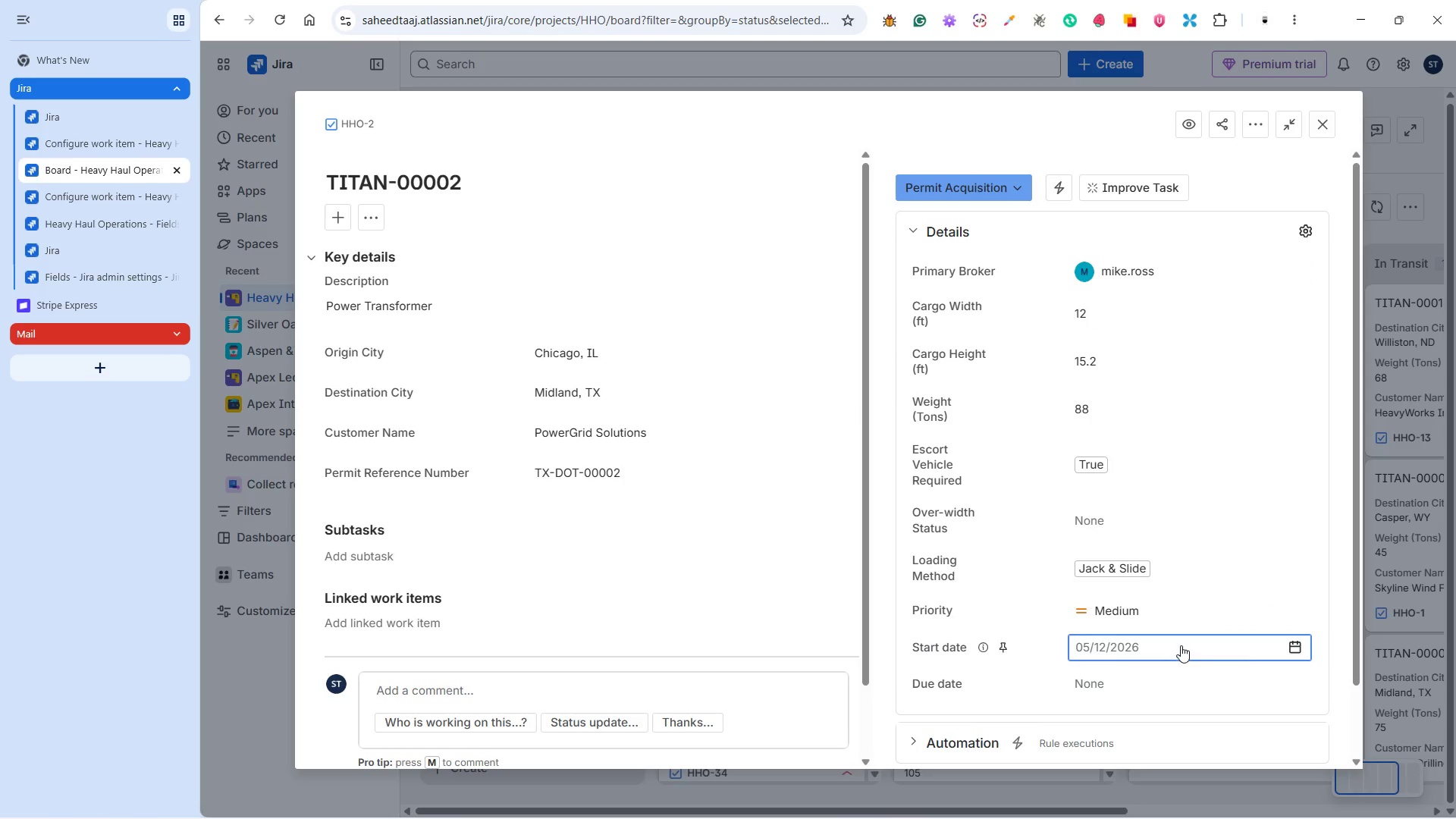 
scroll: coordinate [1163, 655], scroll_direction: down, amount: 3.0
 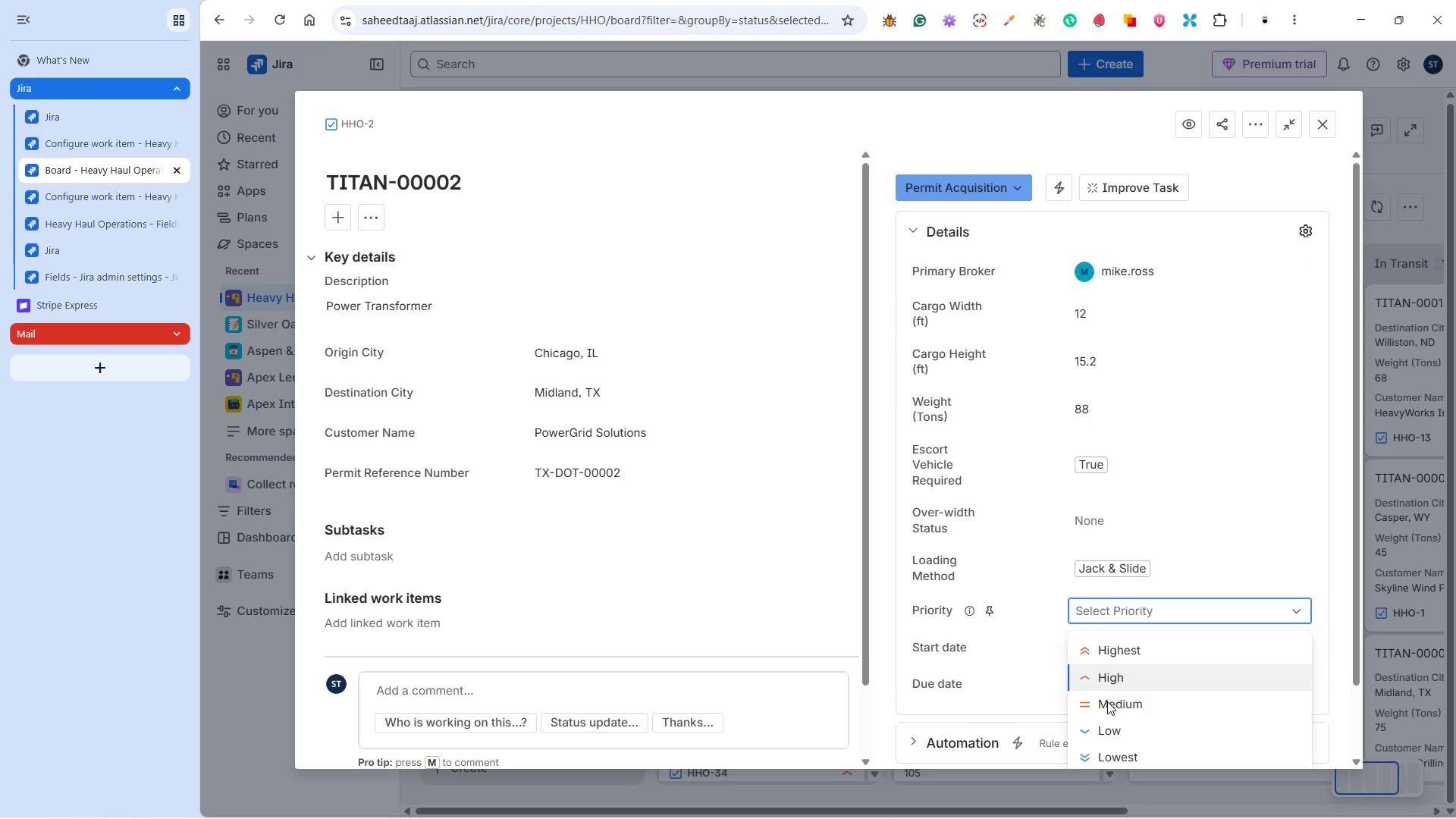 
left_click([1293, 645])
 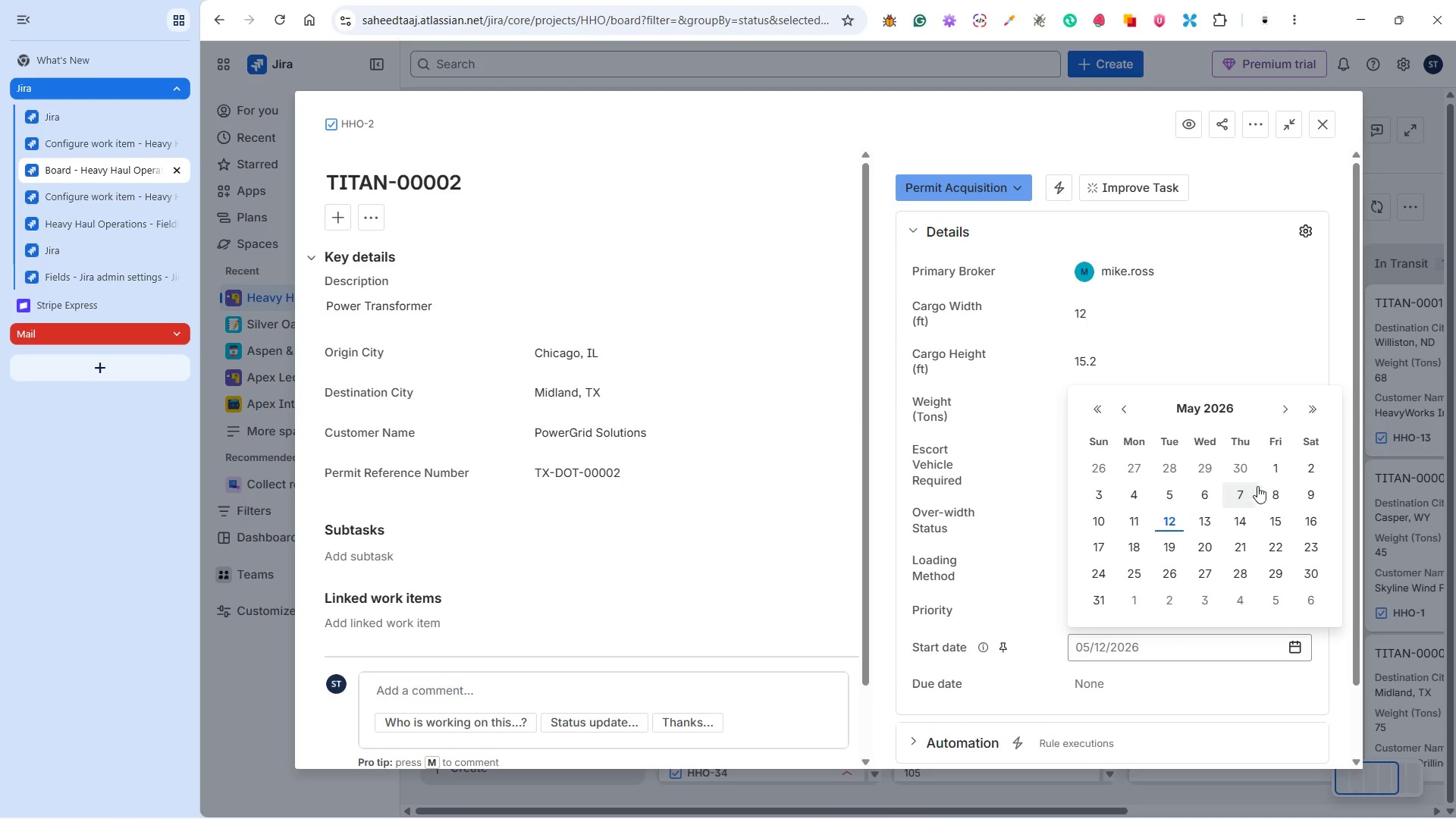 
left_click([1285, 474])
 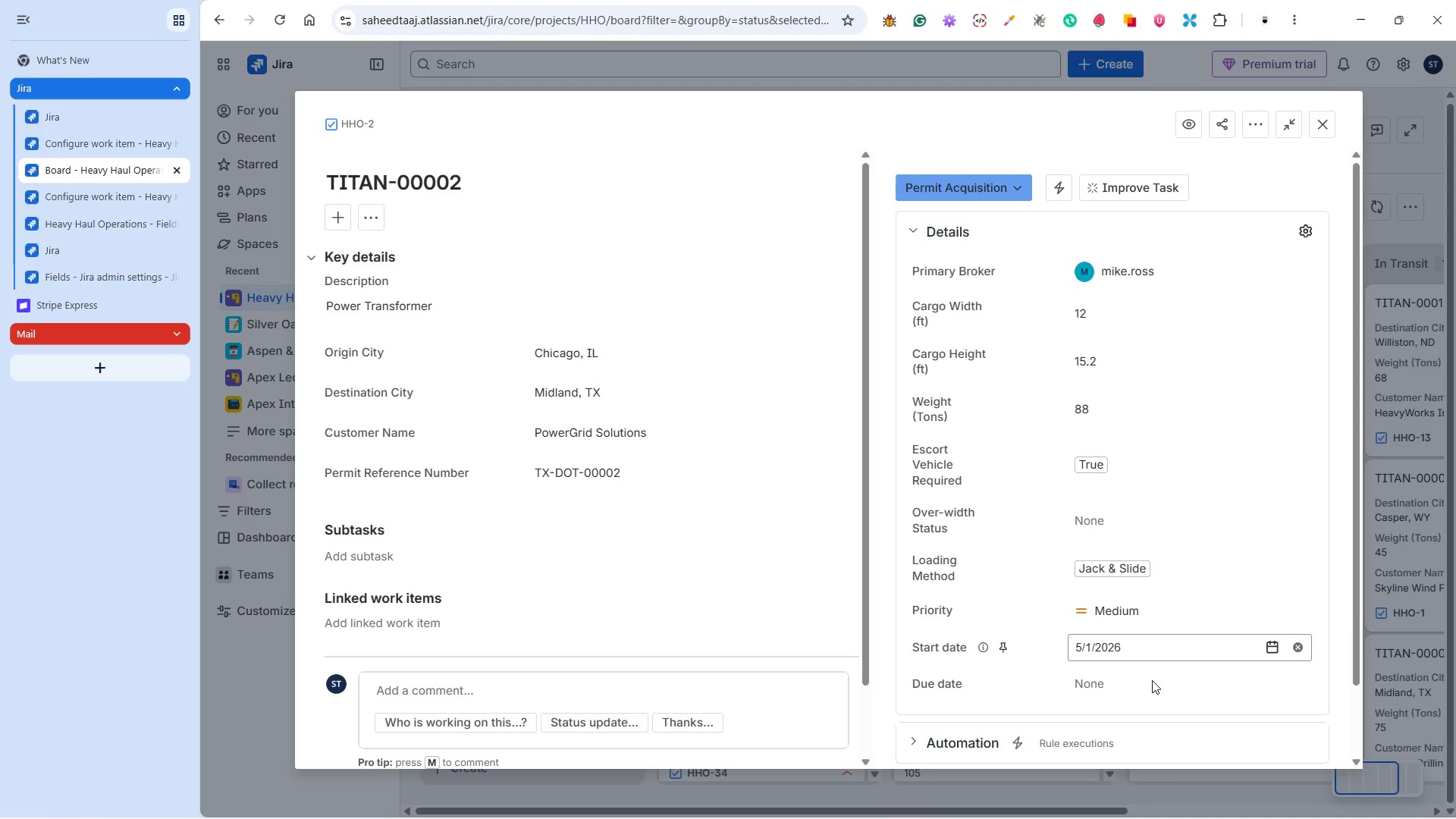 
left_click([1152, 680])
 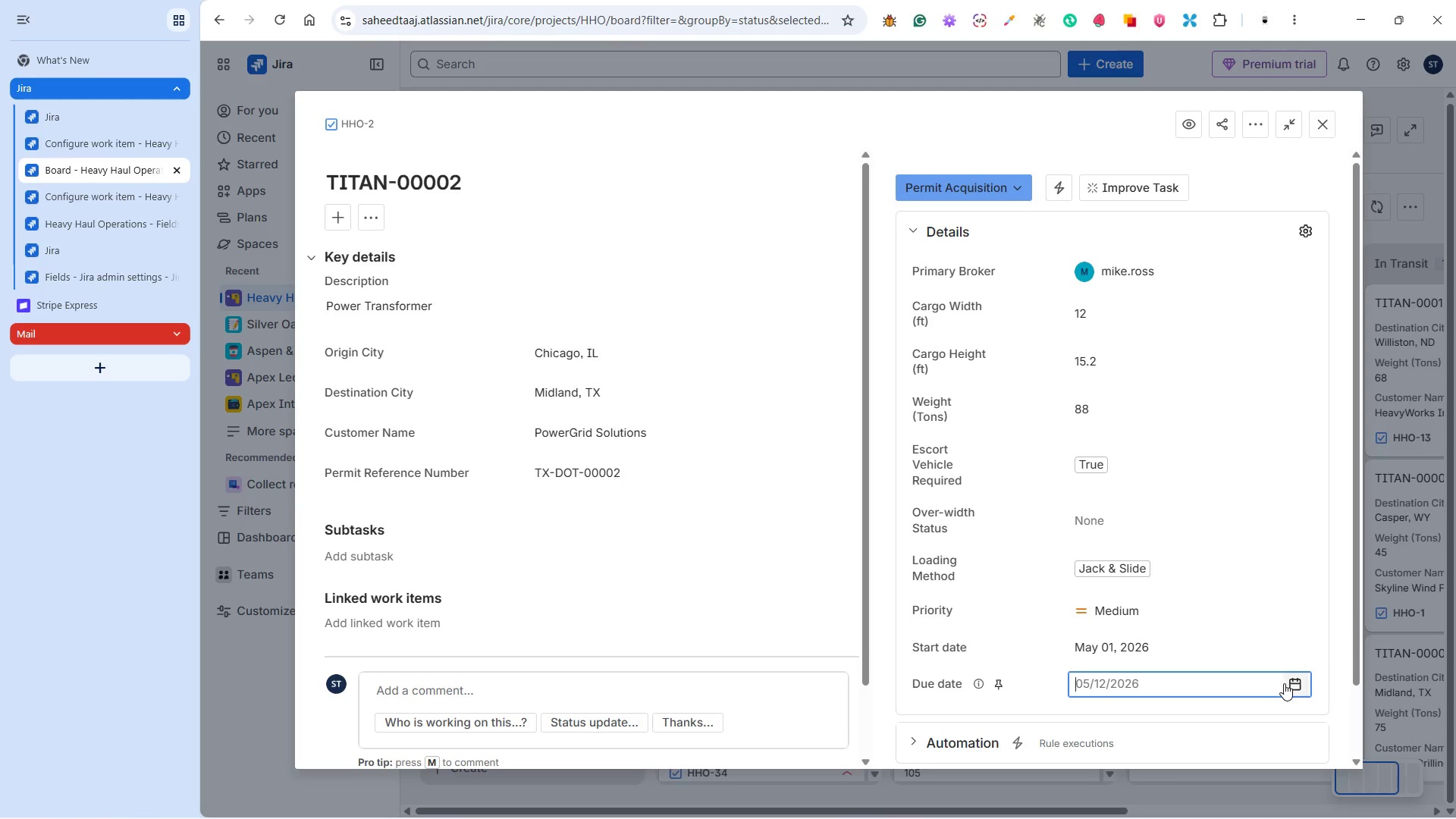 
left_click([1301, 684])
 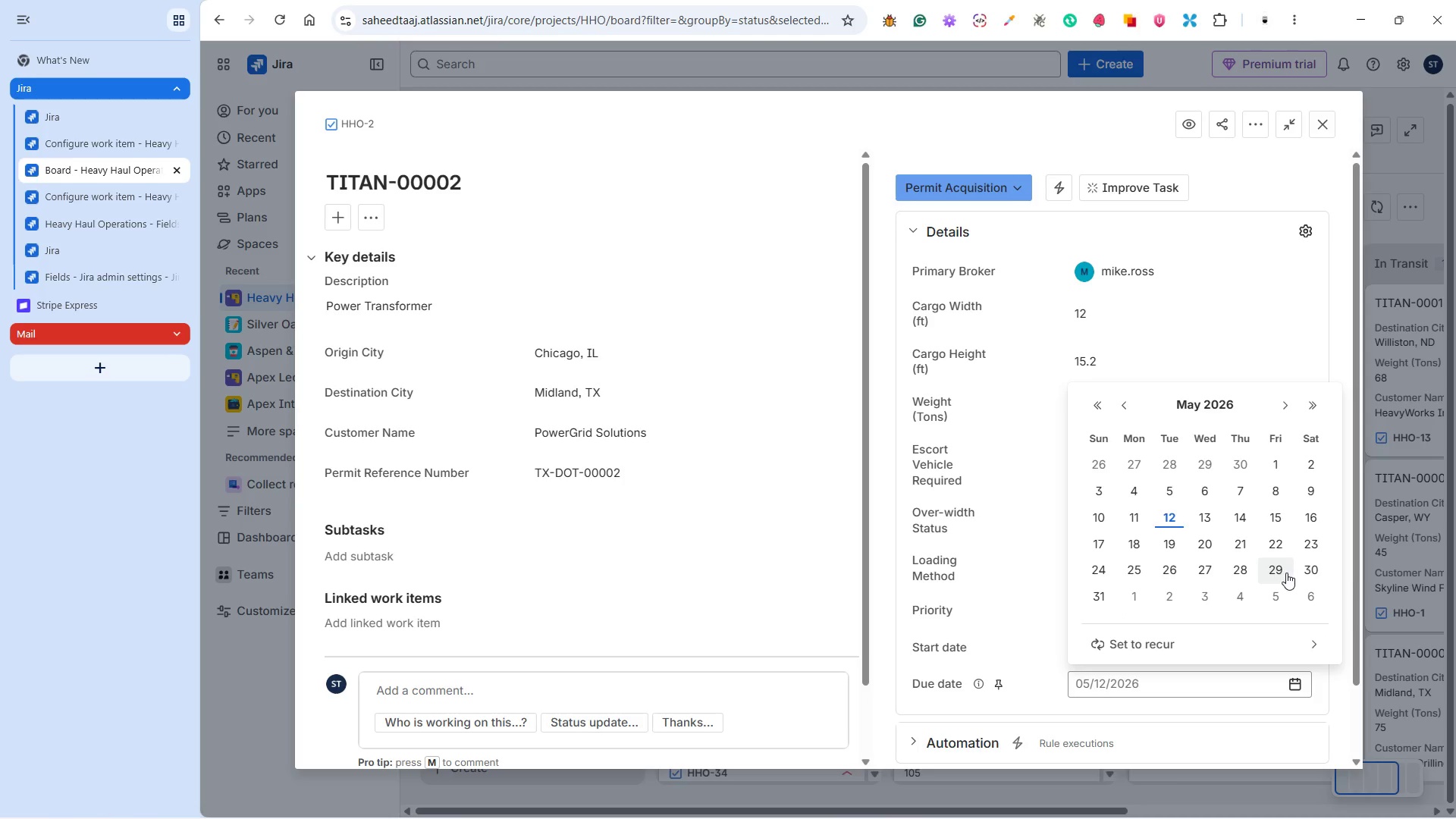 
left_click([1284, 570])
 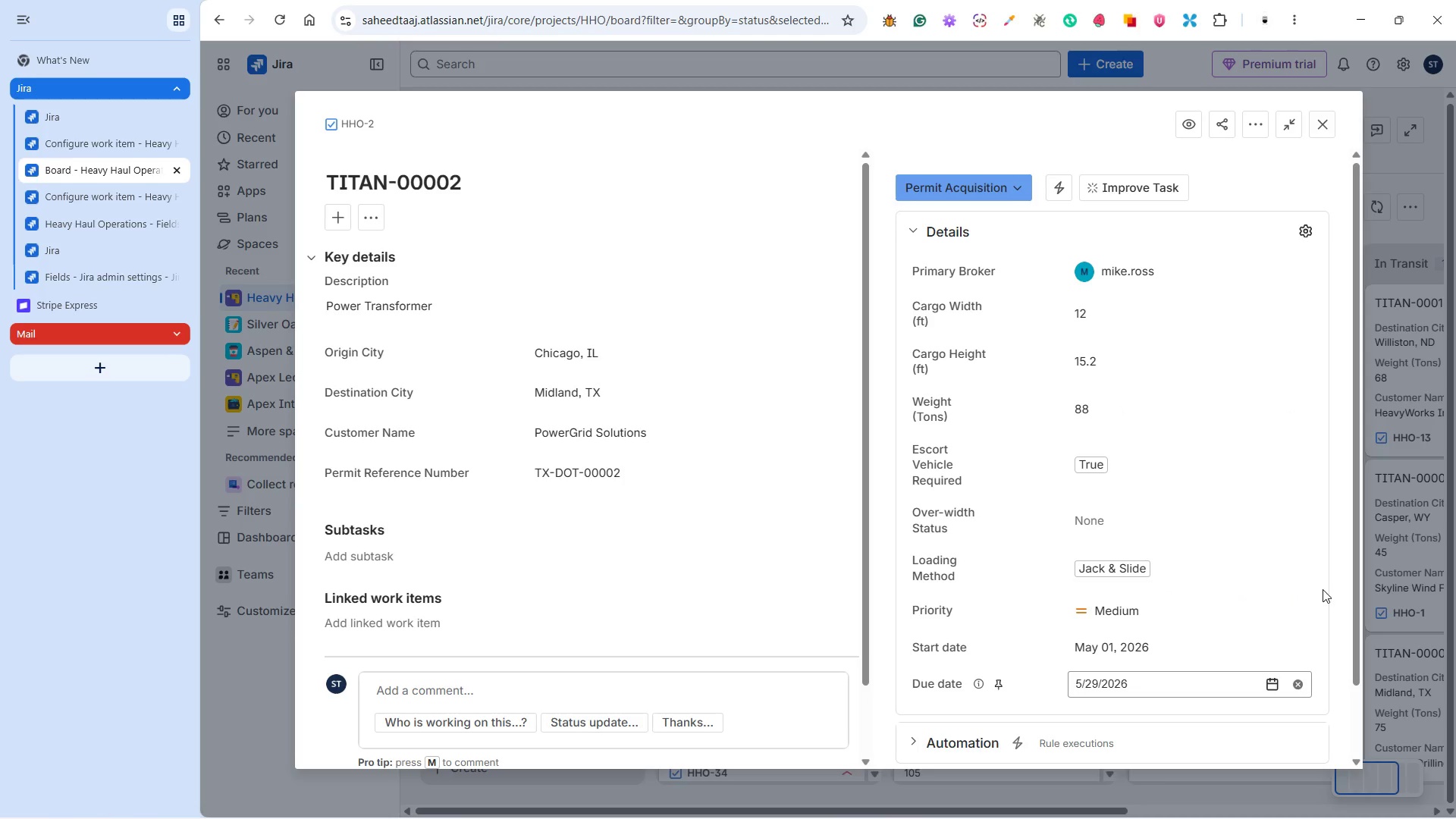 
left_click([1323, 591])
 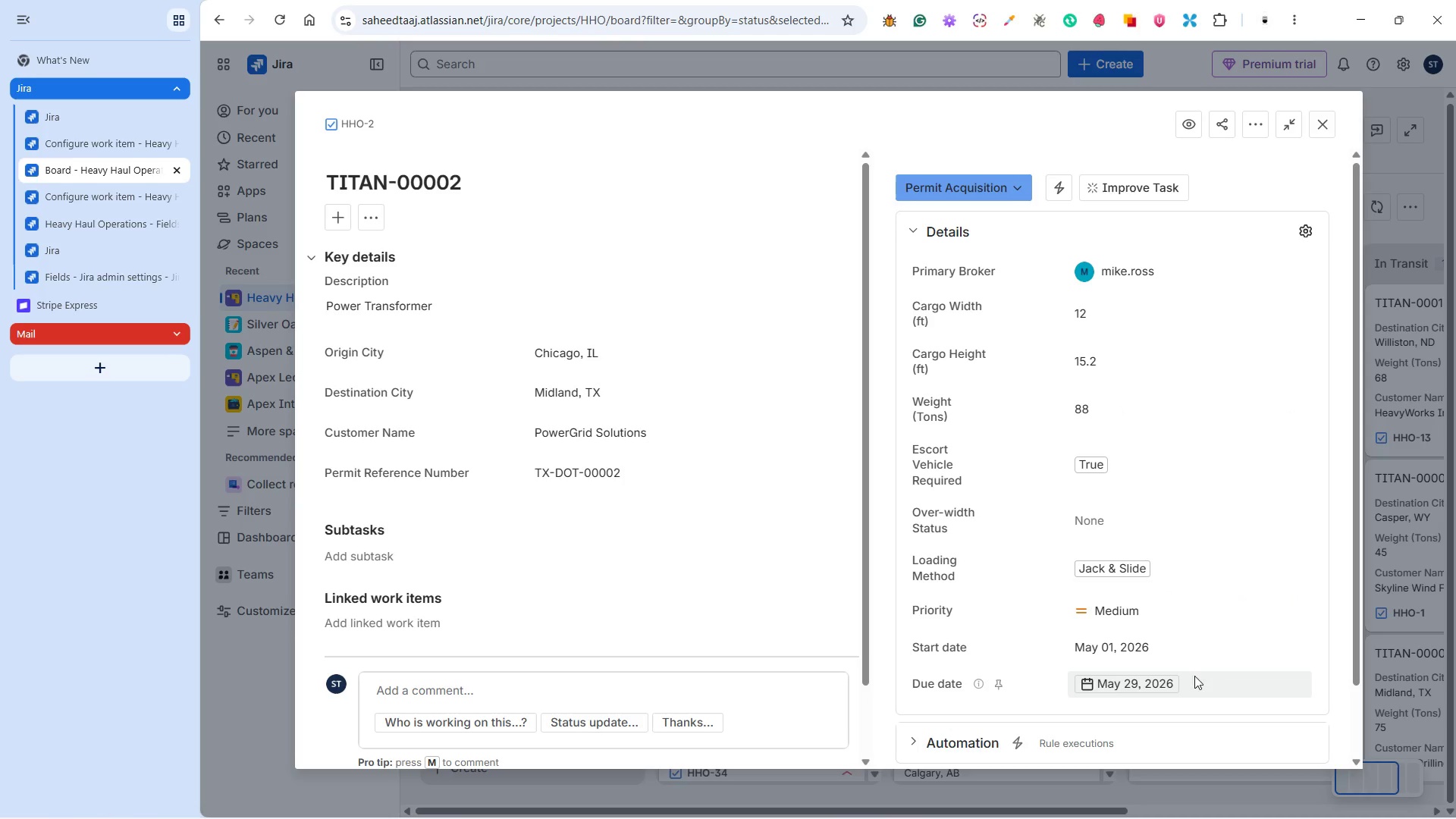 
left_click([1116, 683])
 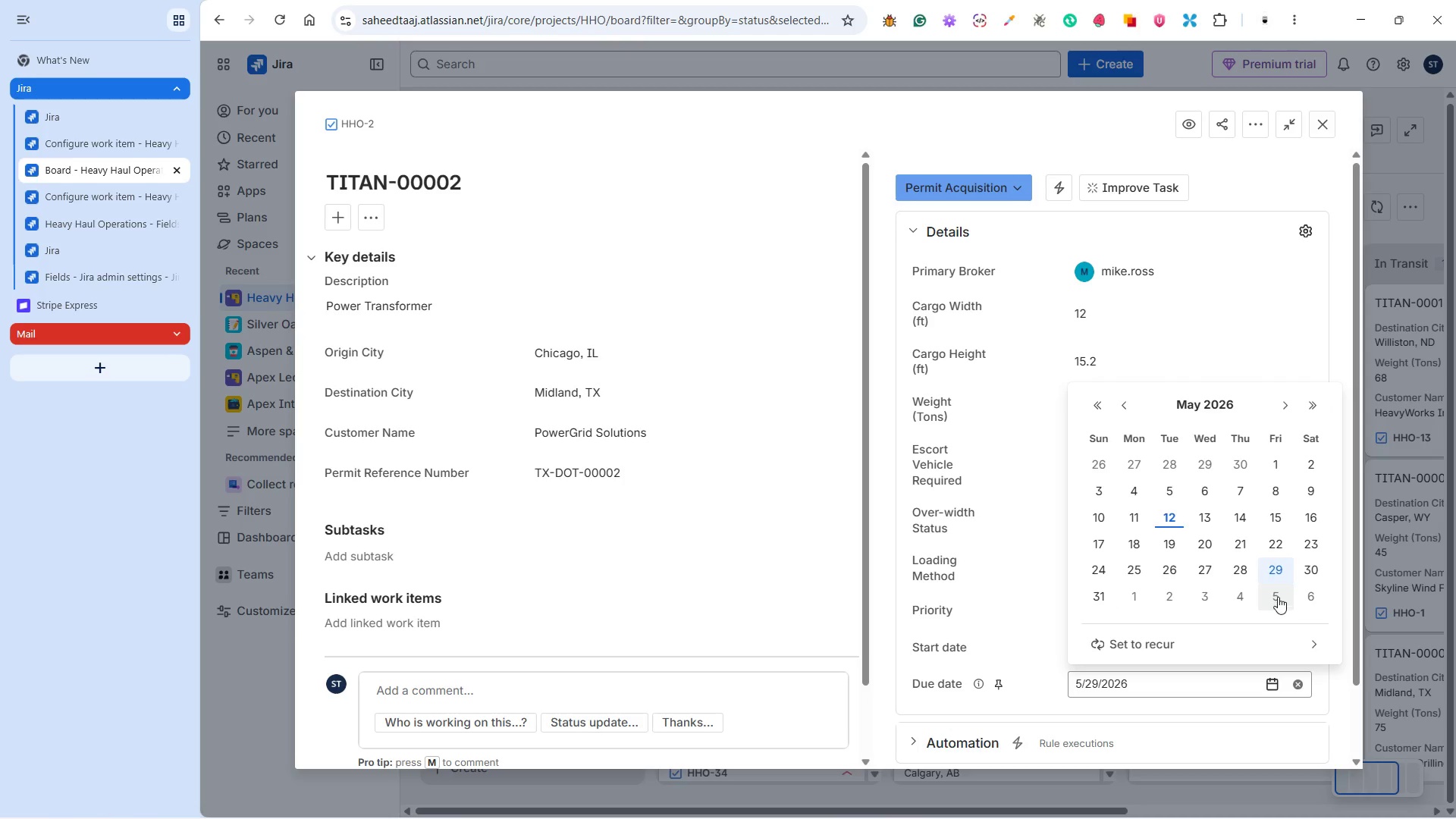 
left_click([1298, 573])
 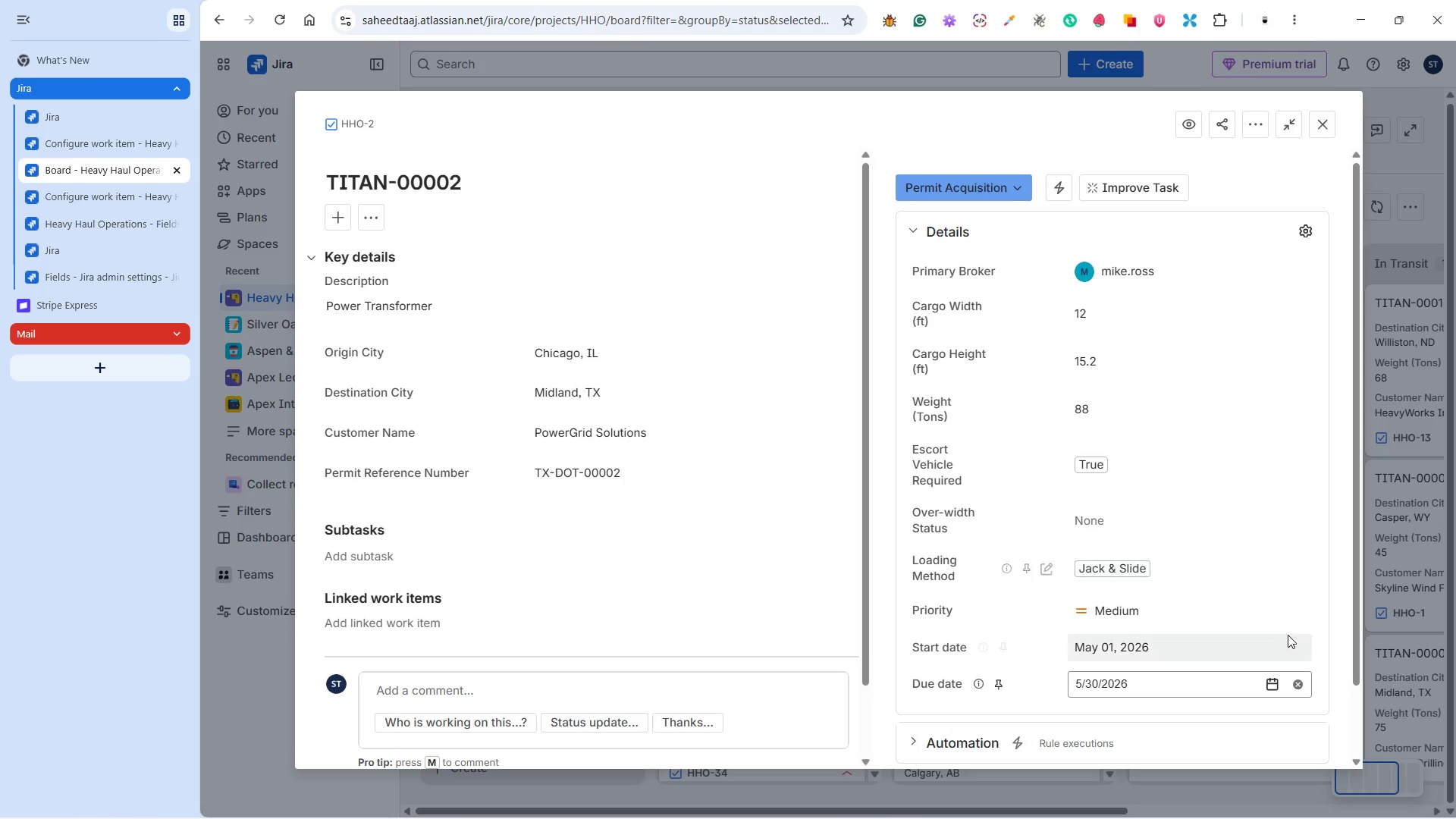 
left_click([1298, 642])
 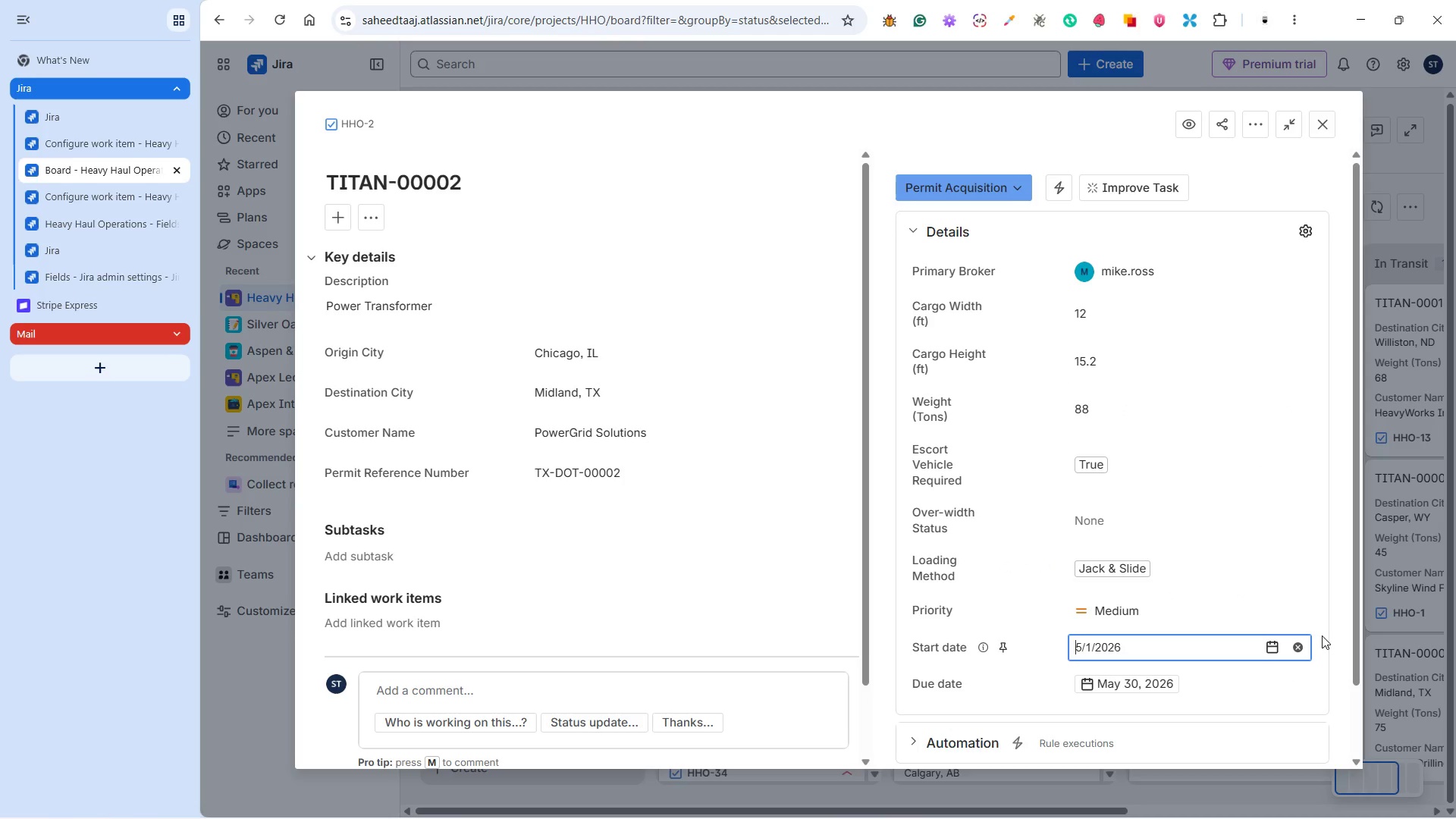 
left_click([1323, 635])
 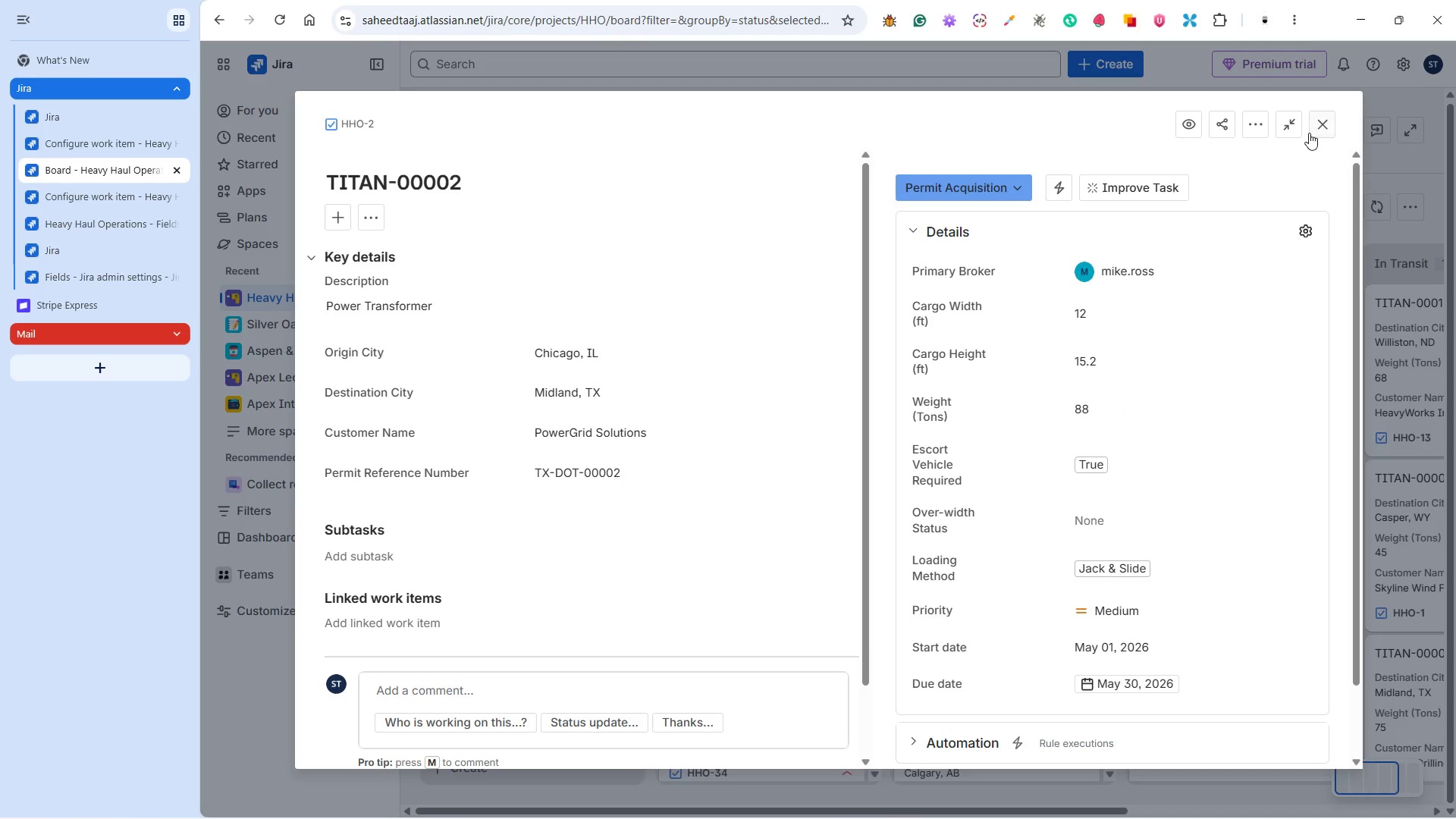 
left_click([1319, 127])
 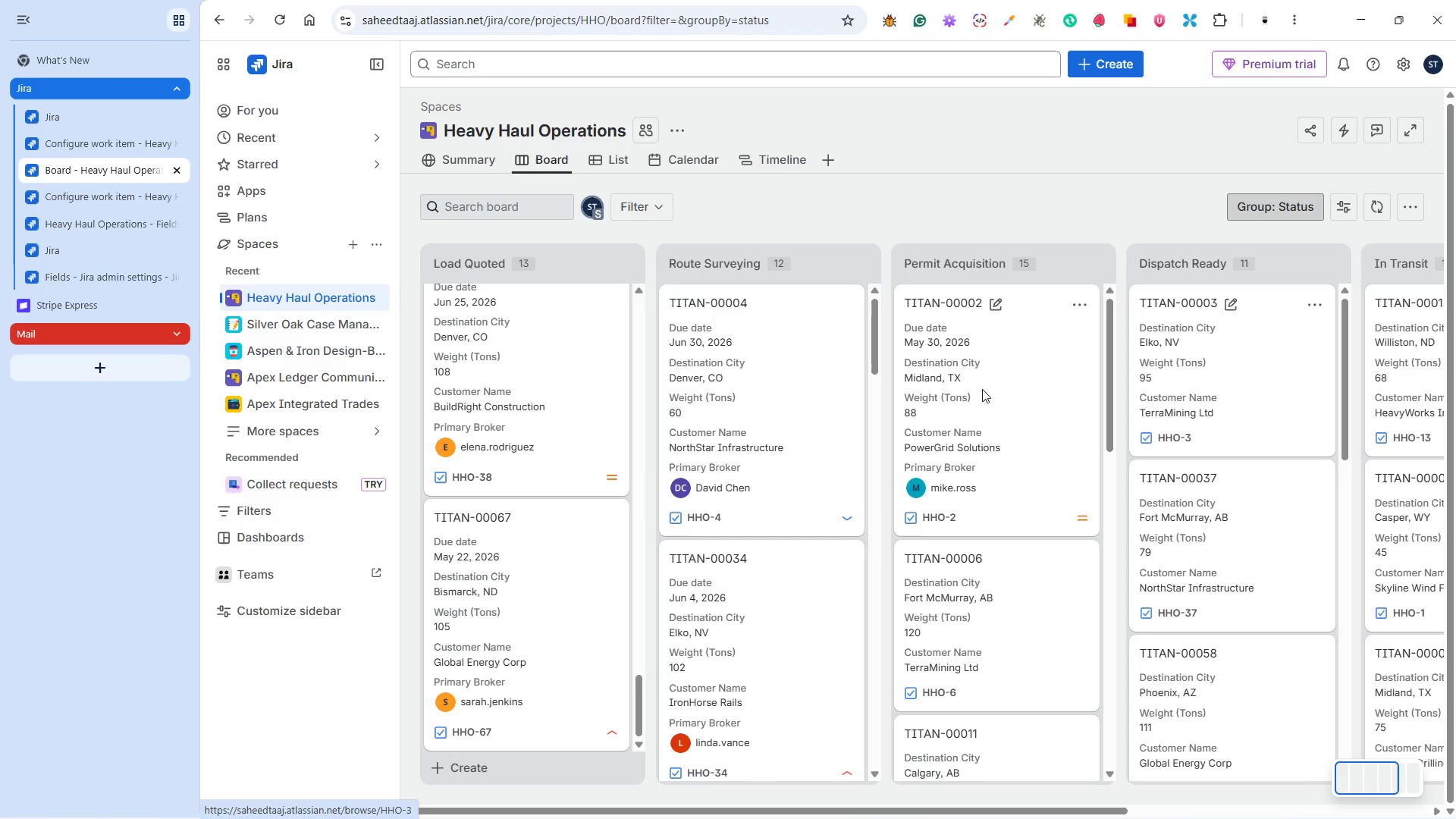 
scroll: coordinate [1040, 441], scroll_direction: down, amount: 3.0
 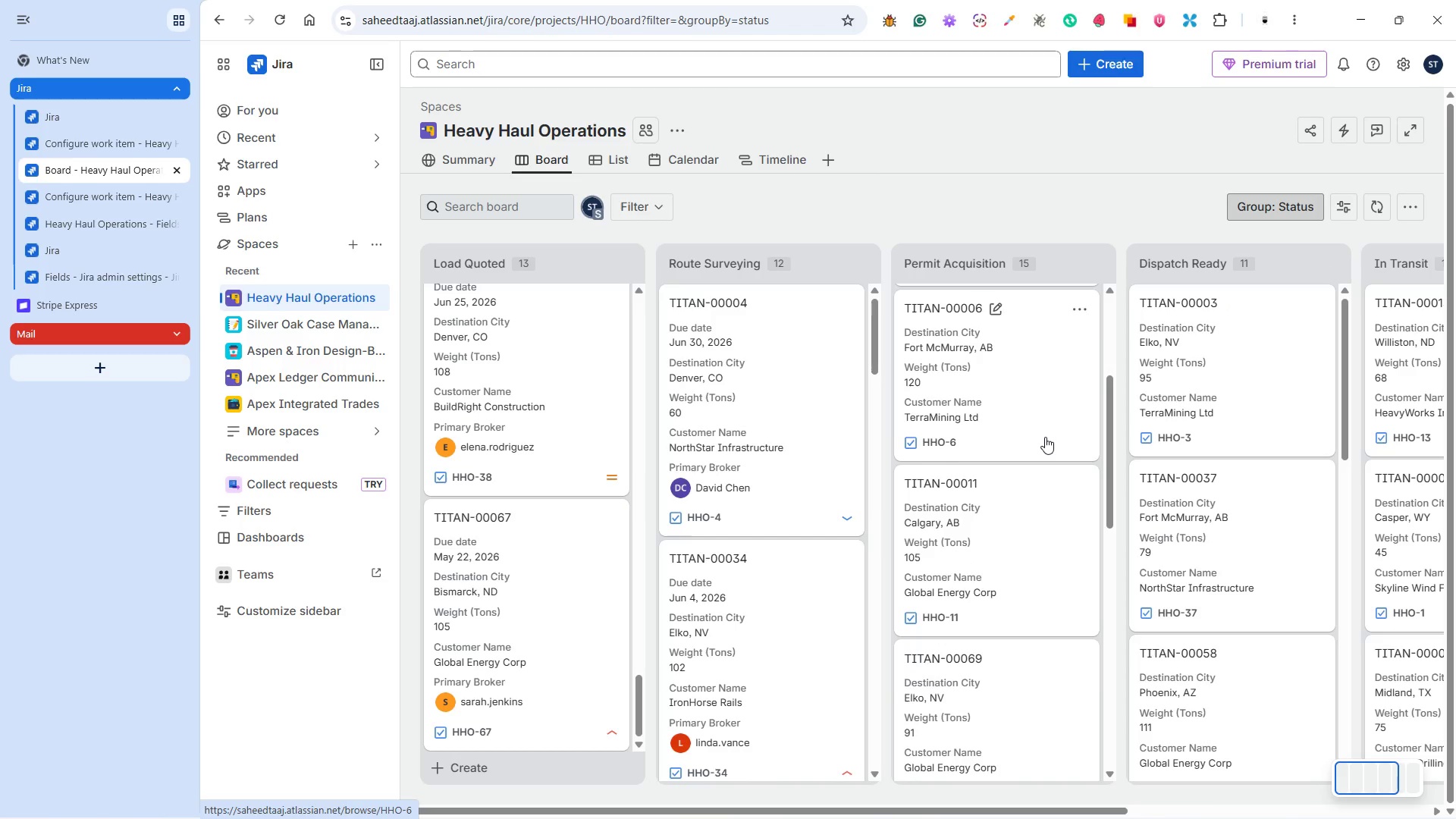 
scroll: coordinate [1046, 418], scroll_direction: up, amount: 9.0
 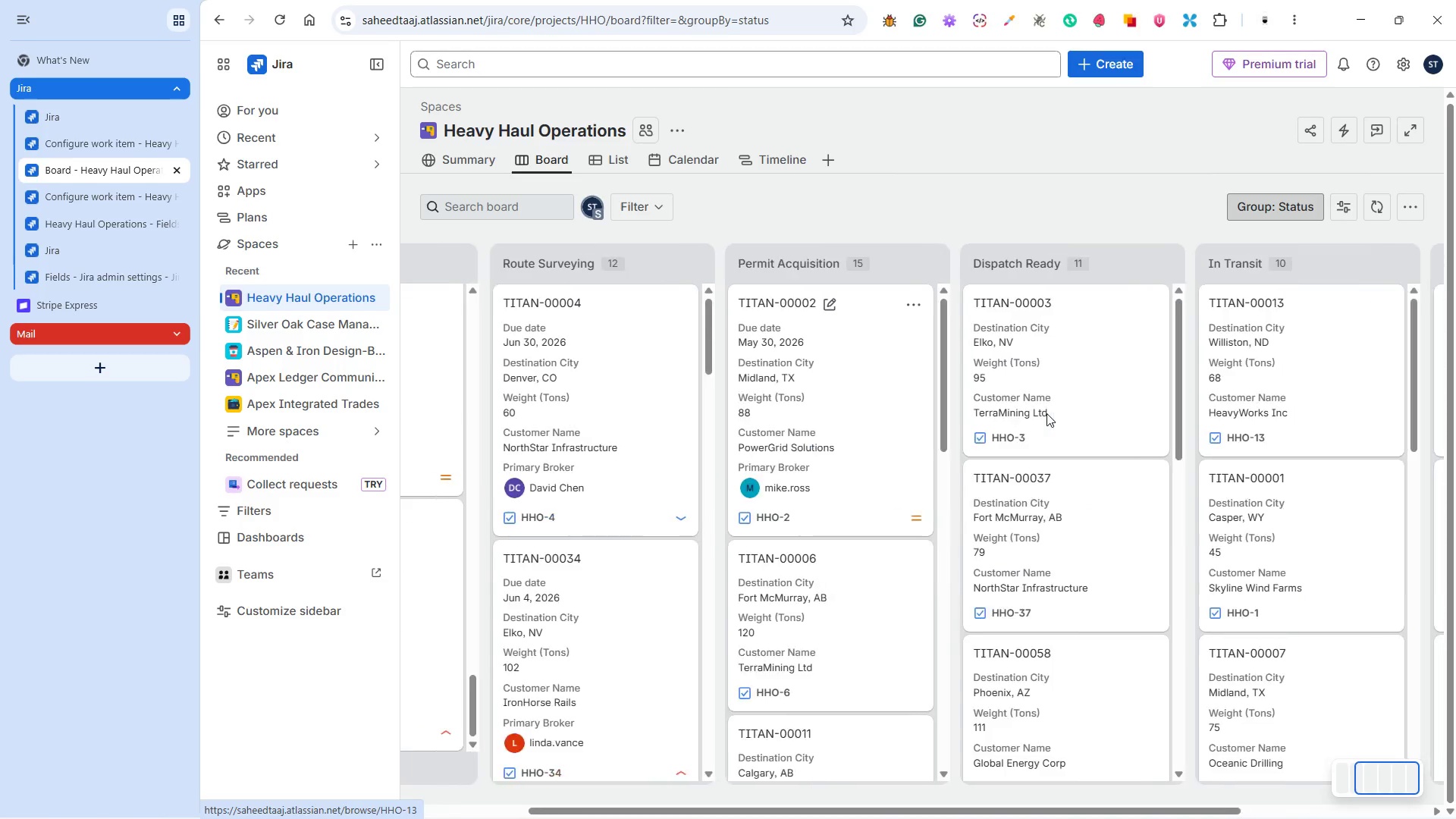 
wait(7.43)
 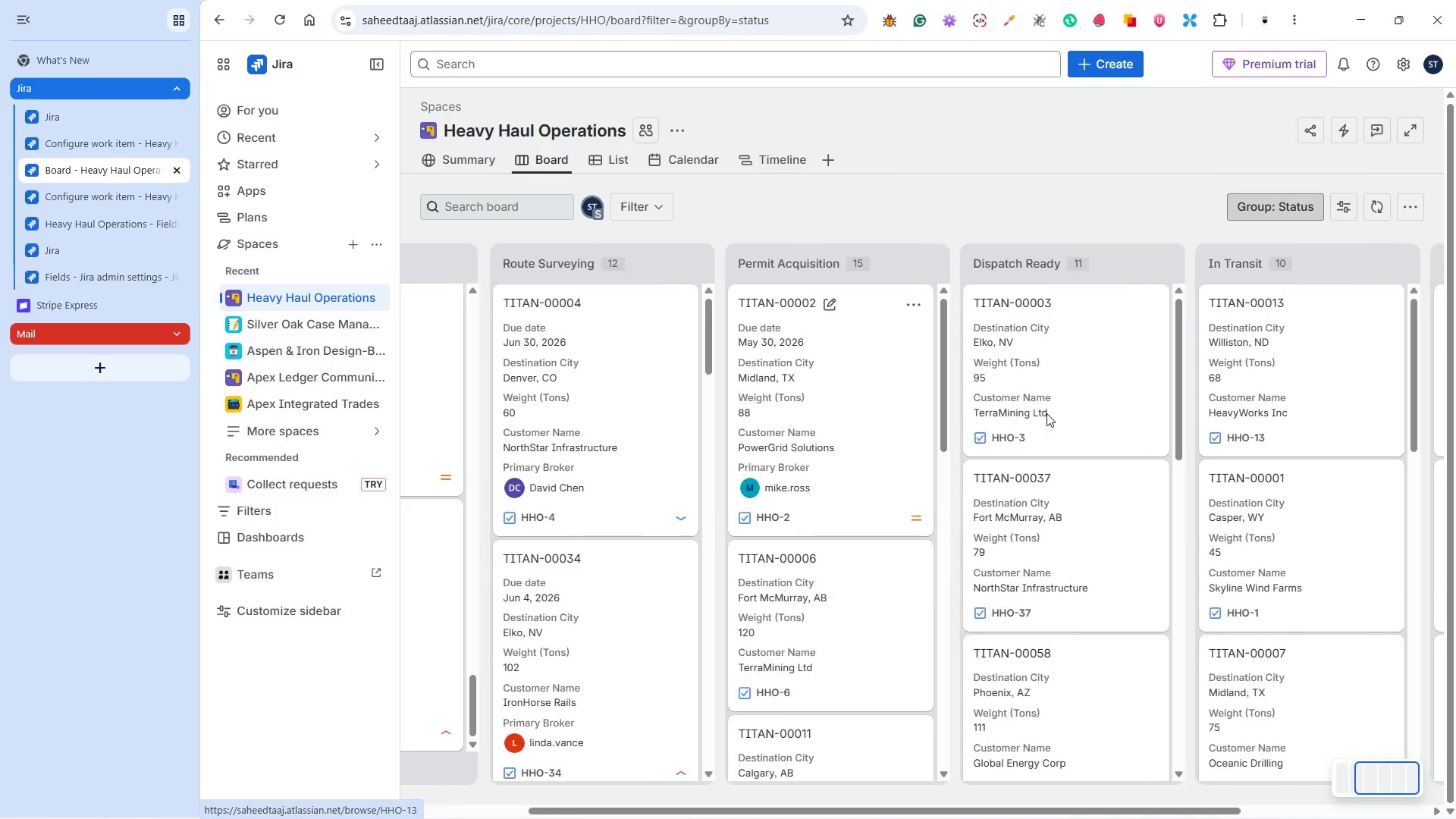 
left_click([1054, 446])
 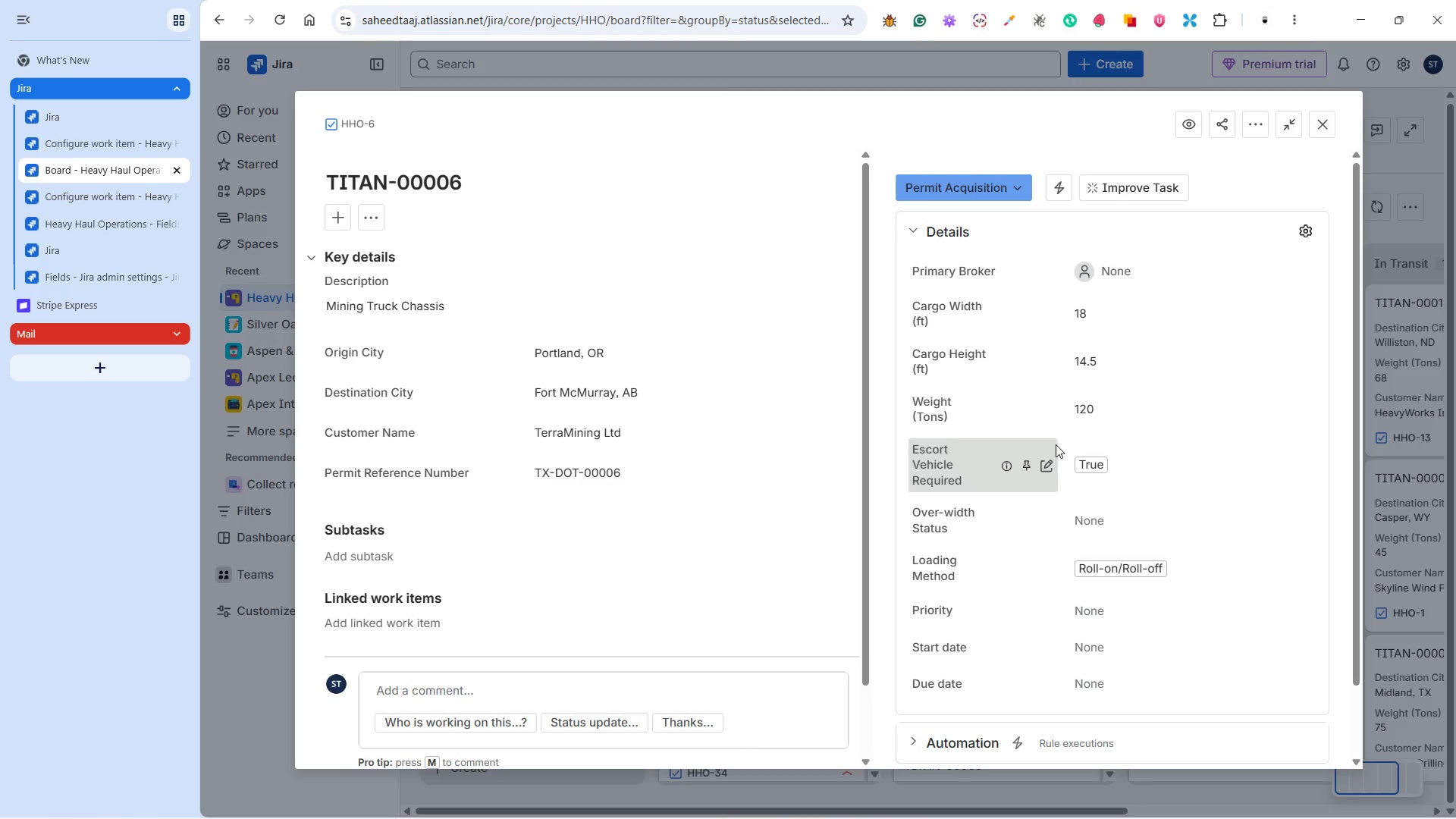 
wait(76.62)
 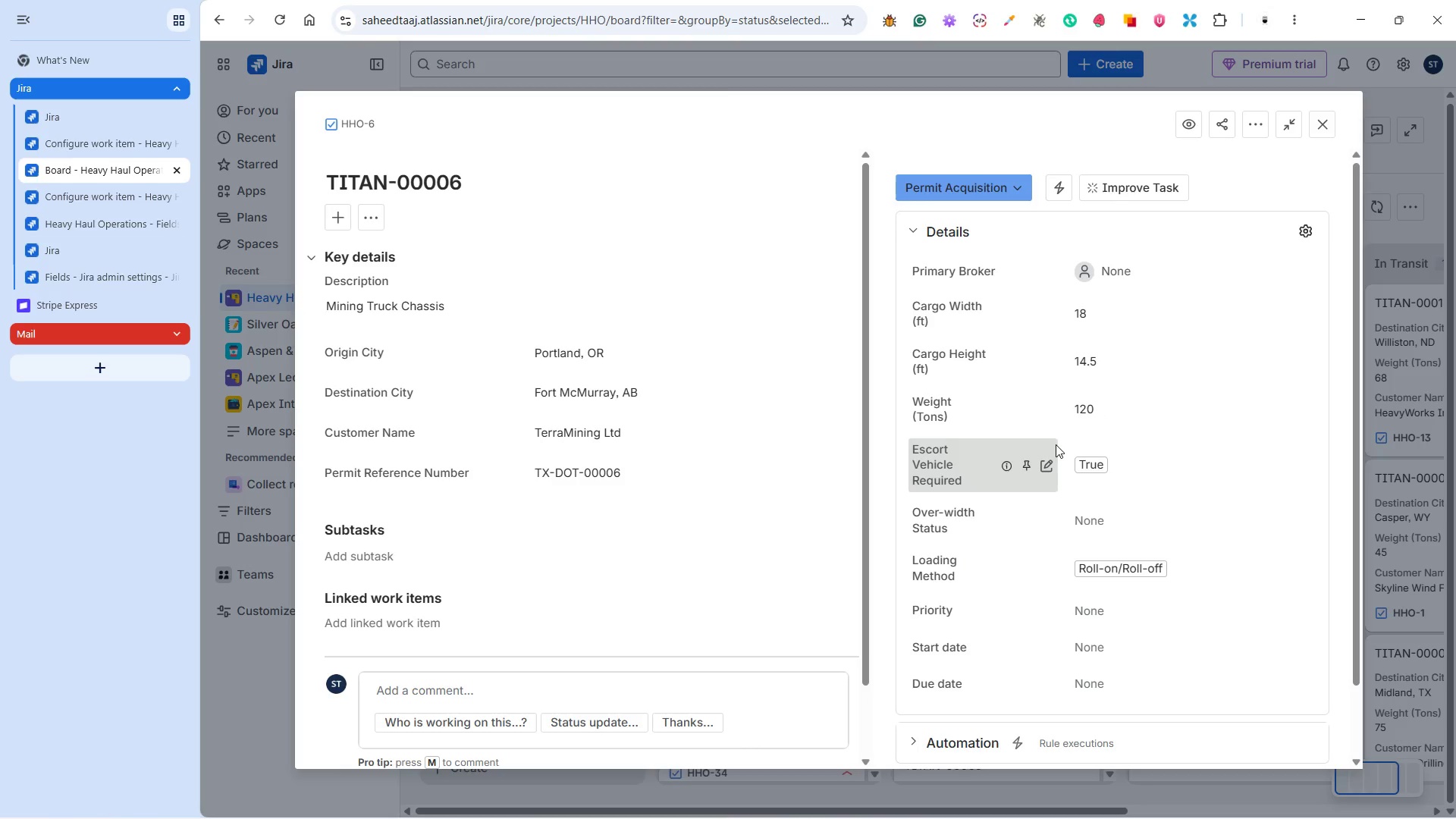 
left_click([1085, 268])
 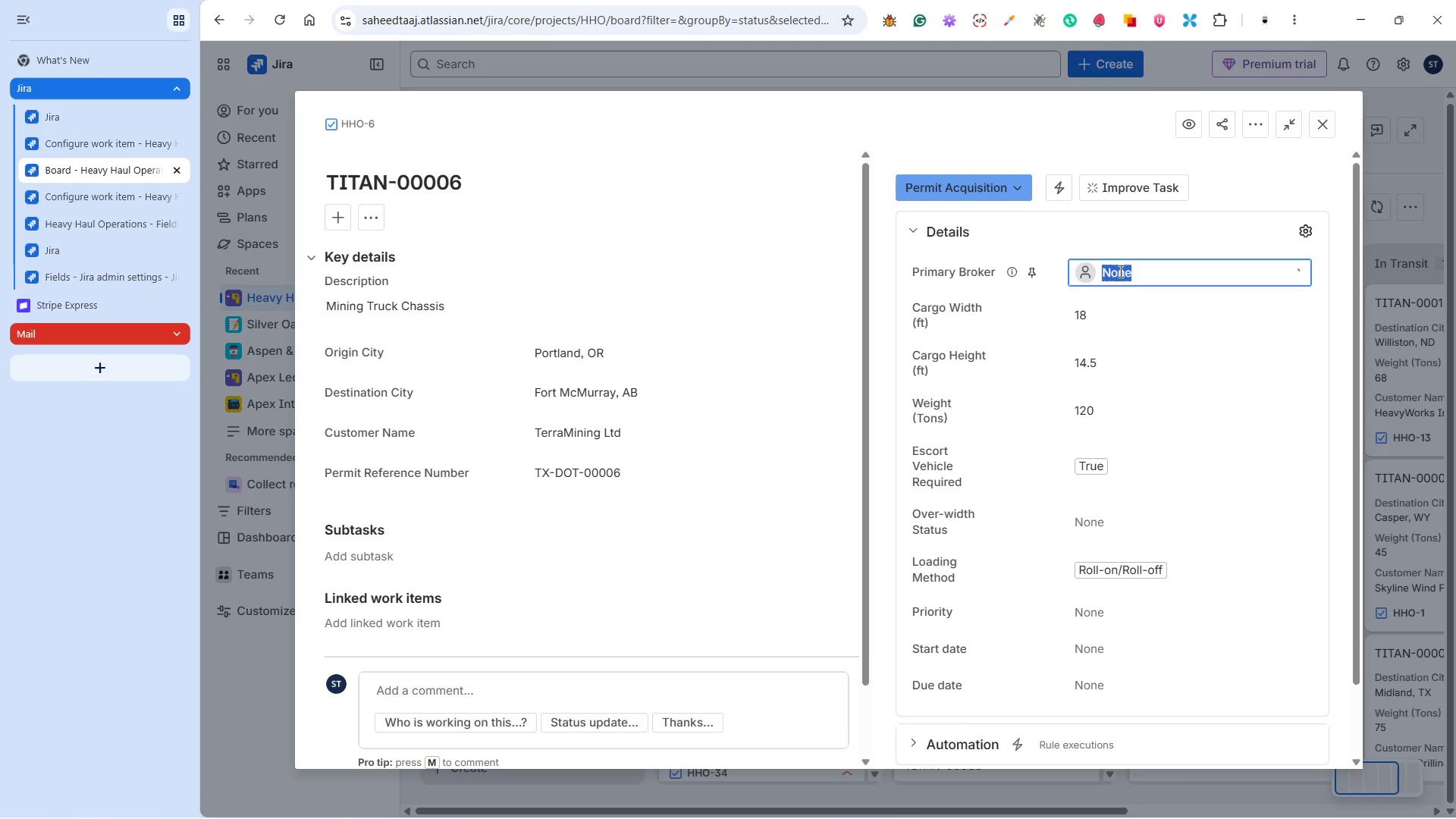 
left_click([1121, 271])
 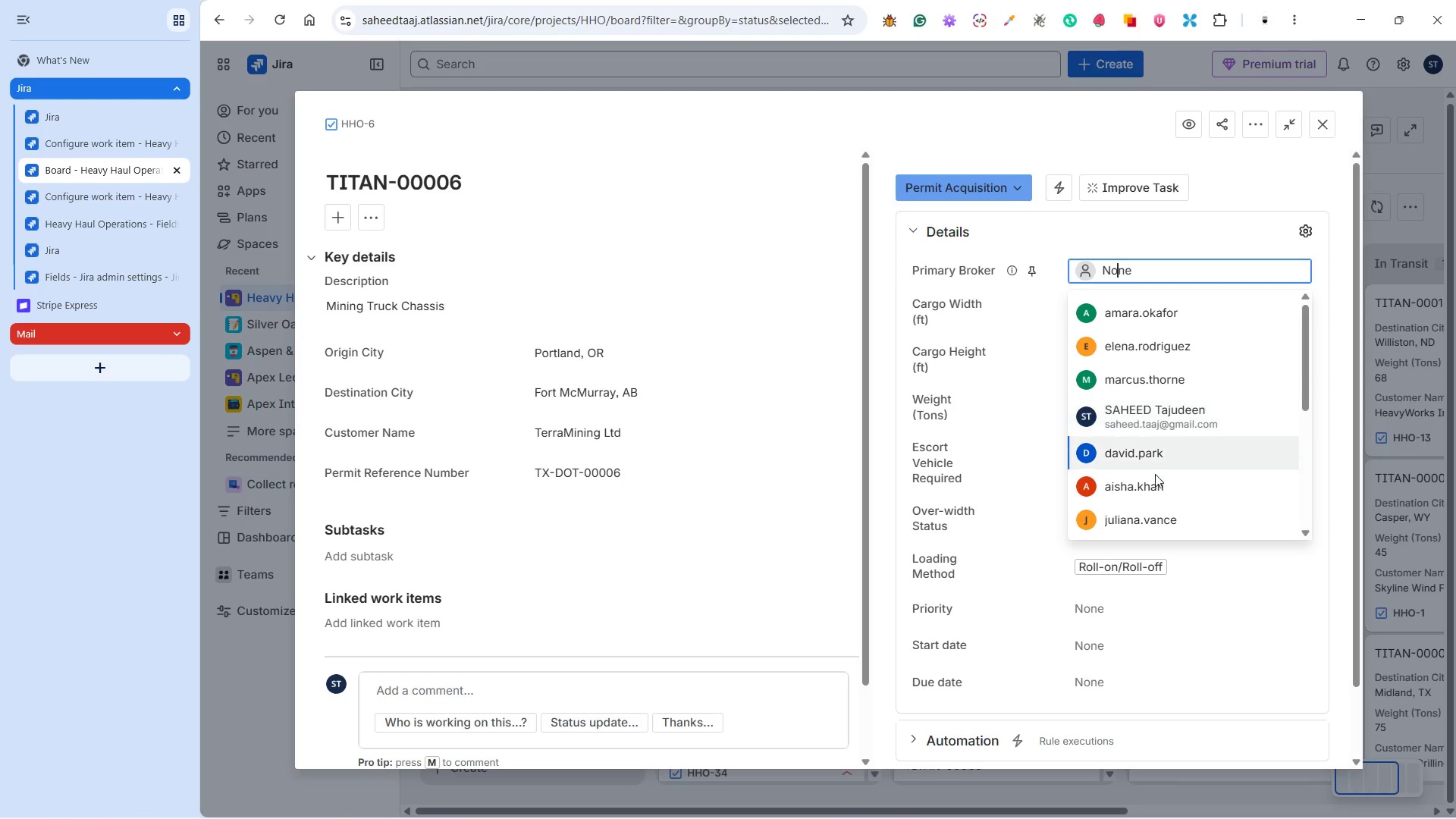 
left_click([1160, 482])
 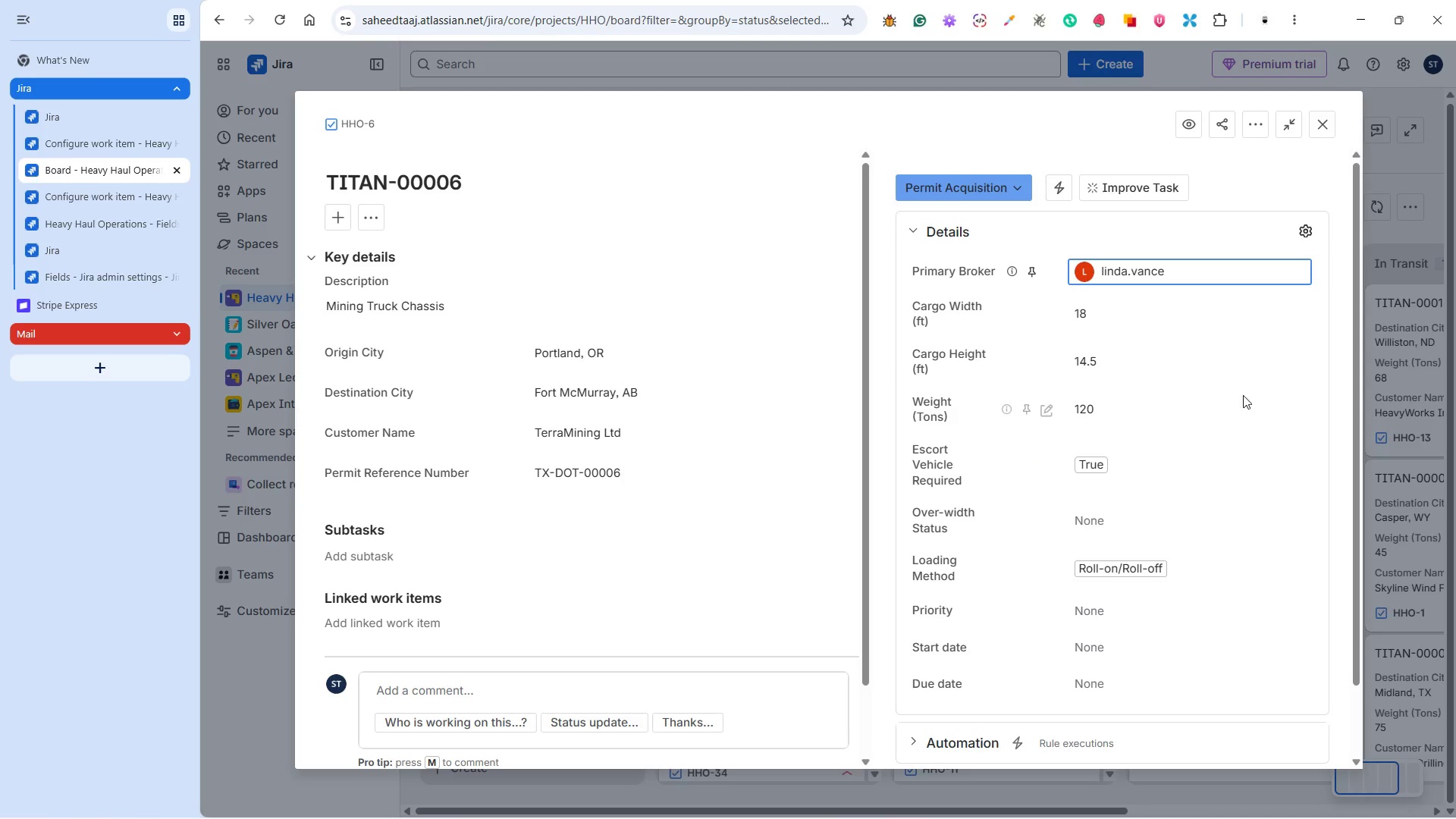 
scroll: coordinate [1156, 474], scroll_direction: down, amount: 2.0
 